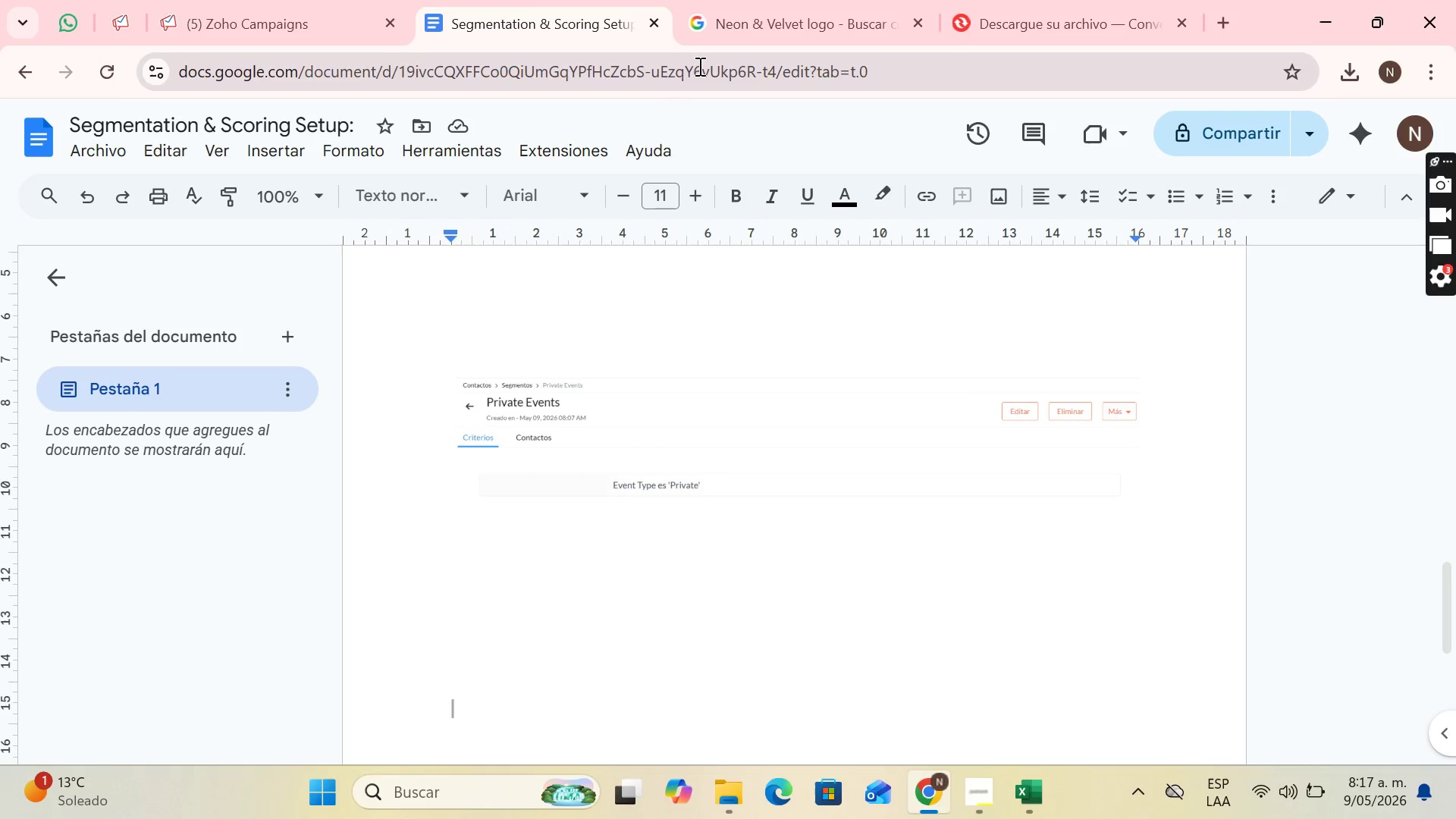 
left_click([774, 0])
 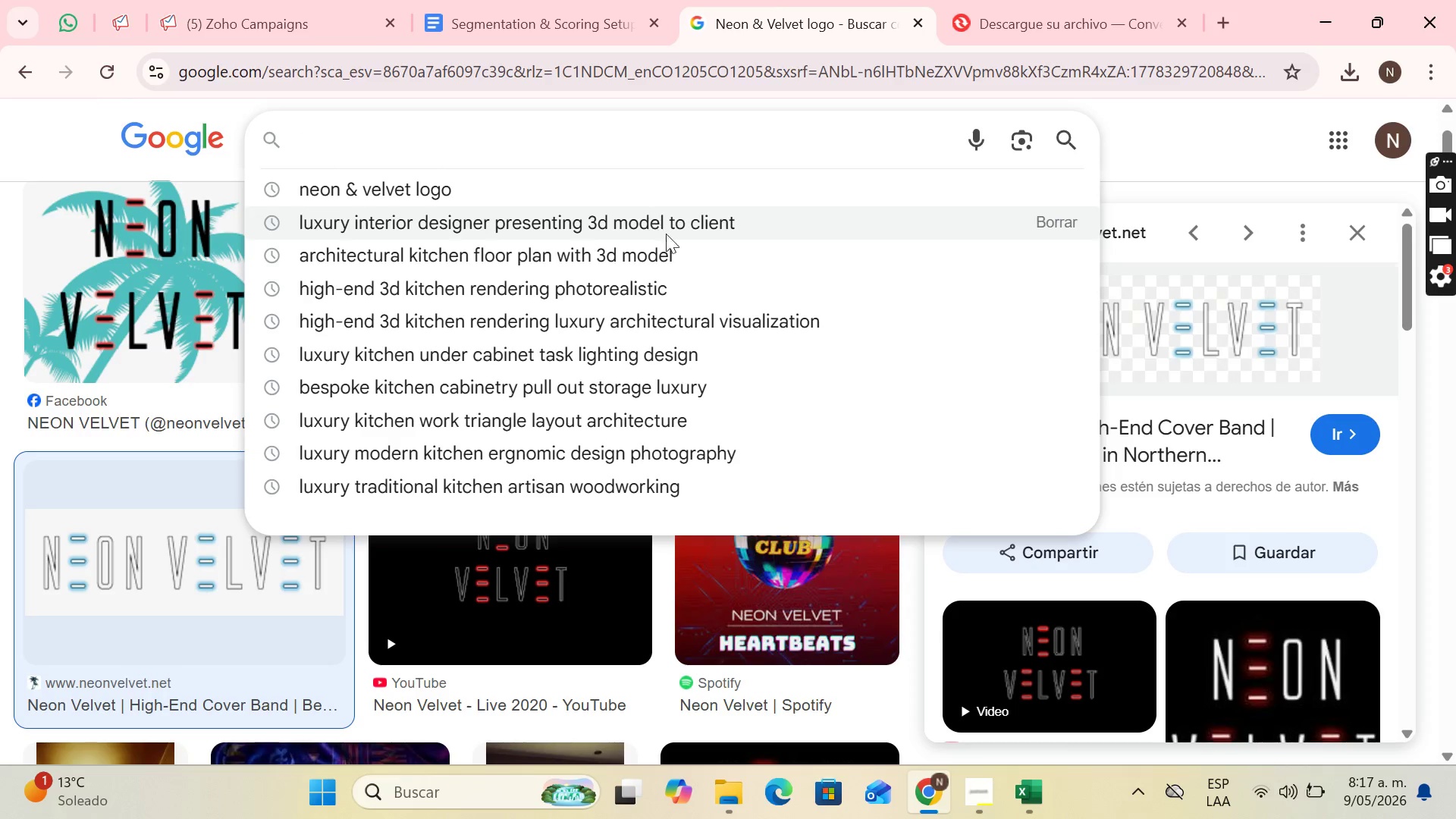 
wait(10.89)
 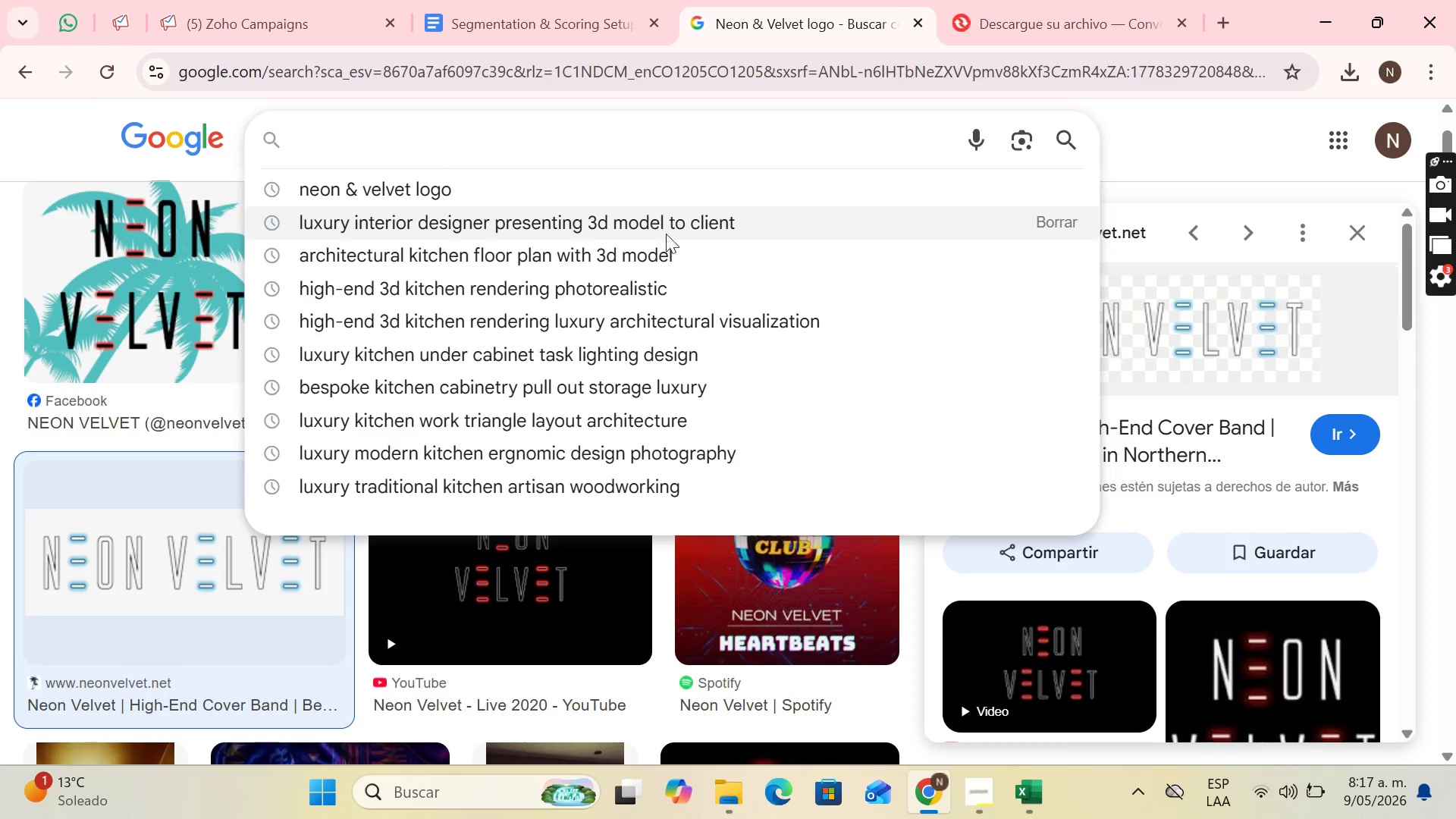 
type(luxury event table settig )
key(Backspace)
key(Backspace)
type(ng close up moody lighting)
 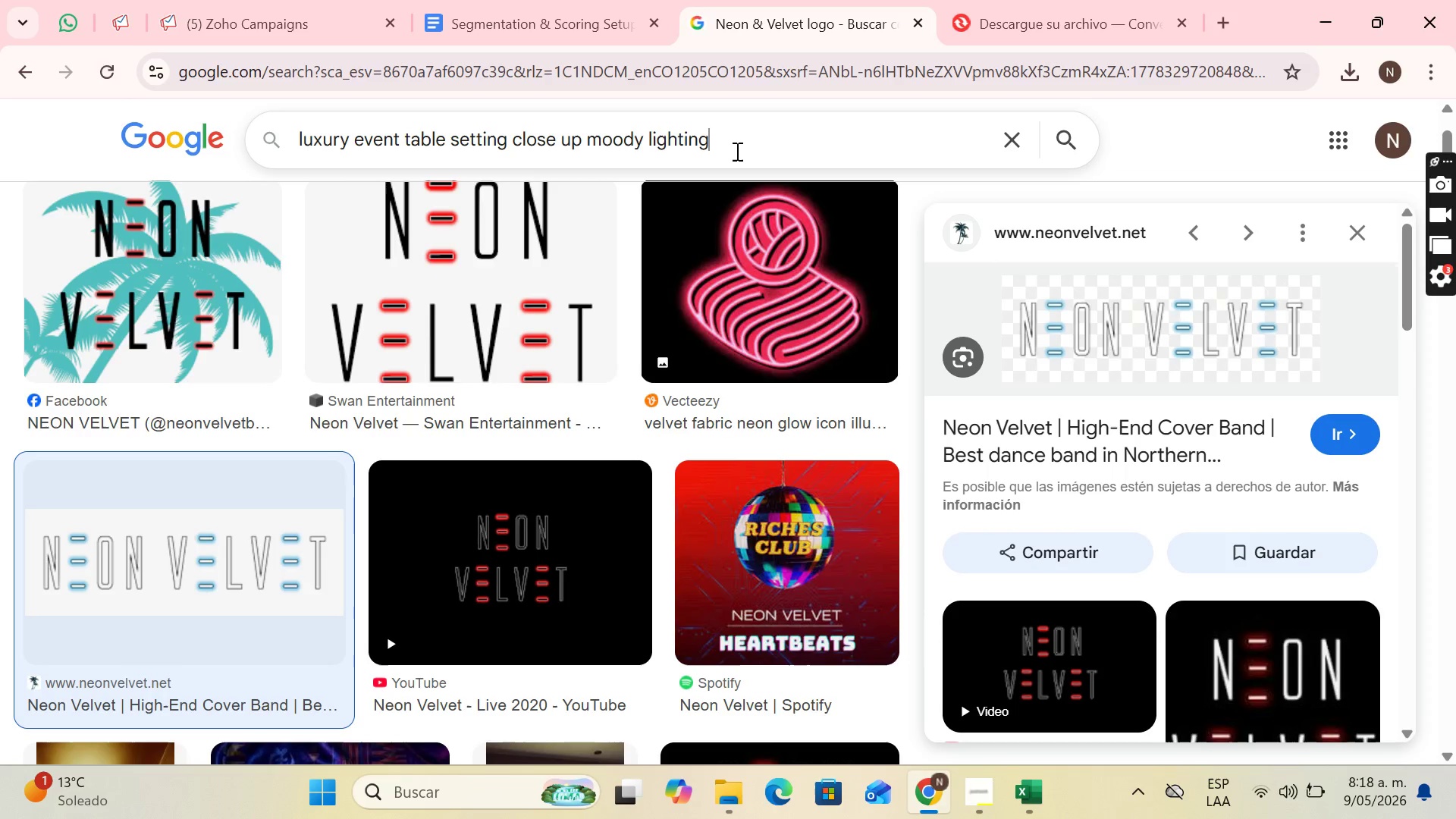 
key(Enter)
 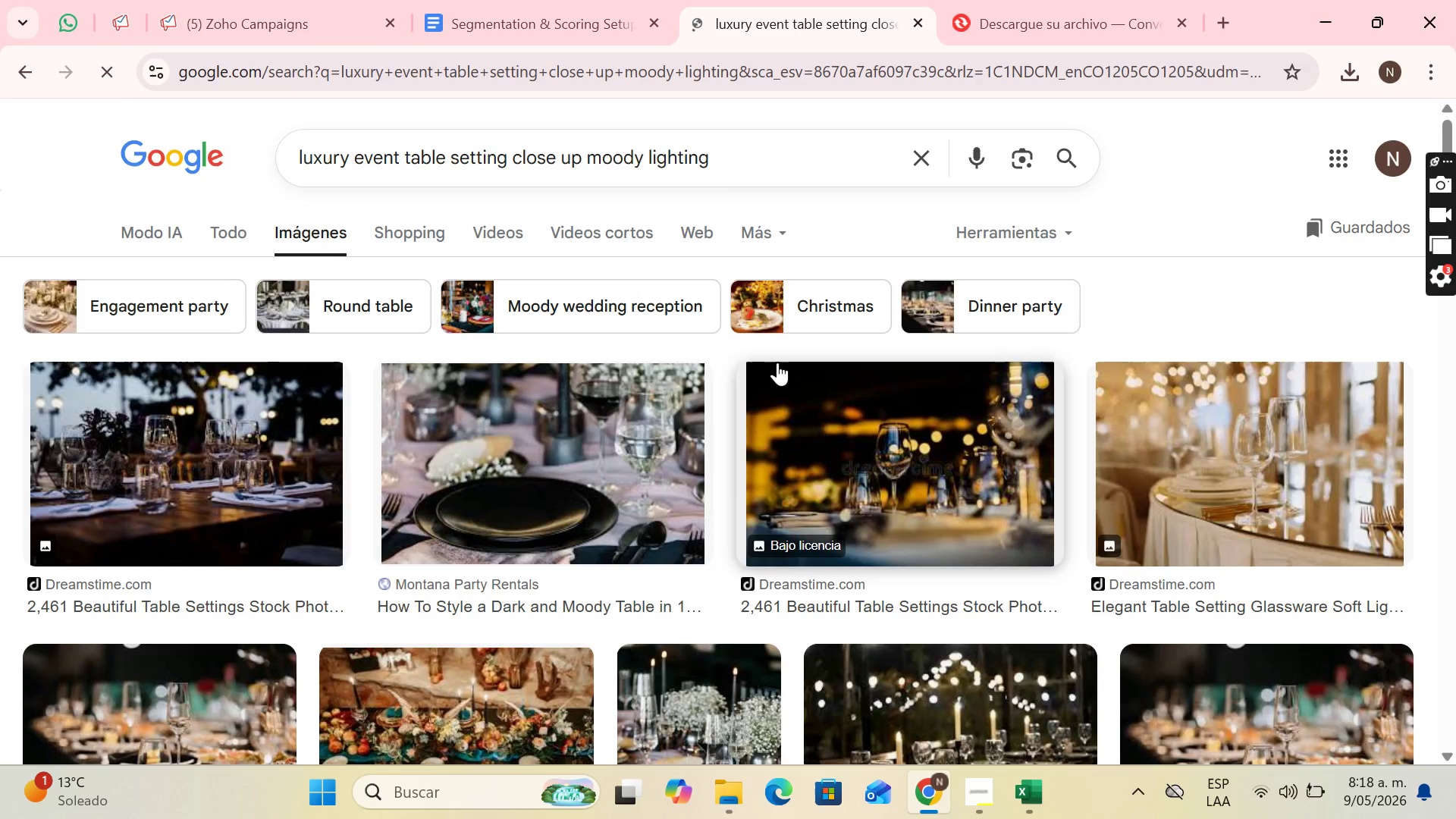 
scroll: coordinate [947, 304], scroll_direction: down, amount: 1.0
 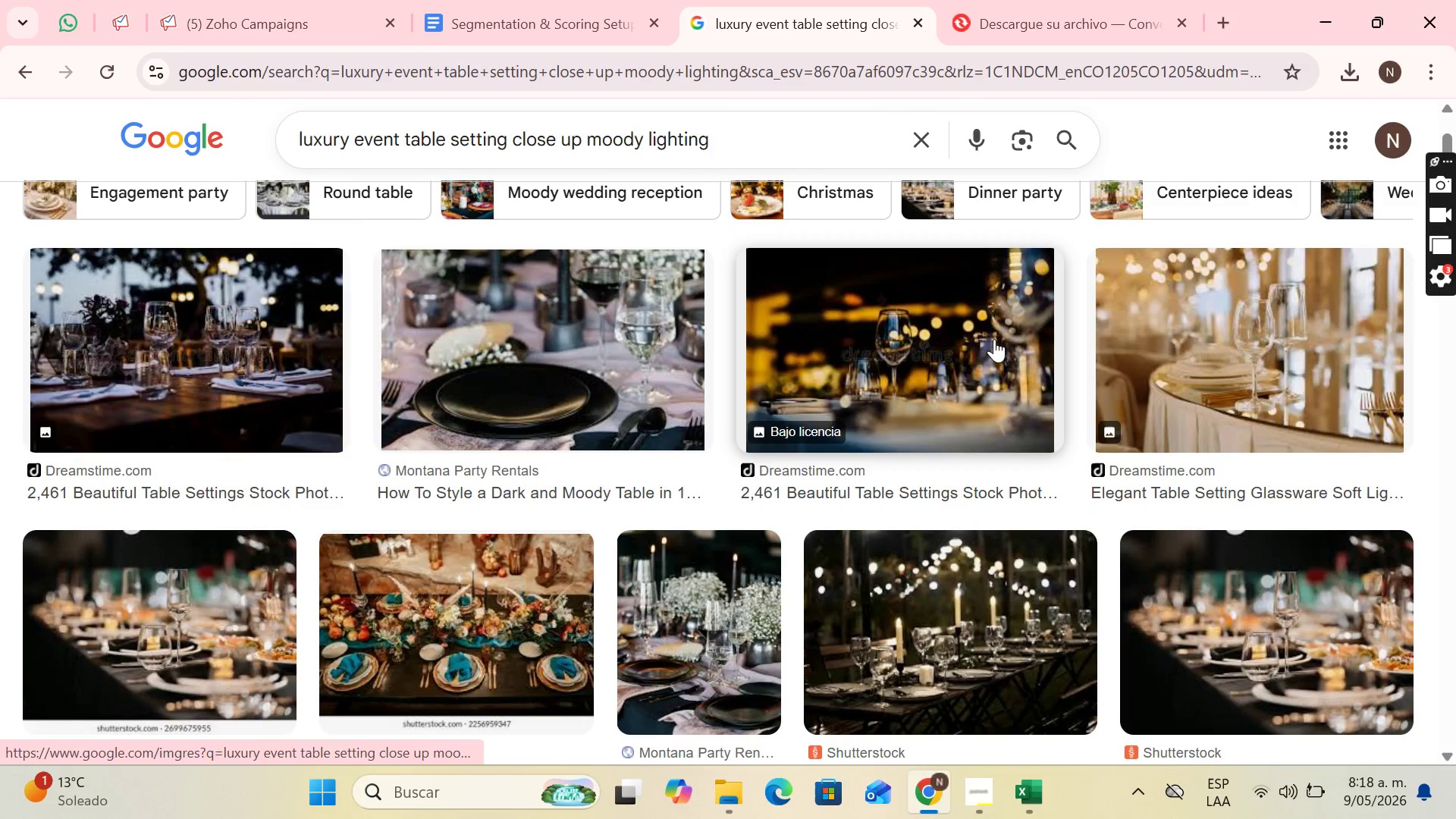 
left_click([973, 315])
 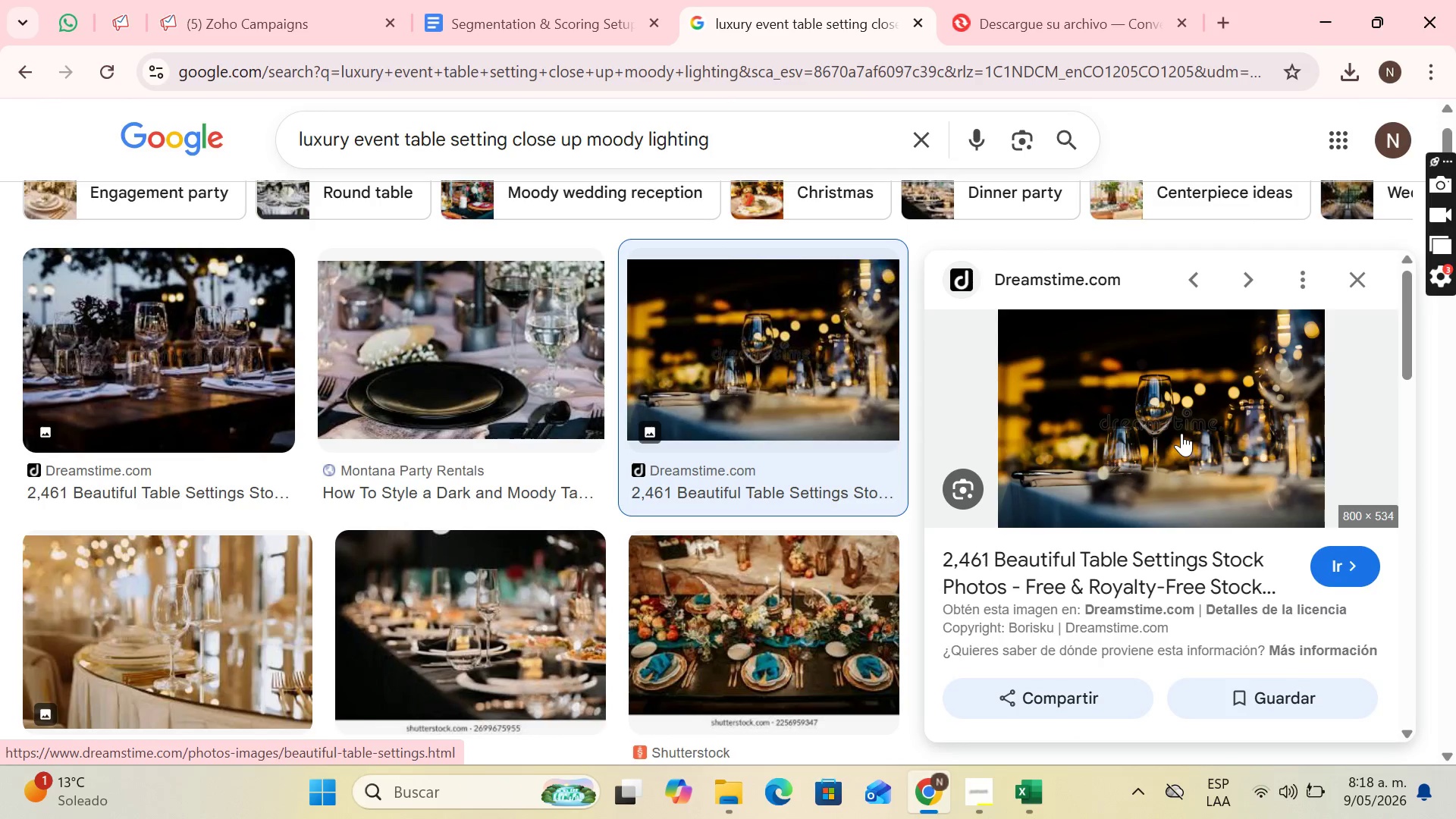 
right_click([1169, 419])
 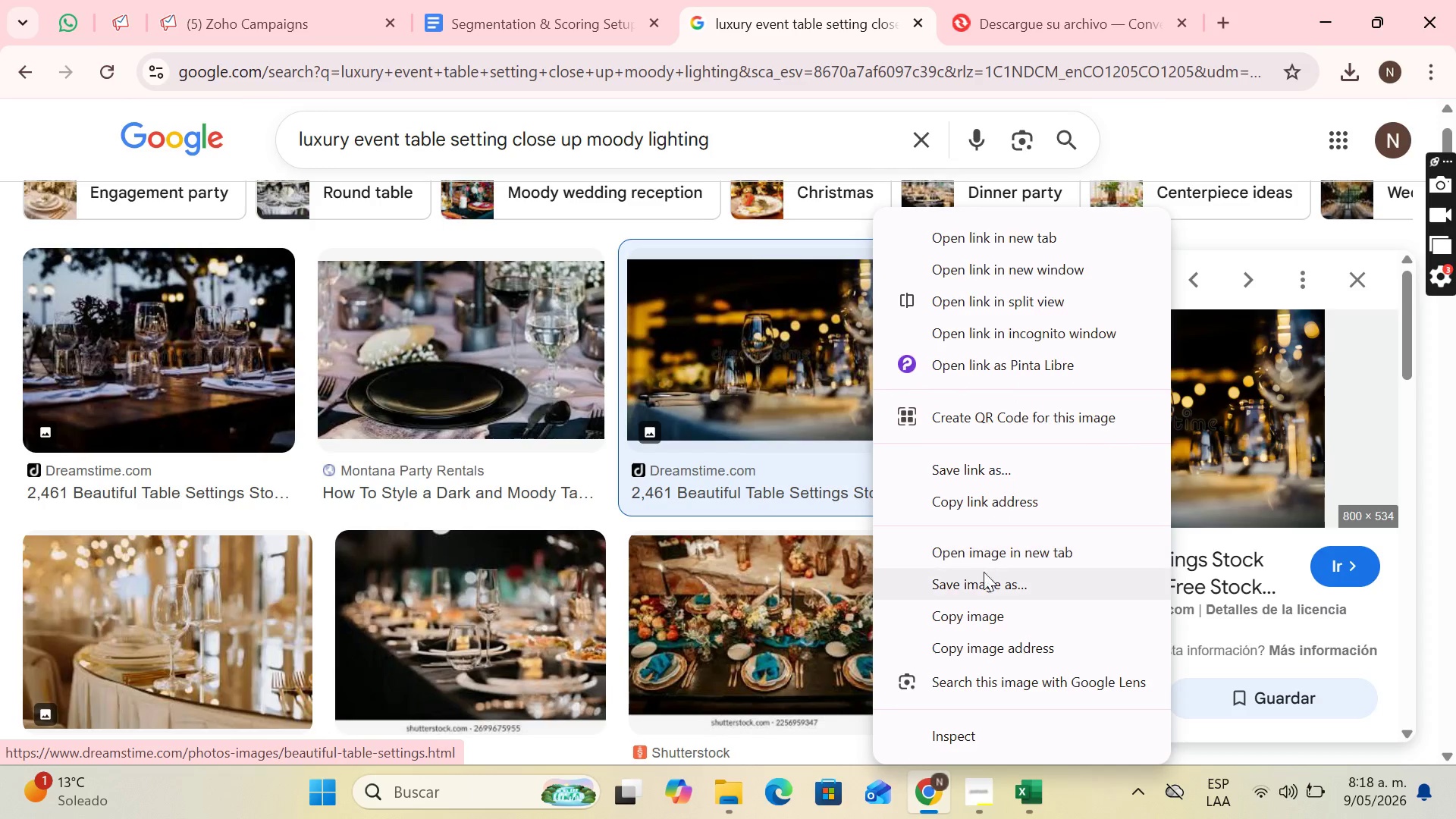 
left_click([981, 577])
 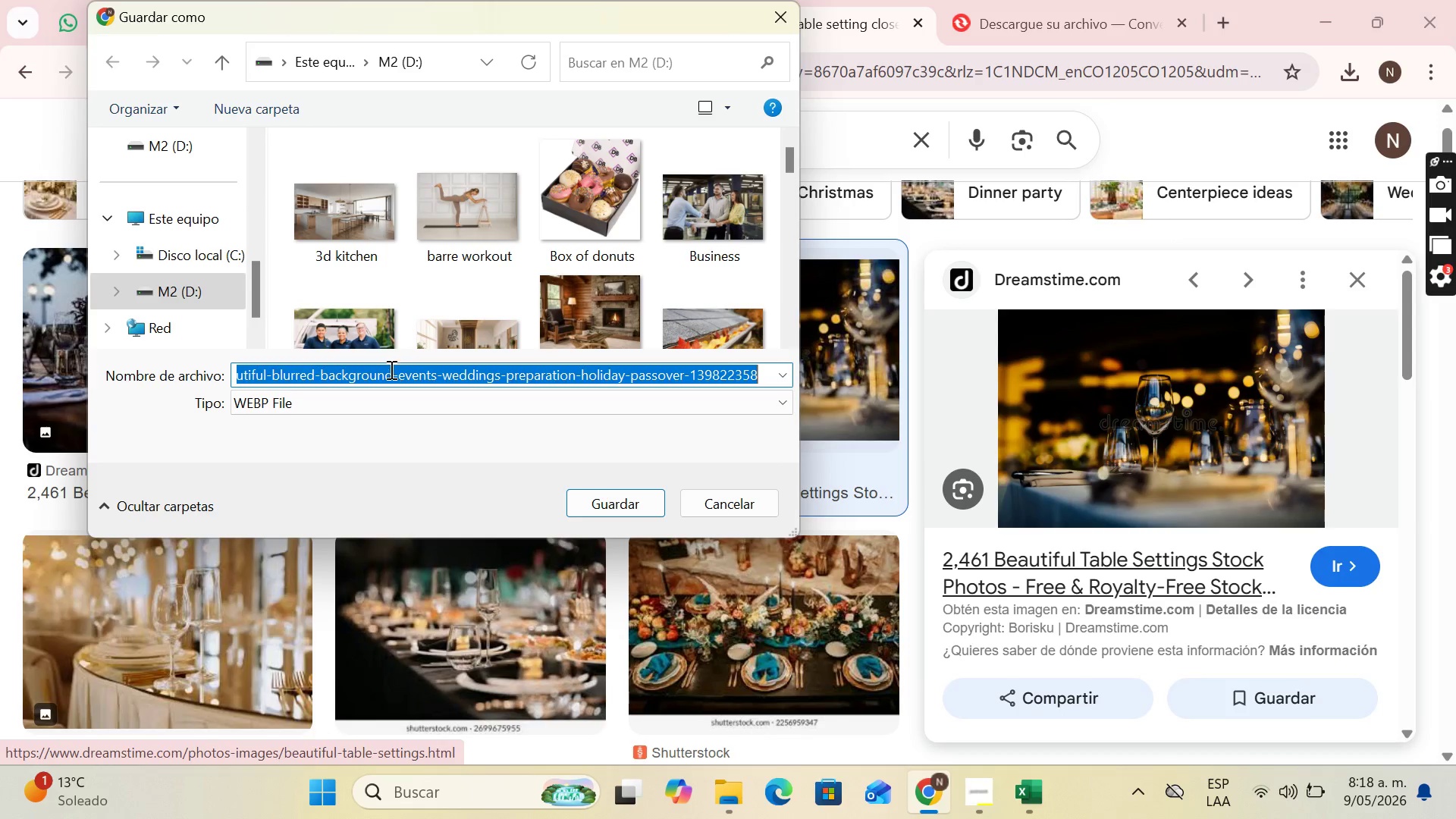 
type(luxury event)
 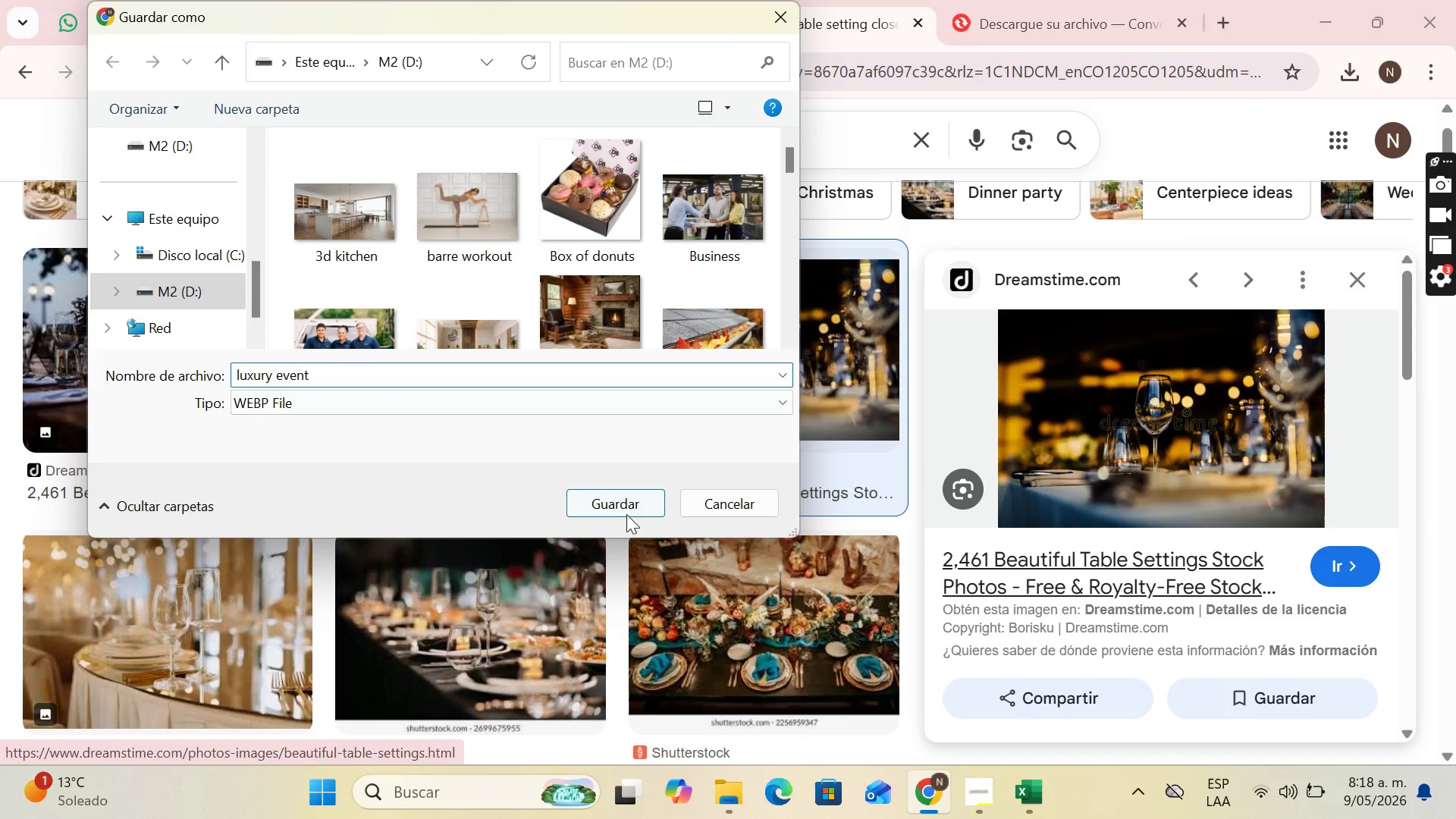 
left_click([628, 509])
 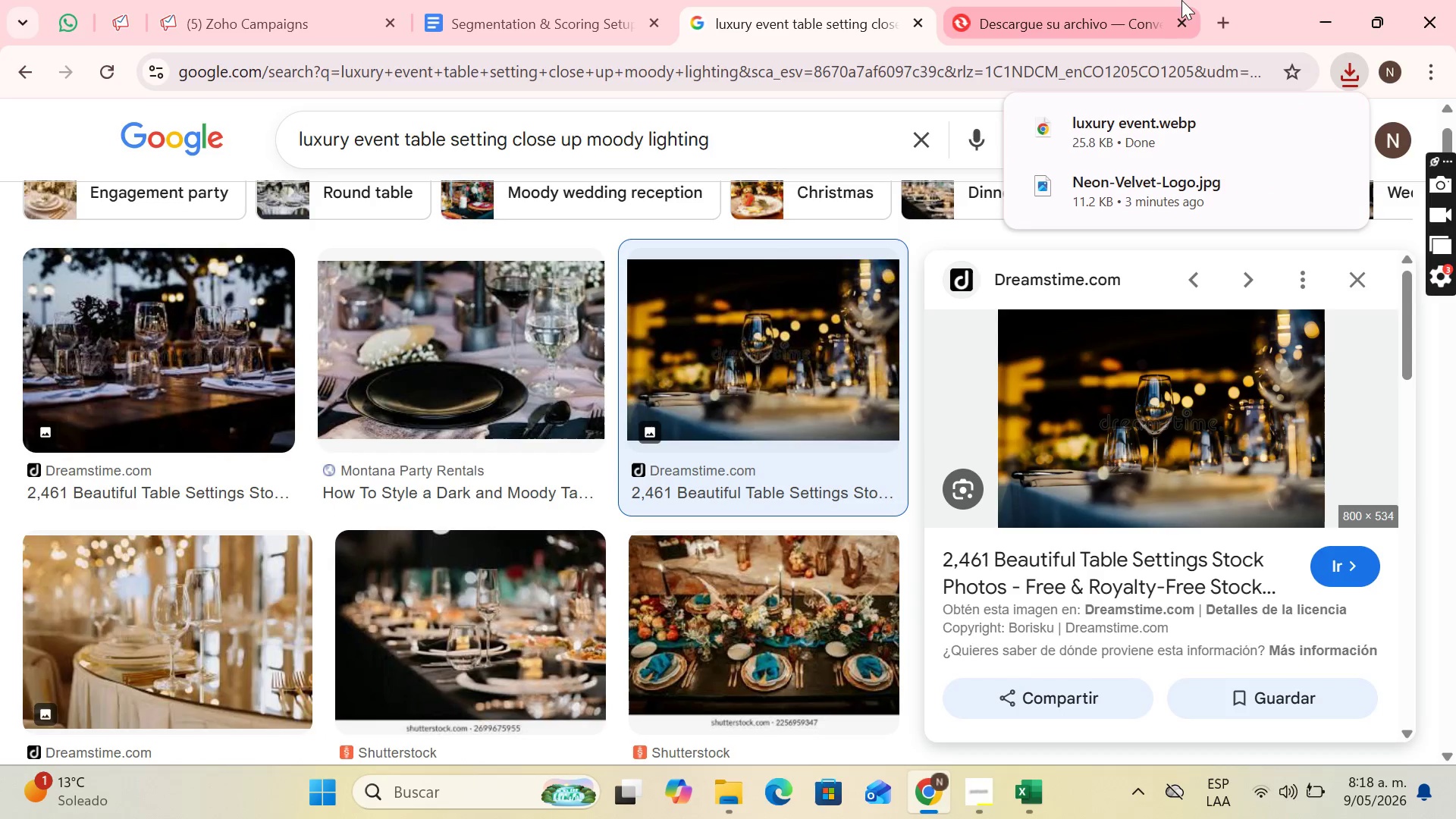 
left_click([1210, 10])
 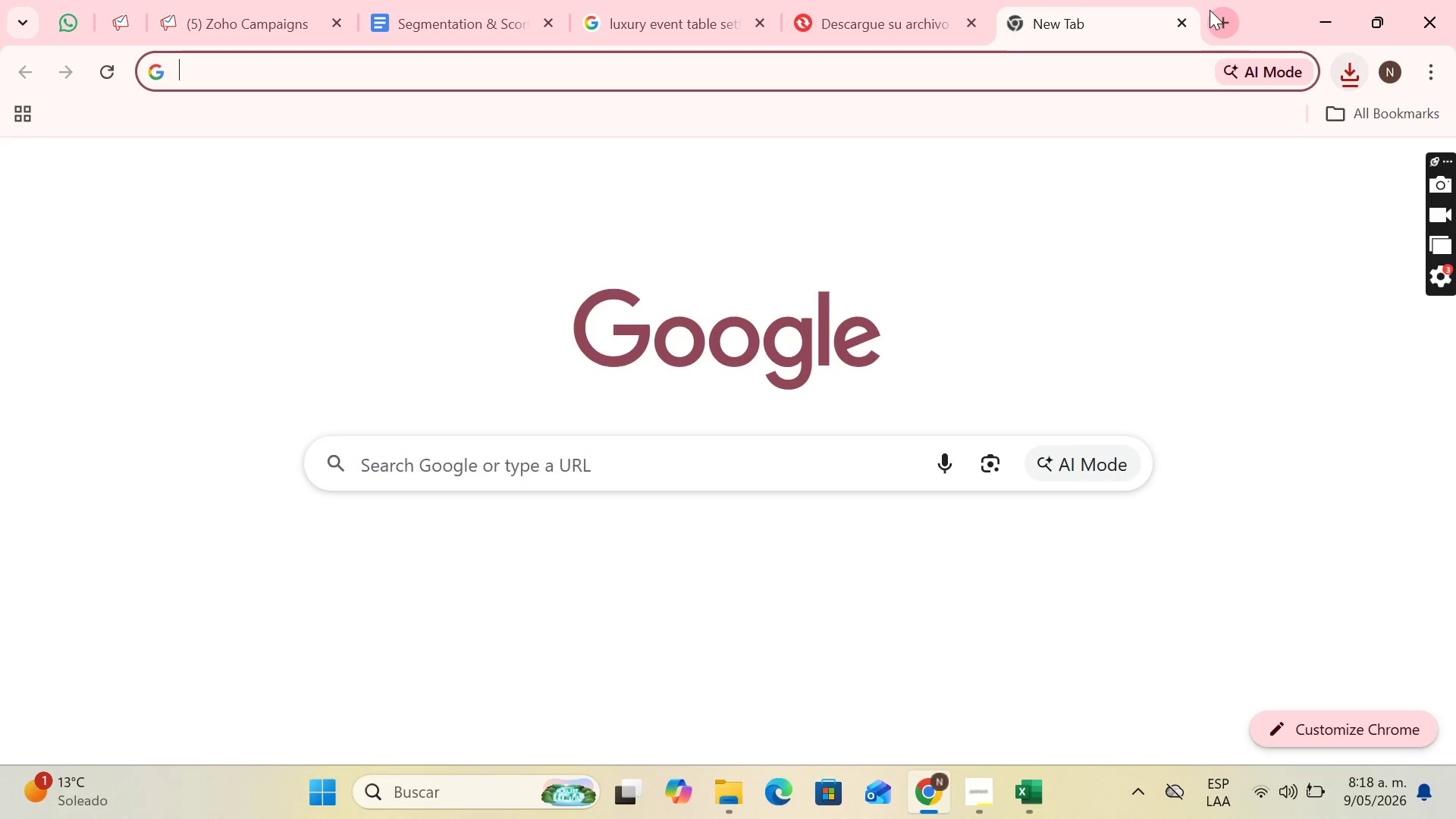 
key(I)
 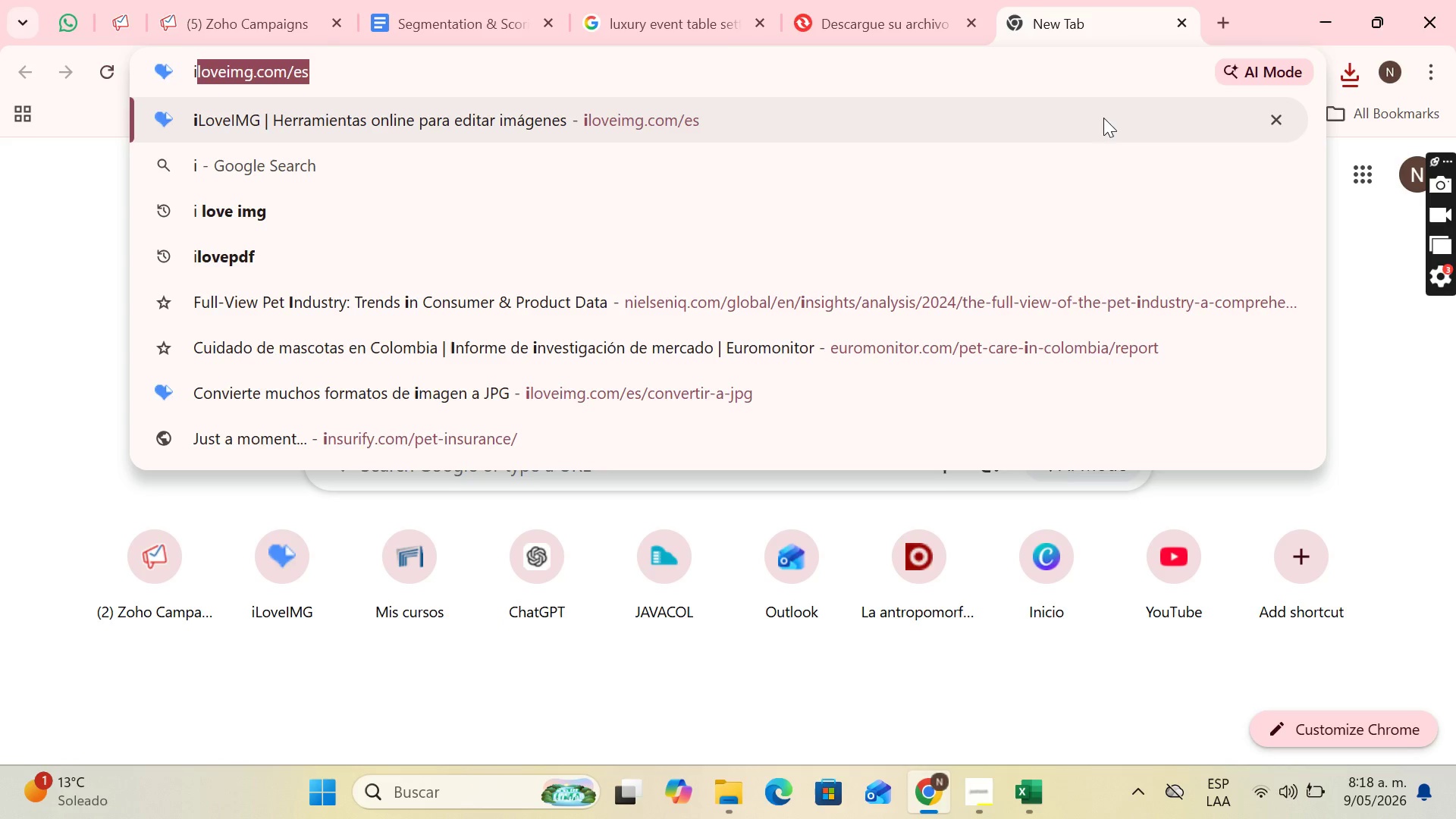 
left_click([1094, 116])
 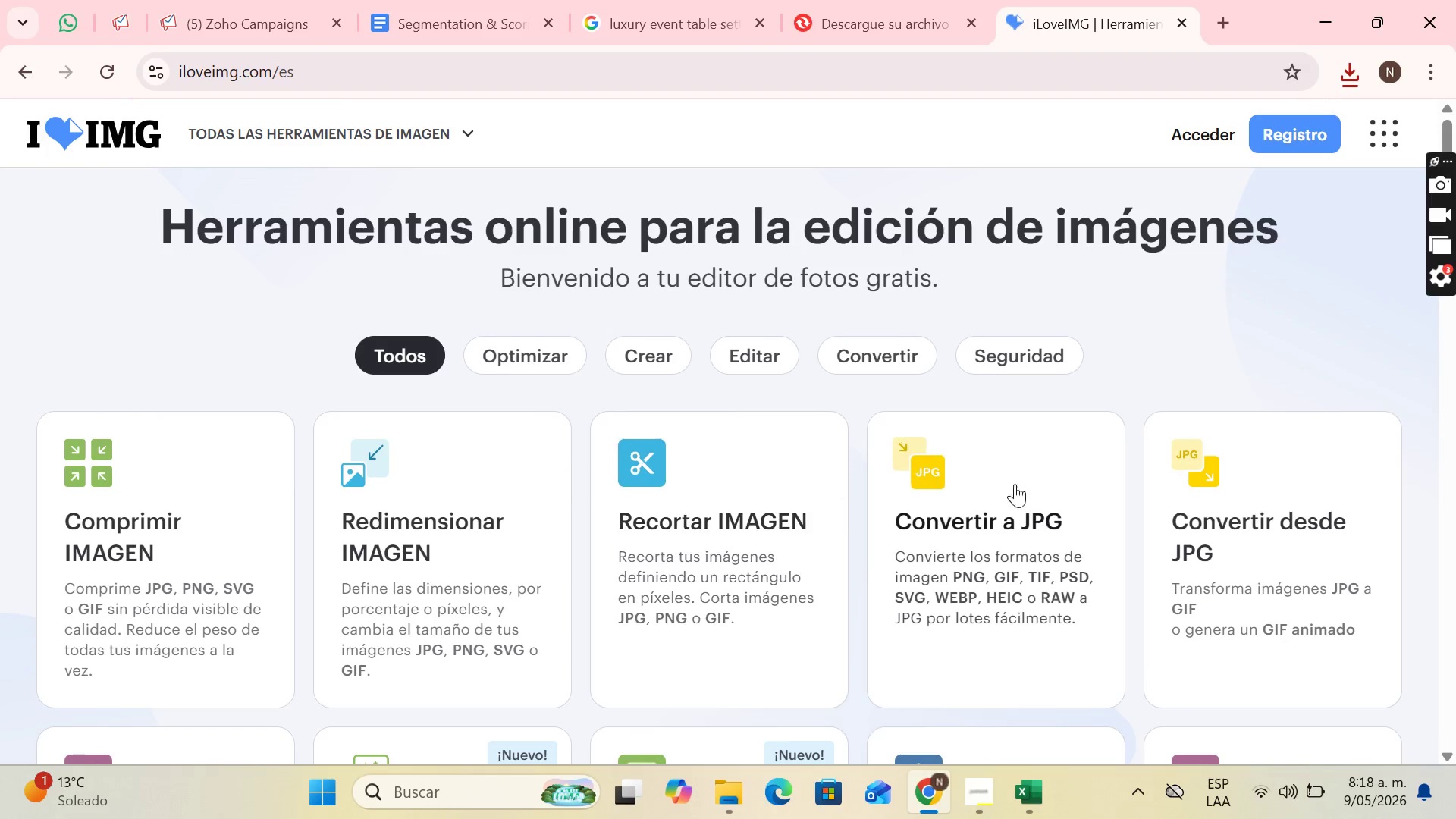 
left_click([1063, 472])
 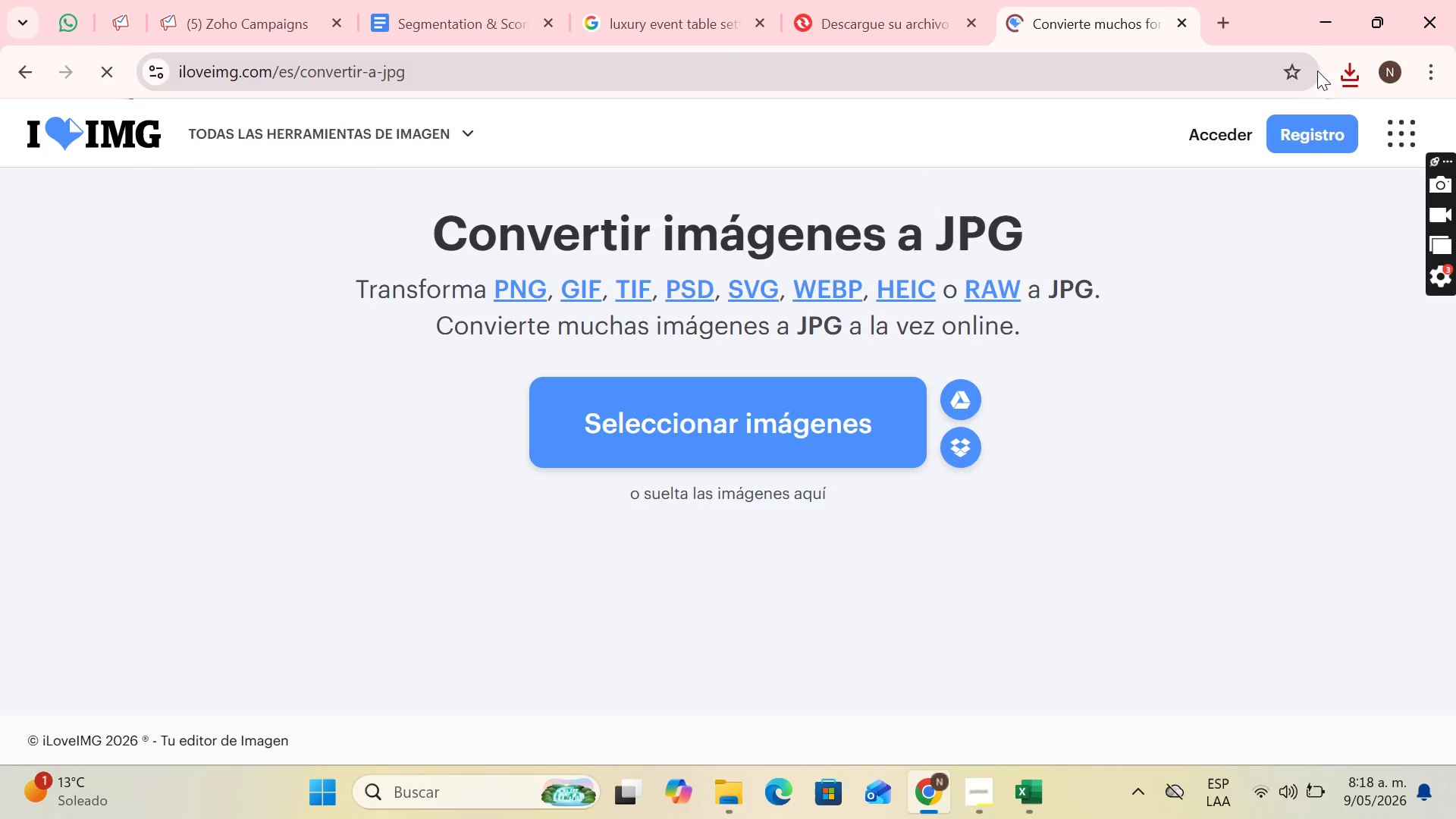 
left_click([1348, 70])
 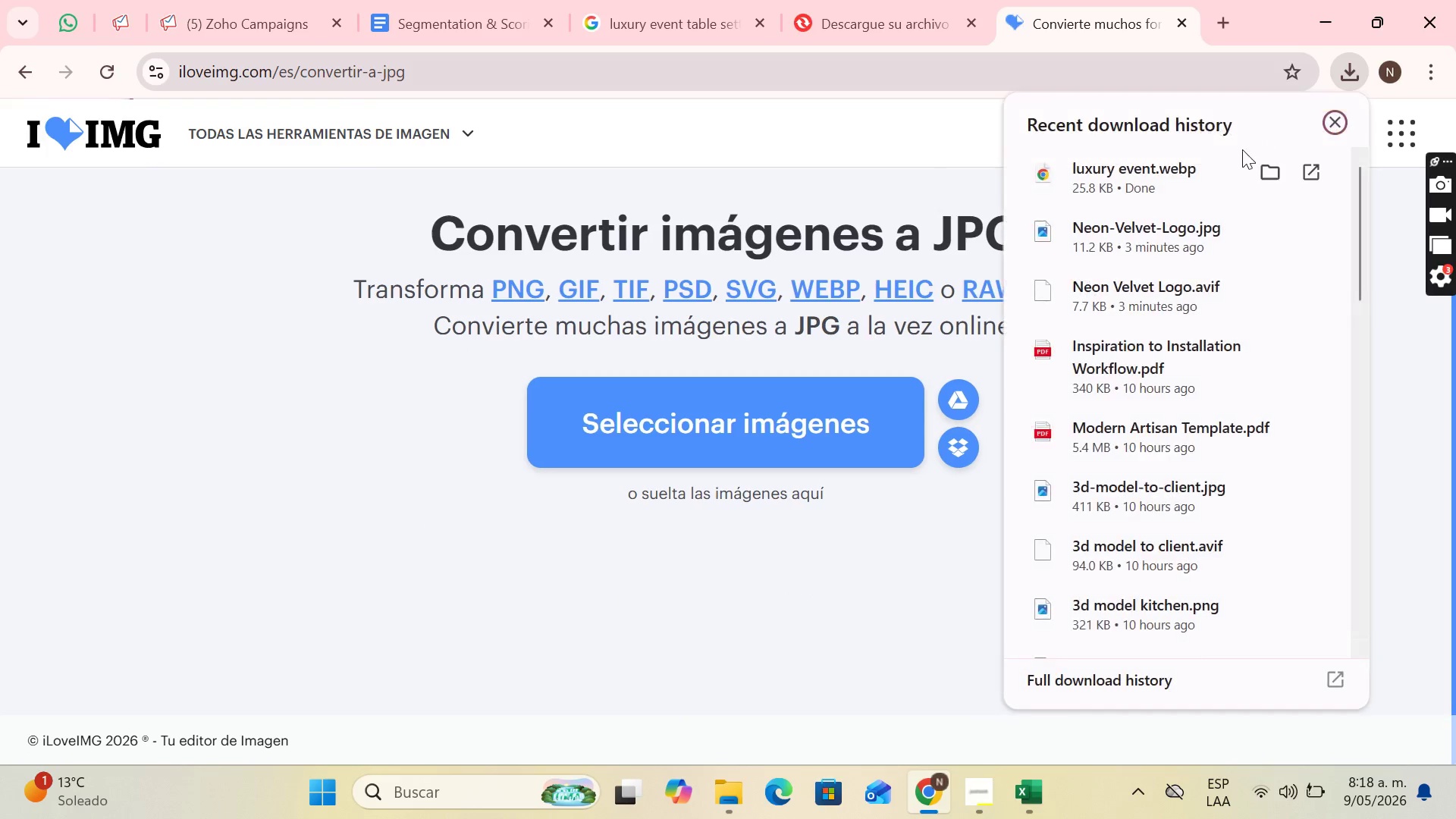 
left_click_drag(start_coordinate=[1222, 158], to_coordinate=[812, 302])
 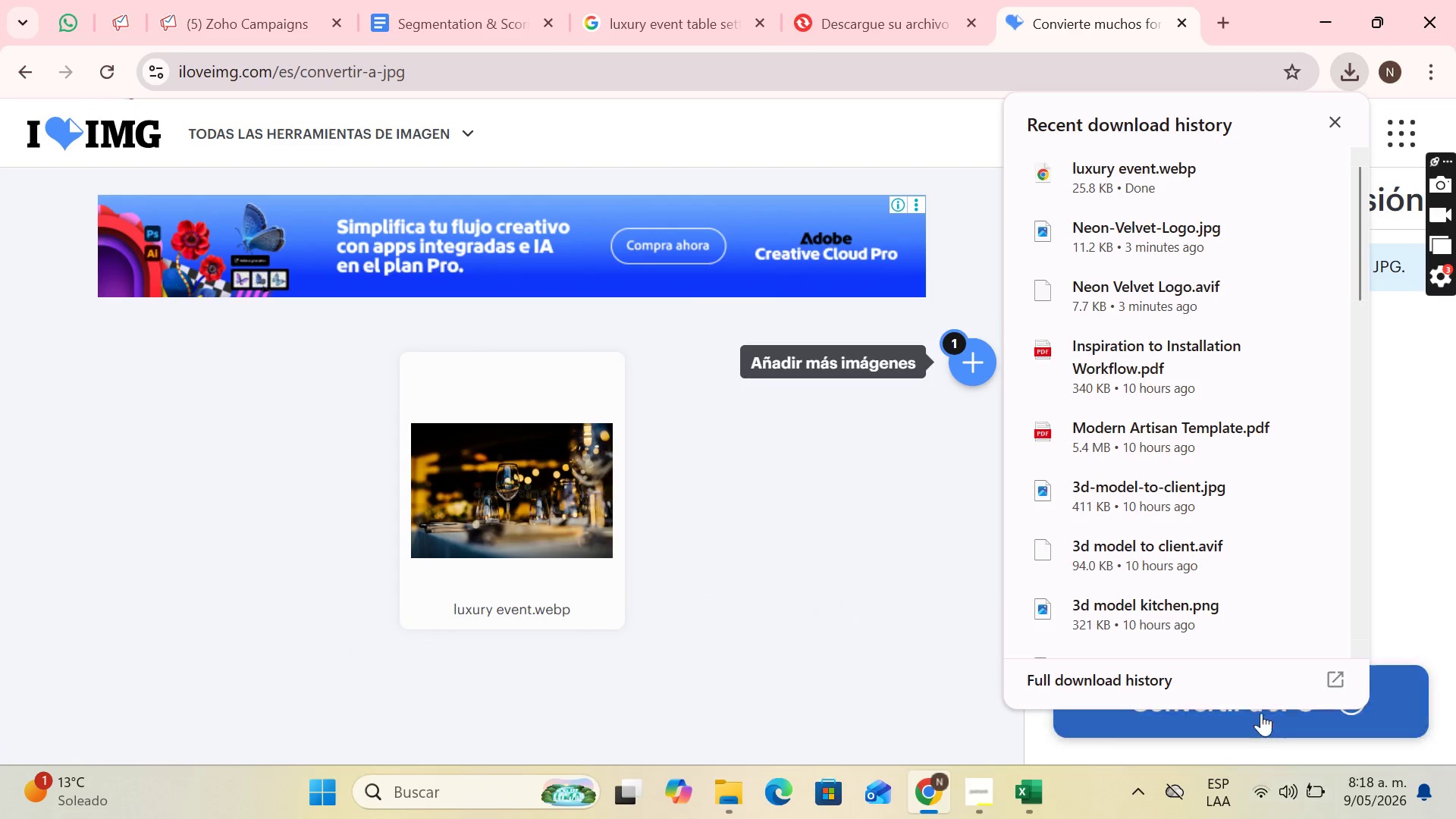 
left_click([1254, 720])
 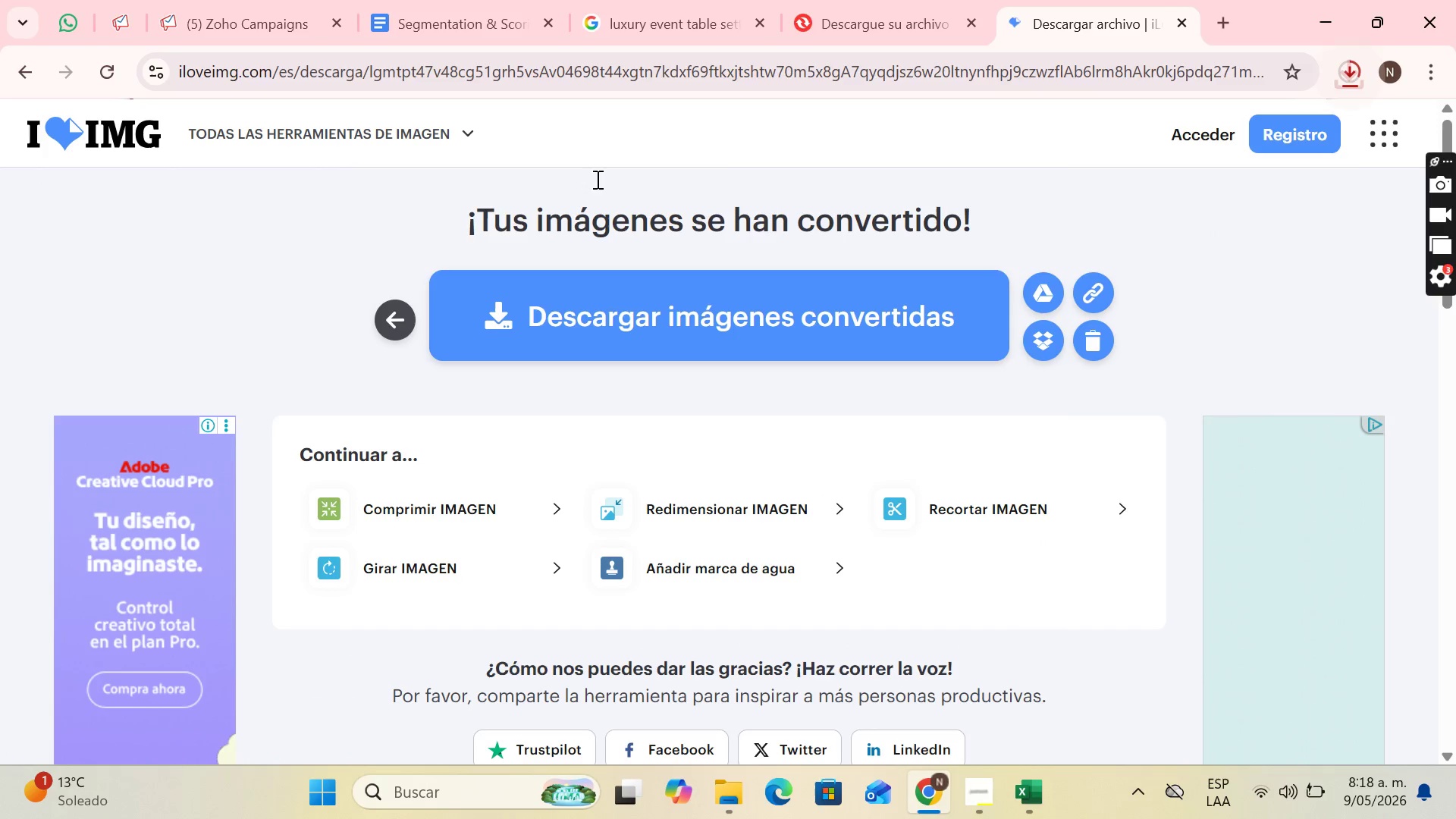 
wait(5.14)
 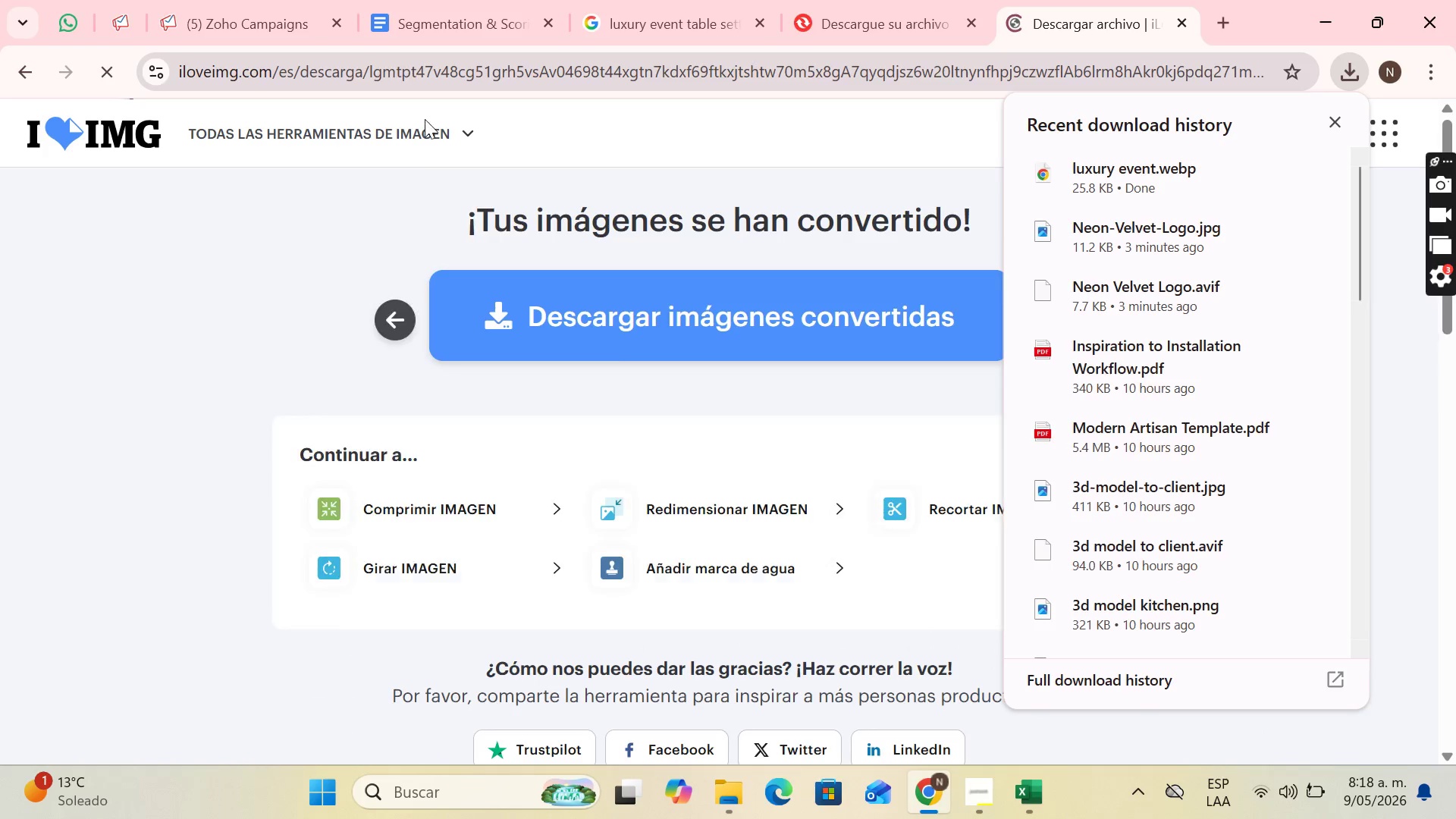 
left_click([224, 0])
 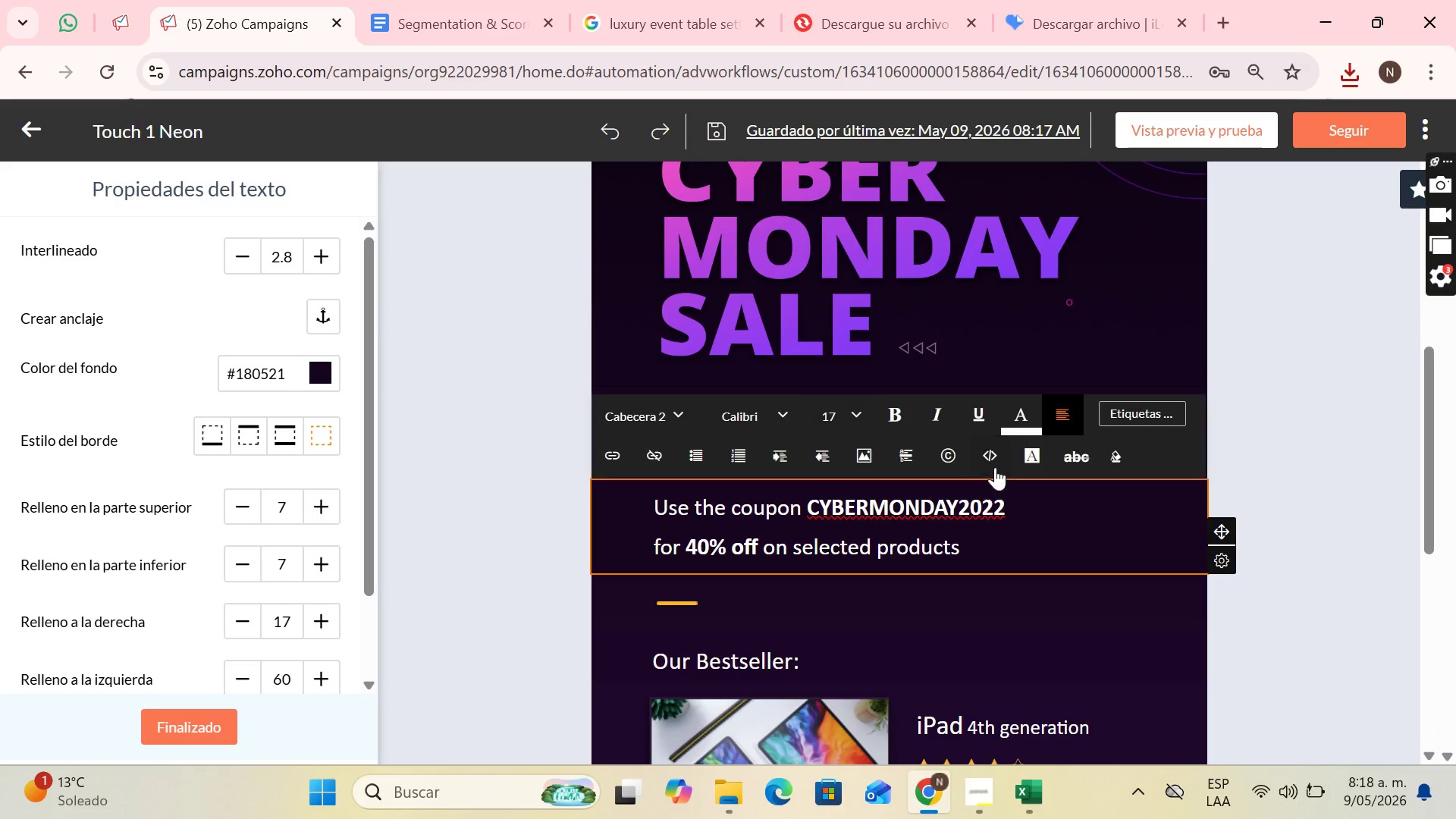 
left_click([944, 271])
 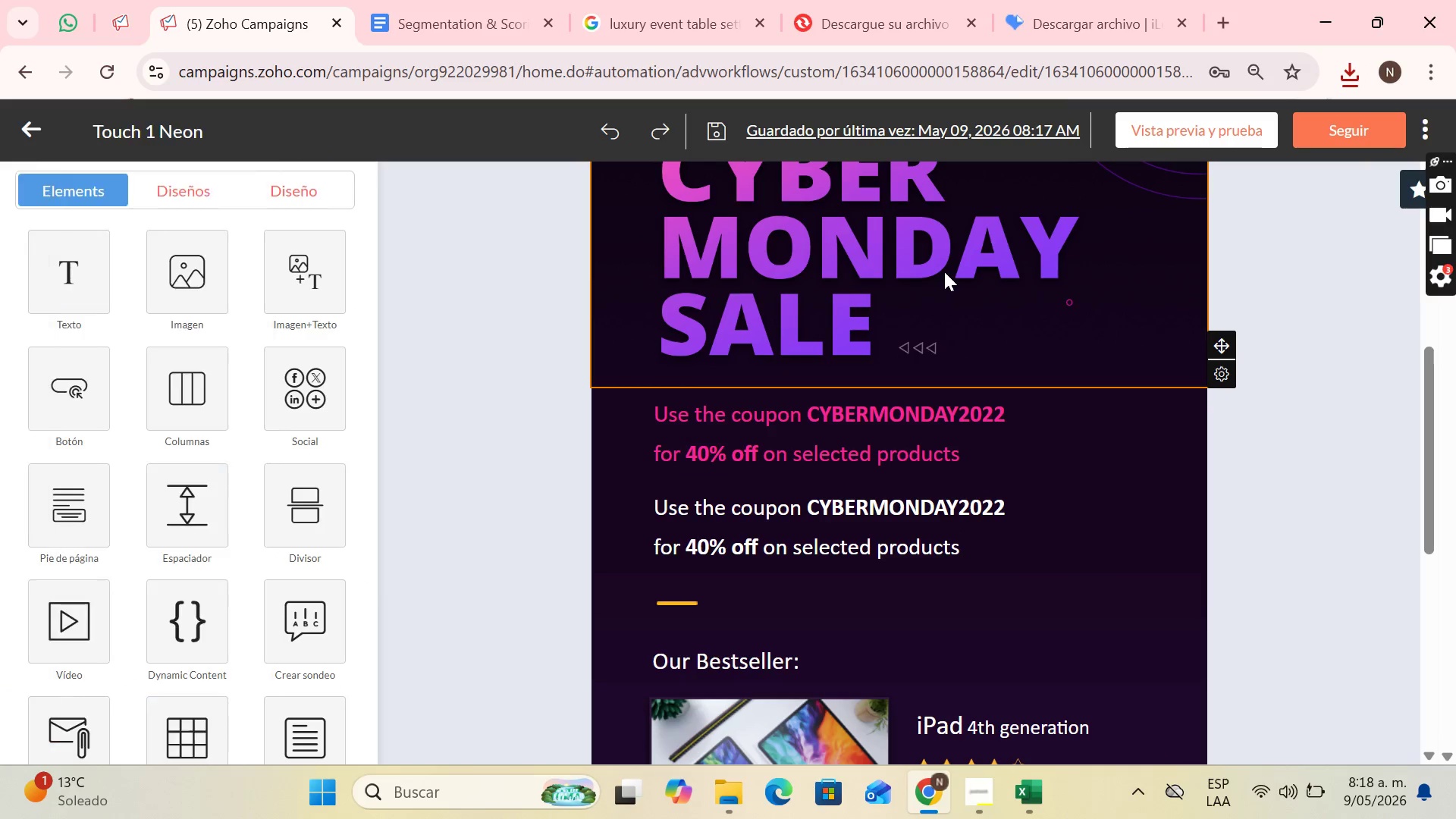 
scroll: coordinate [944, 271], scroll_direction: up, amount: 3.0
 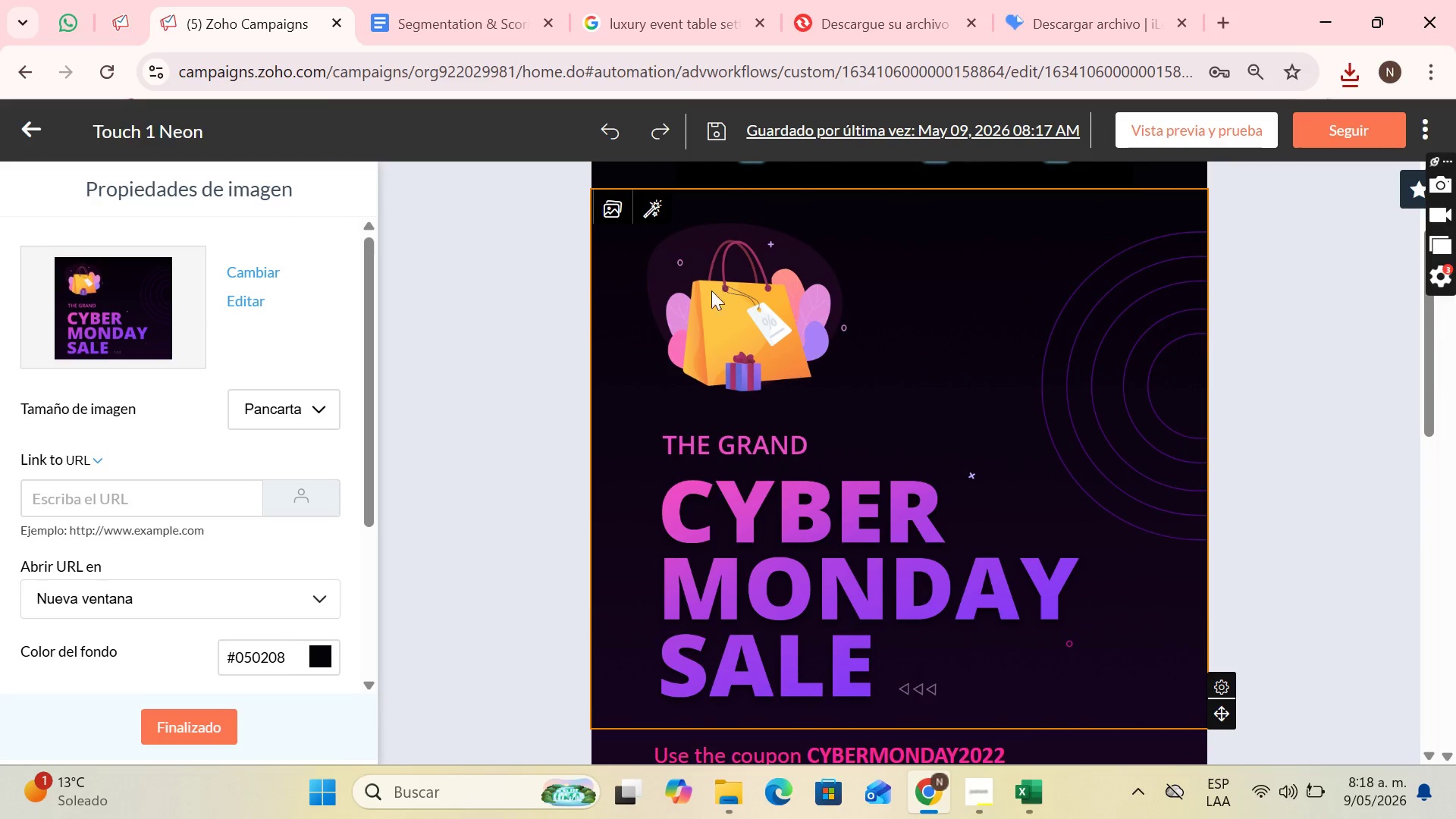 
left_click([611, 212])
 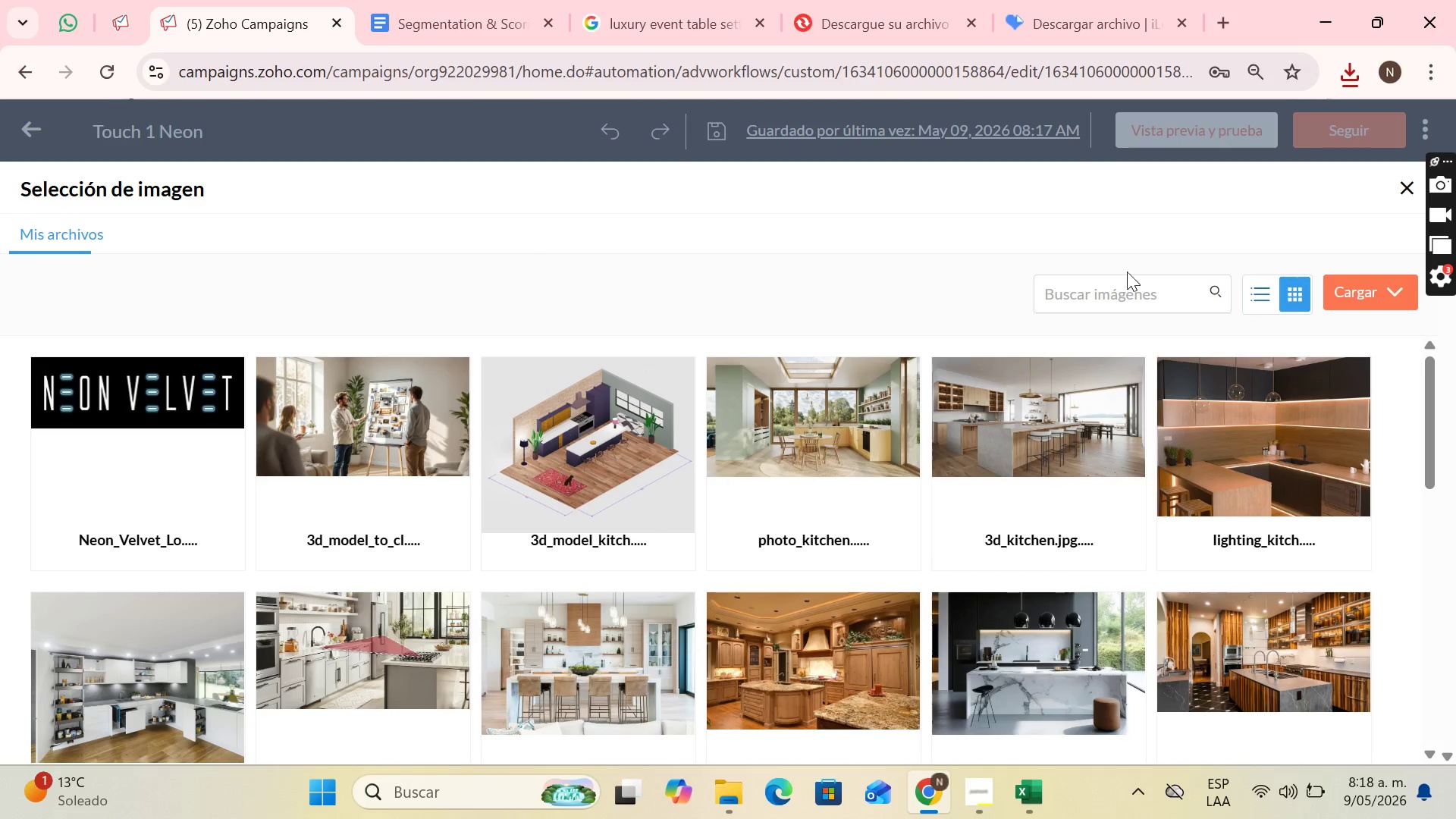 
left_click([1342, 286])
 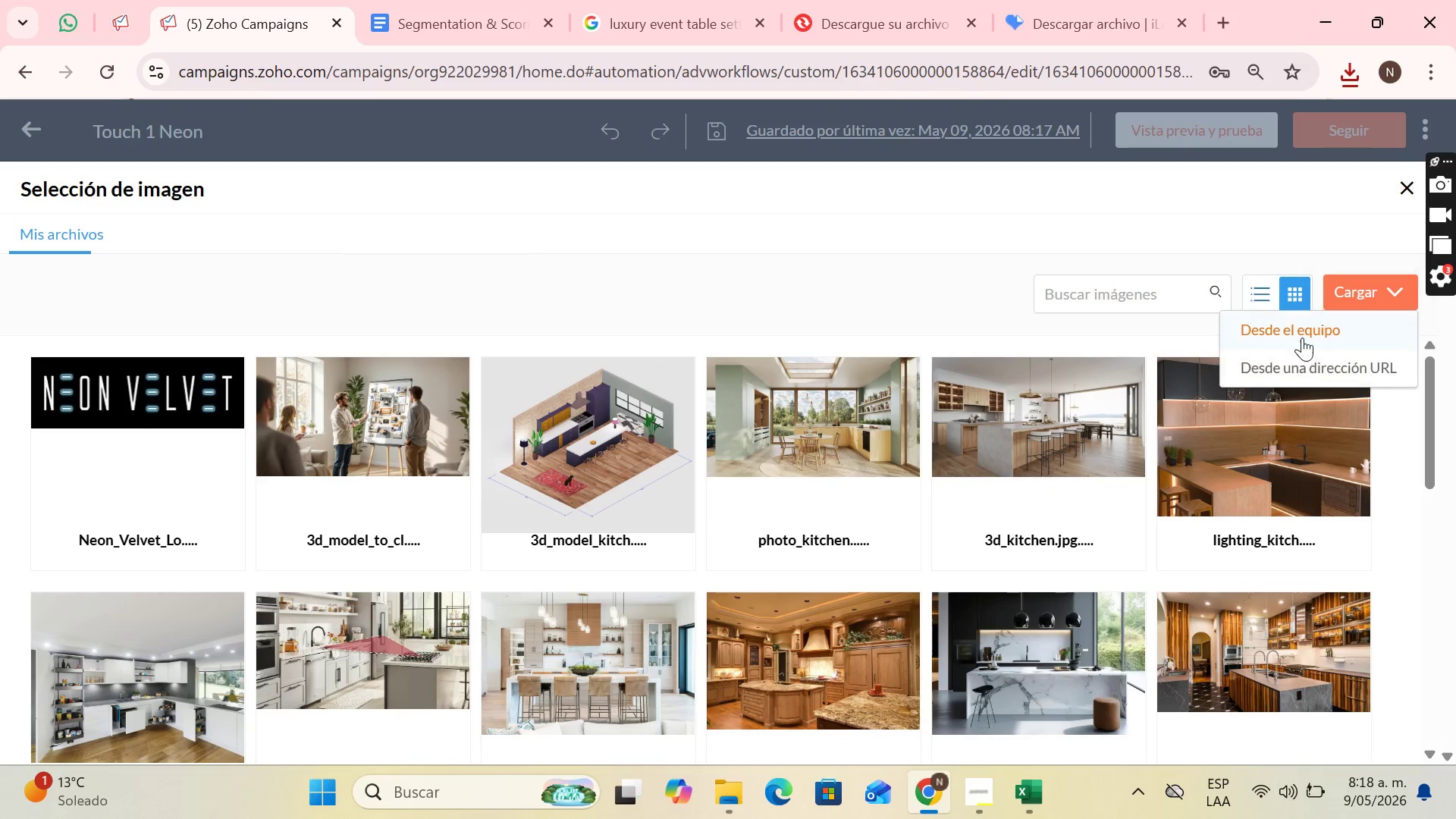 
left_click([1302, 337])
 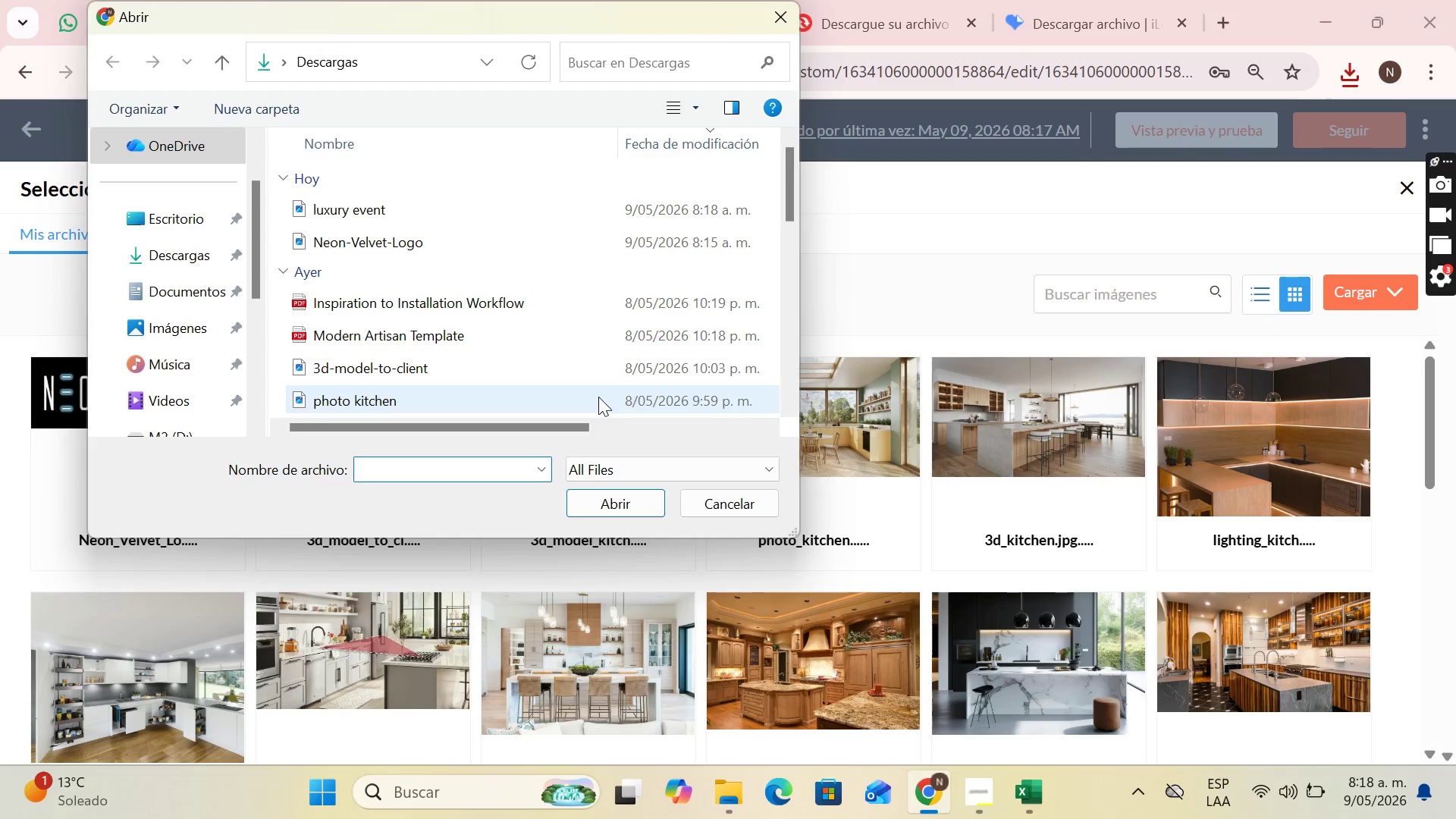 
type(luxu)
 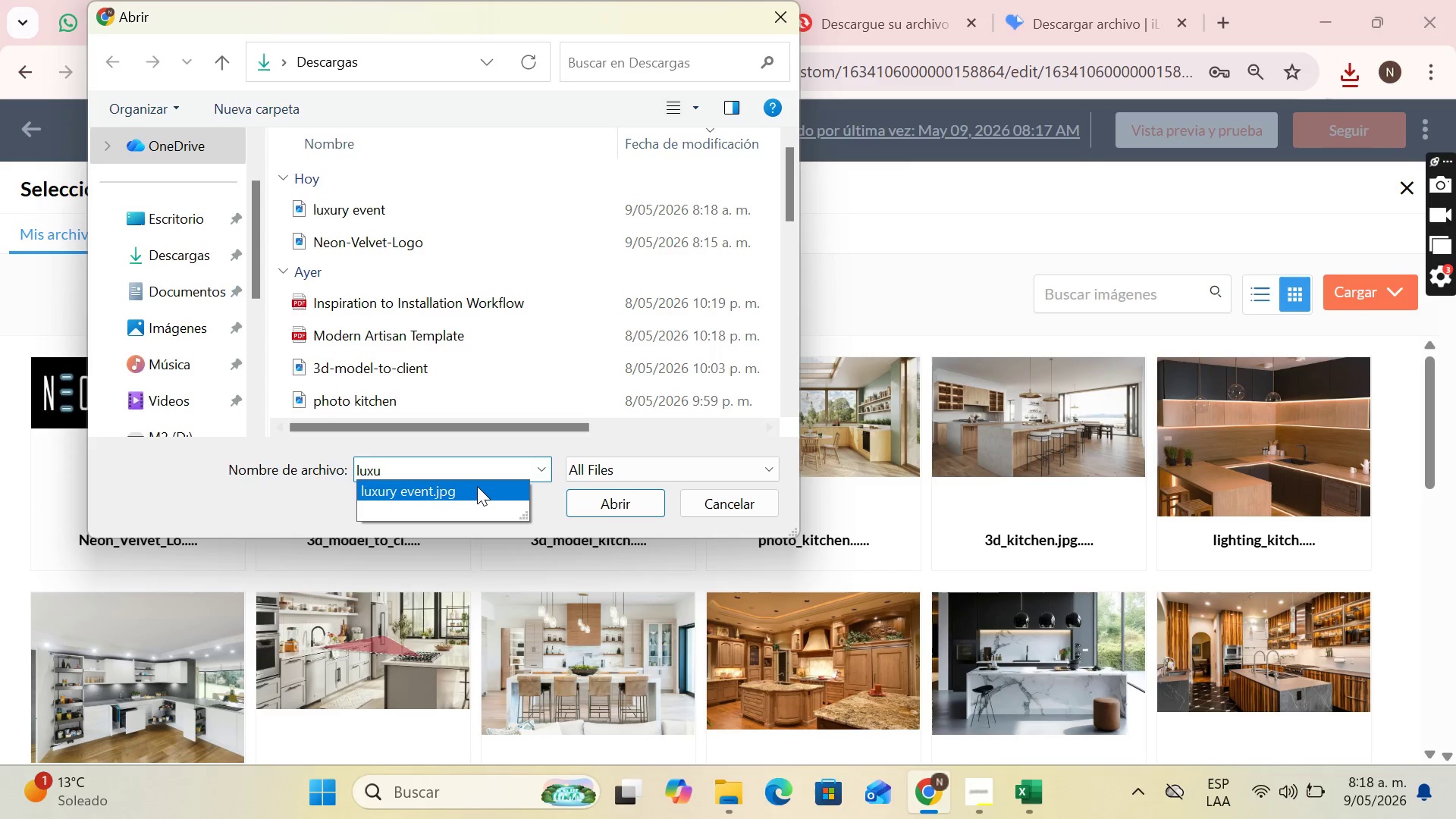 
double_click([475, 486])
 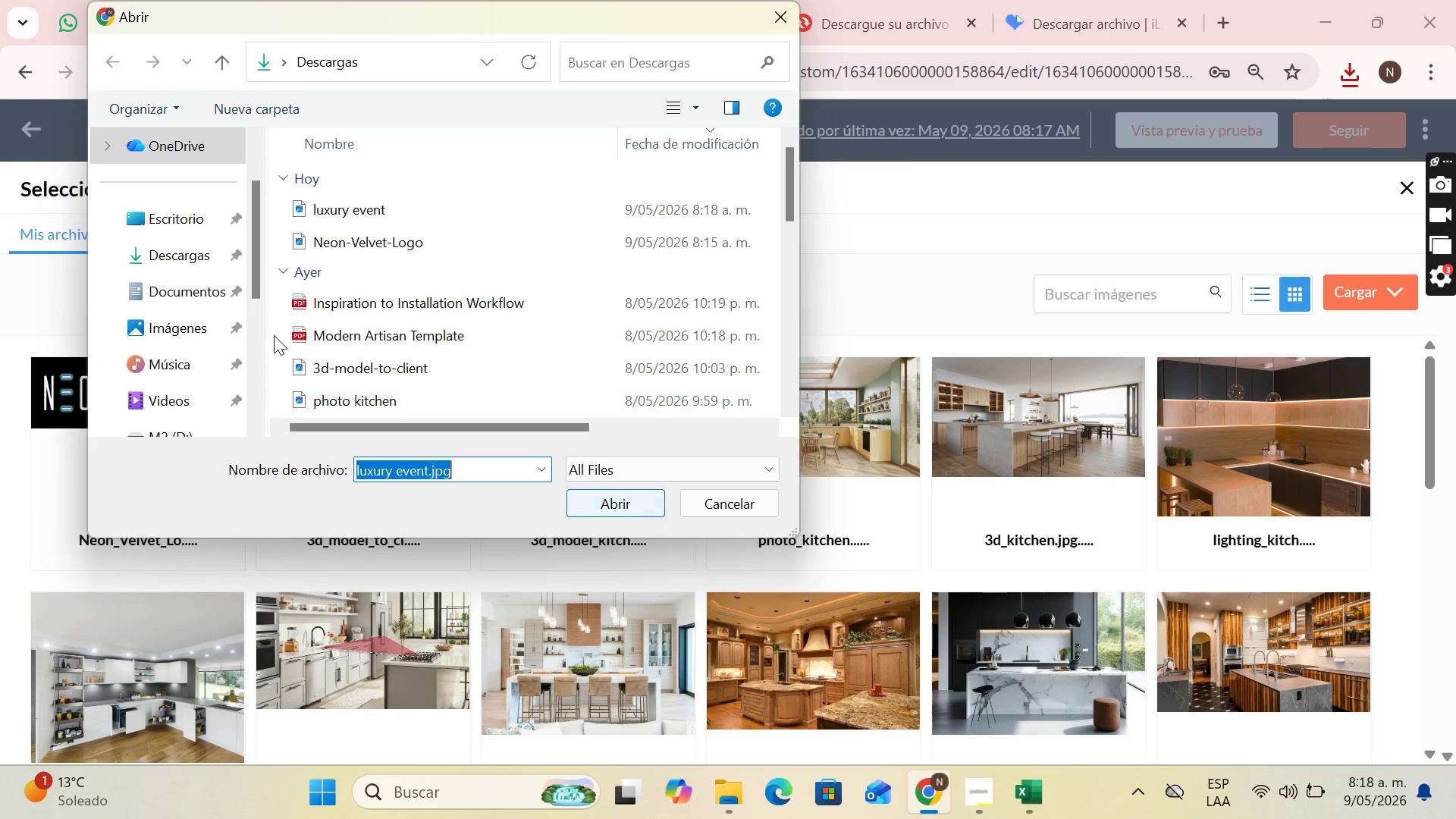 
scroll: coordinate [197, 283], scroll_direction: up, amount: 7.0
 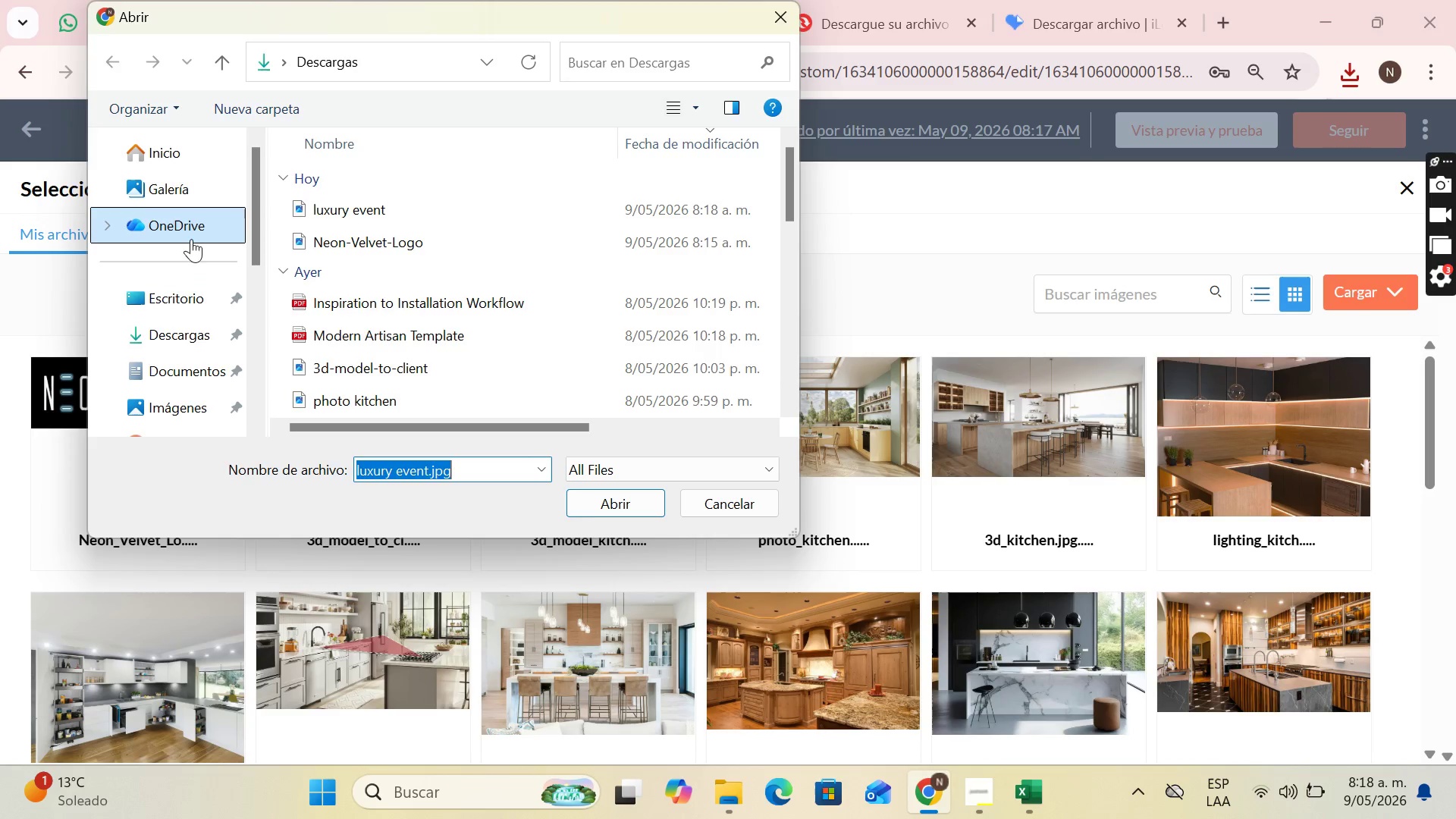 
left_click([363, 212])
 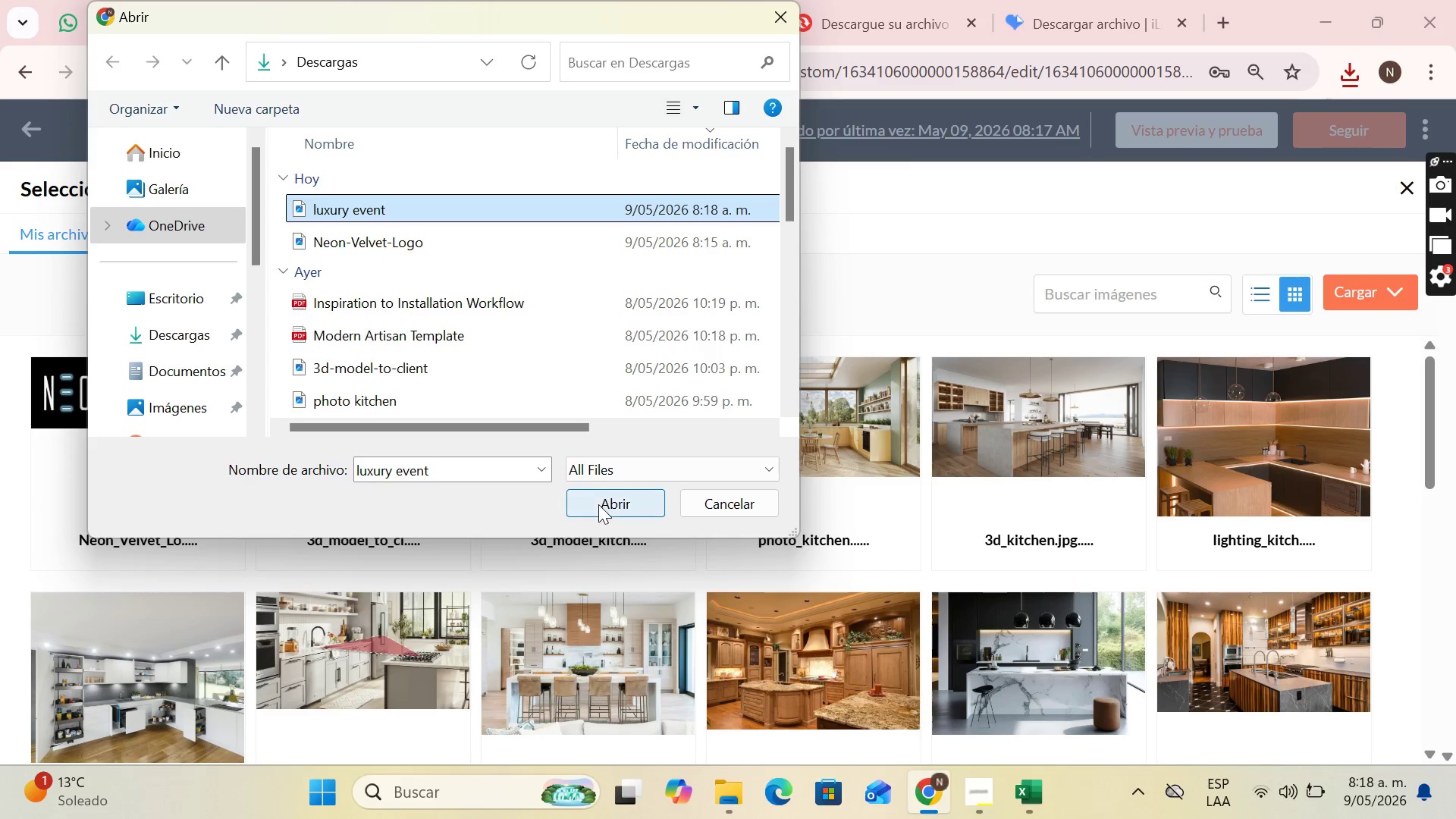 
left_click([598, 504])
 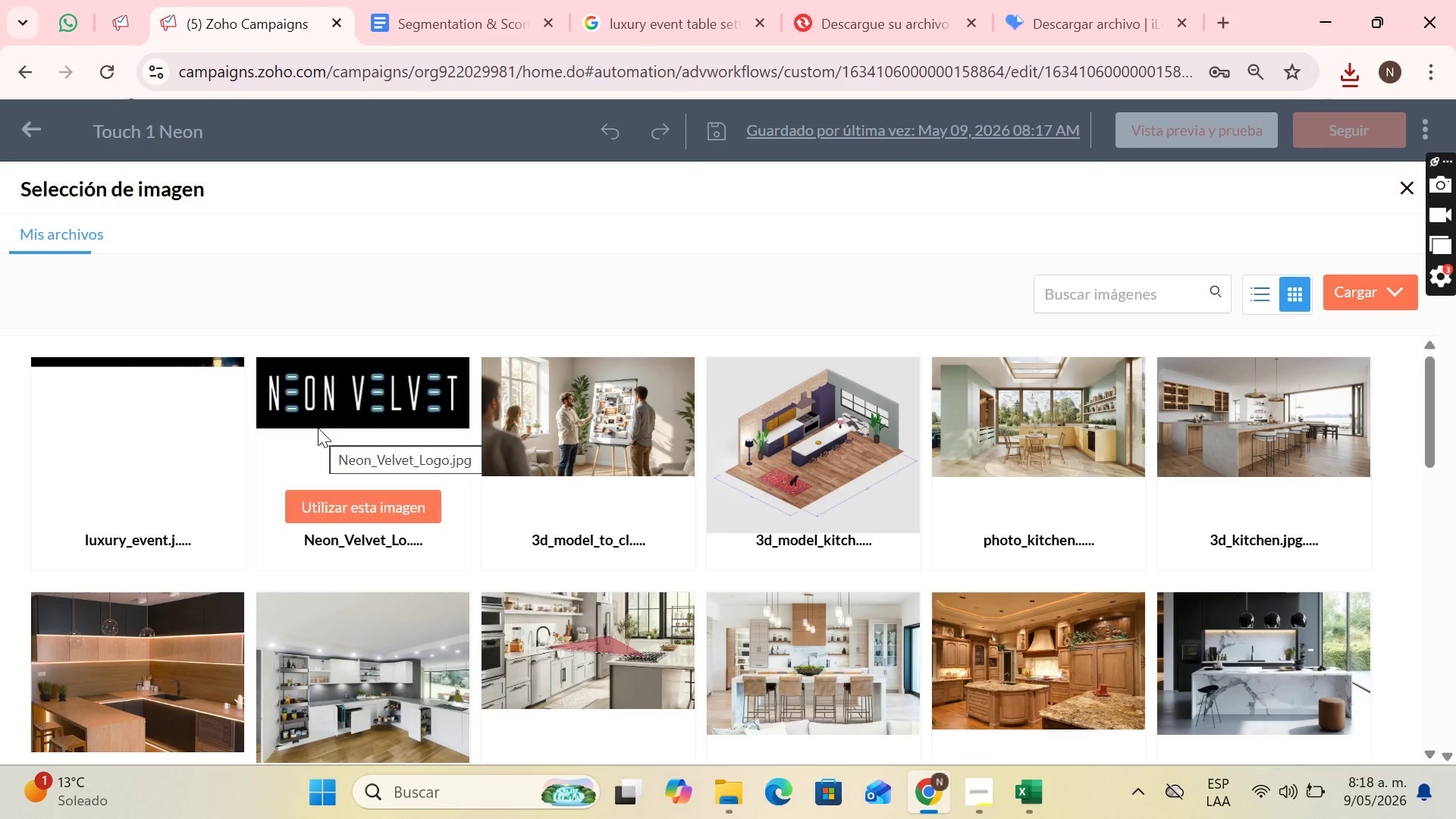 
mouse_move([204, 389])
 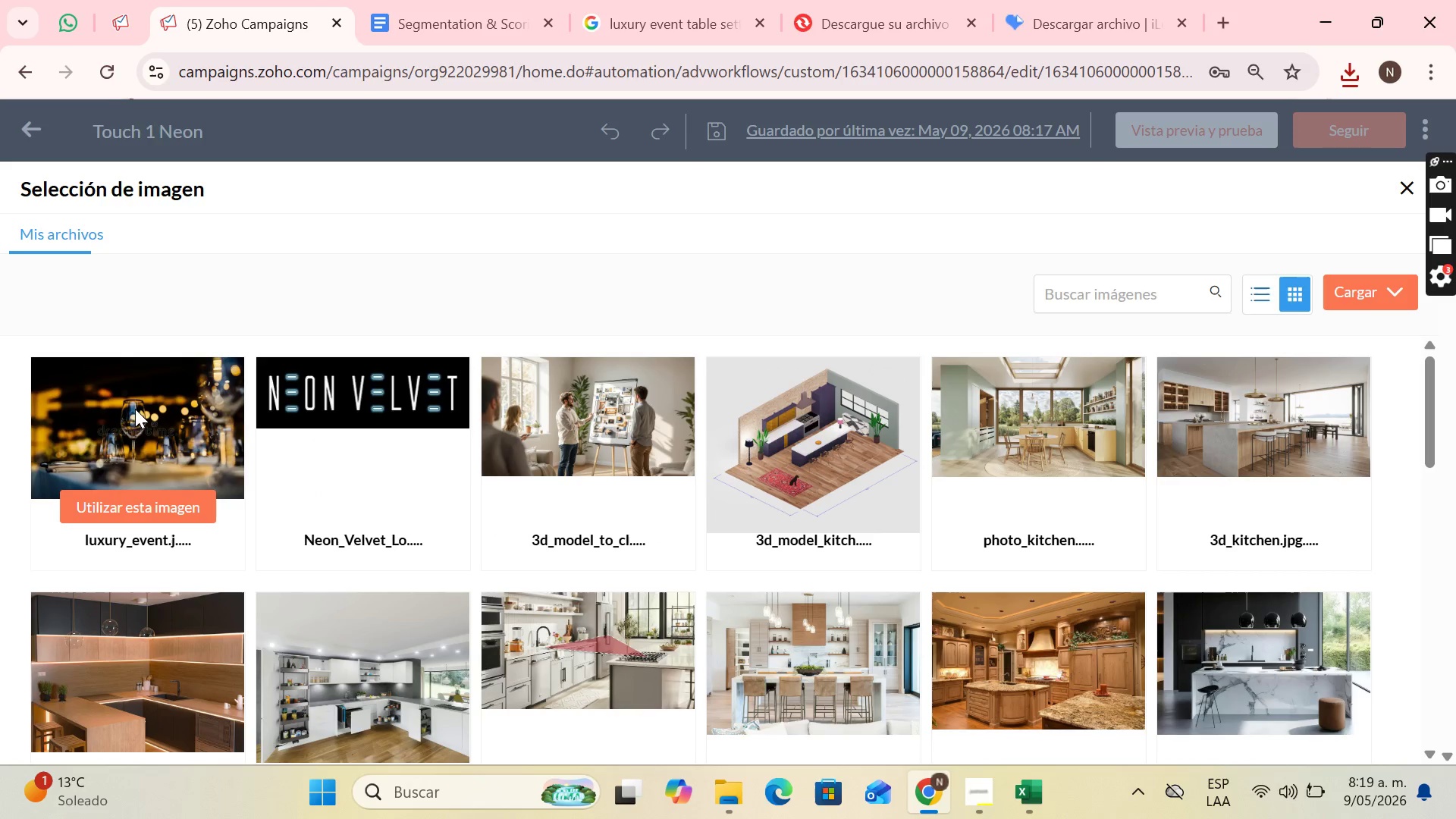 
left_click([155, 513])
 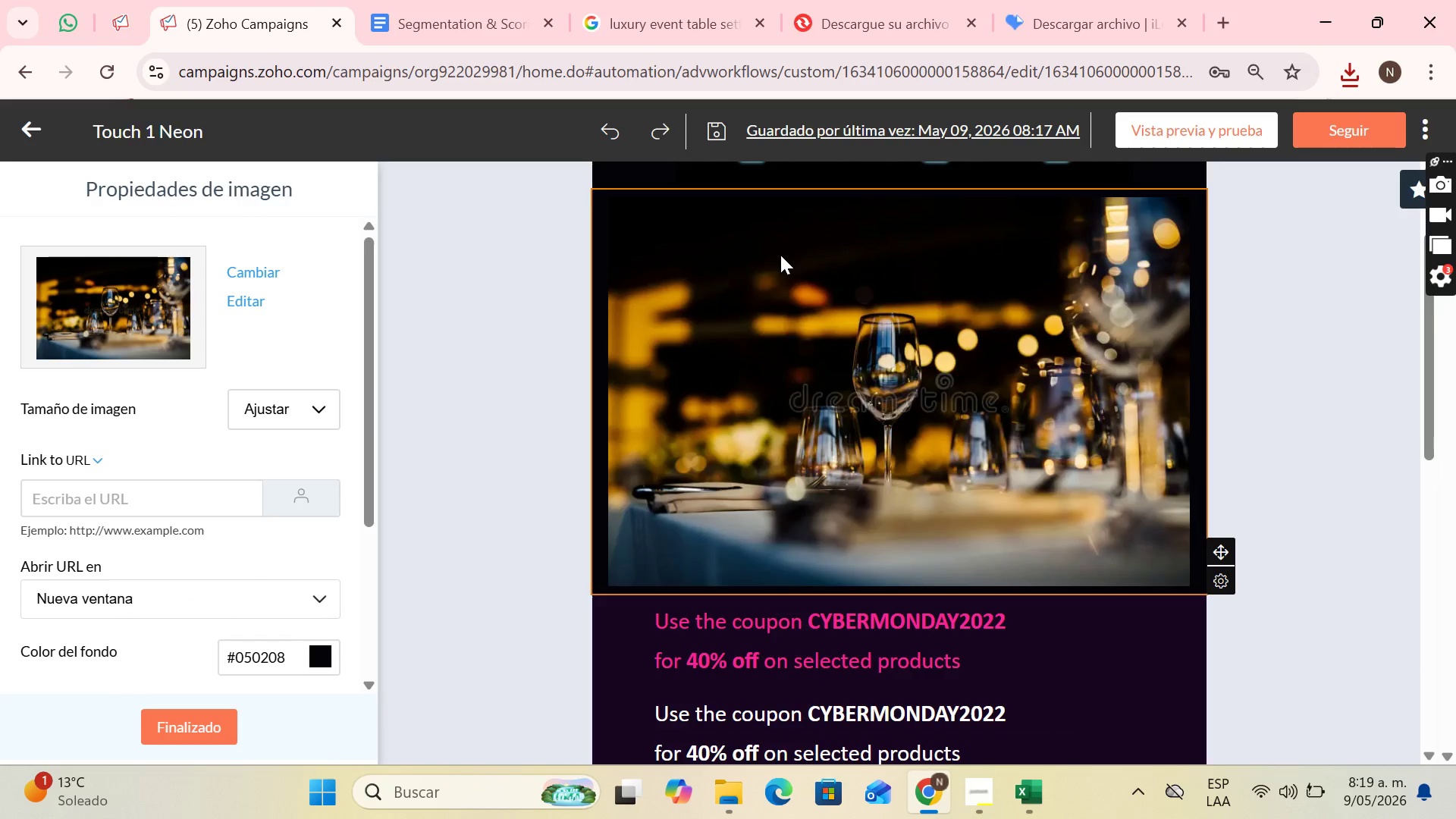 
scroll: coordinate [1012, 288], scroll_direction: up, amount: 2.0
 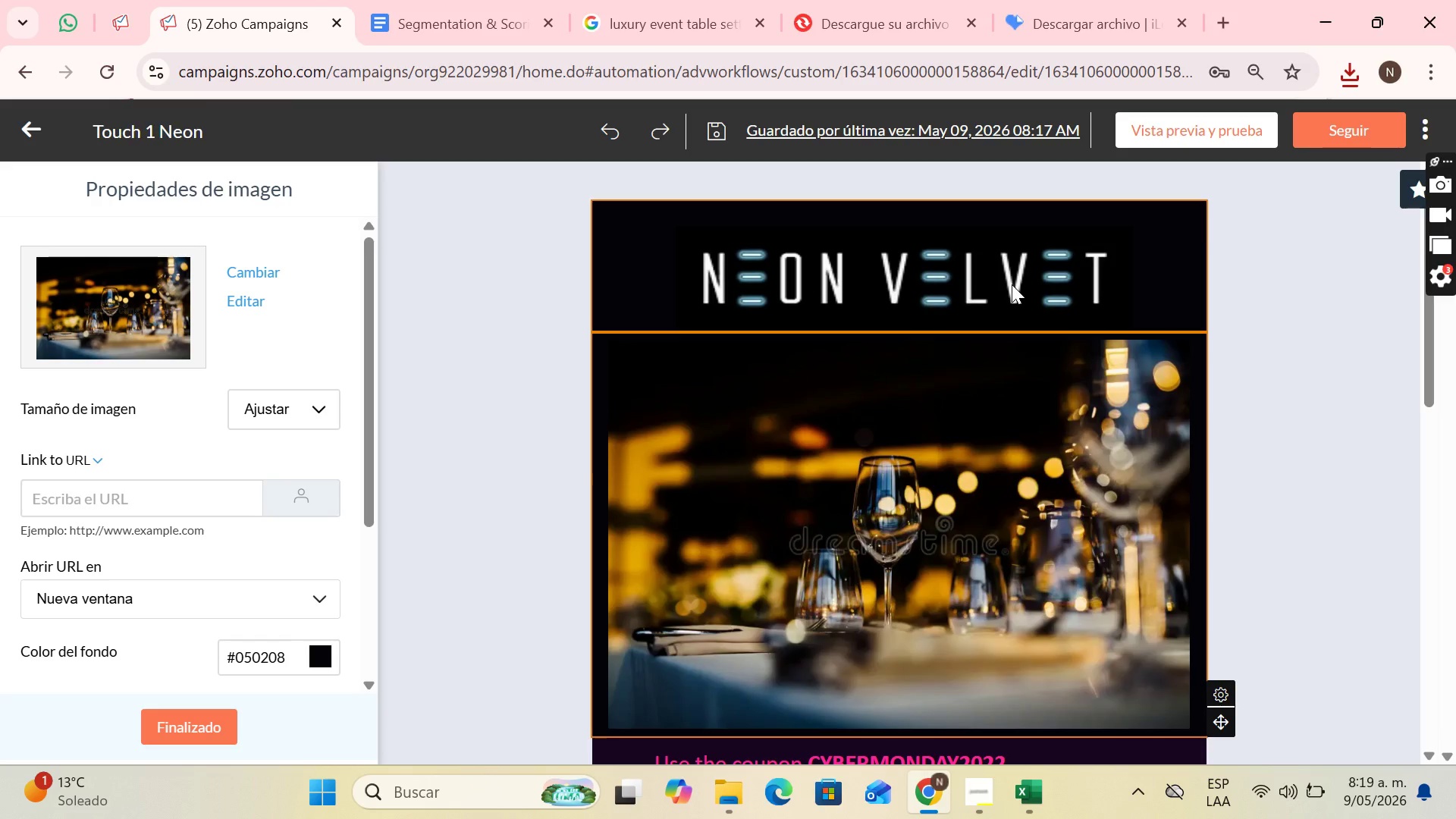 
left_click([1018, 283])
 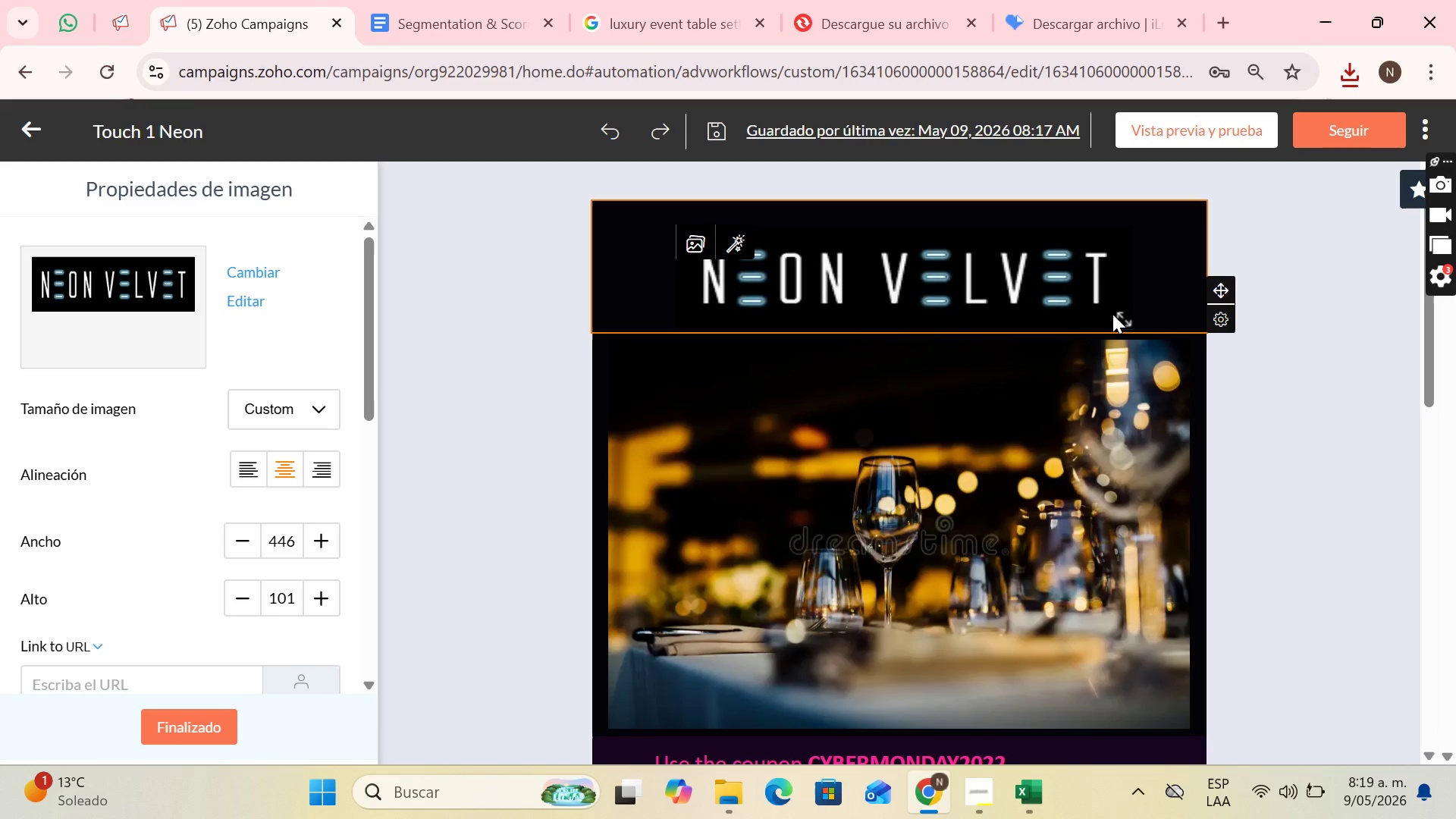 
left_click_drag(start_coordinate=[1116, 315], to_coordinate=[1001, 300])
 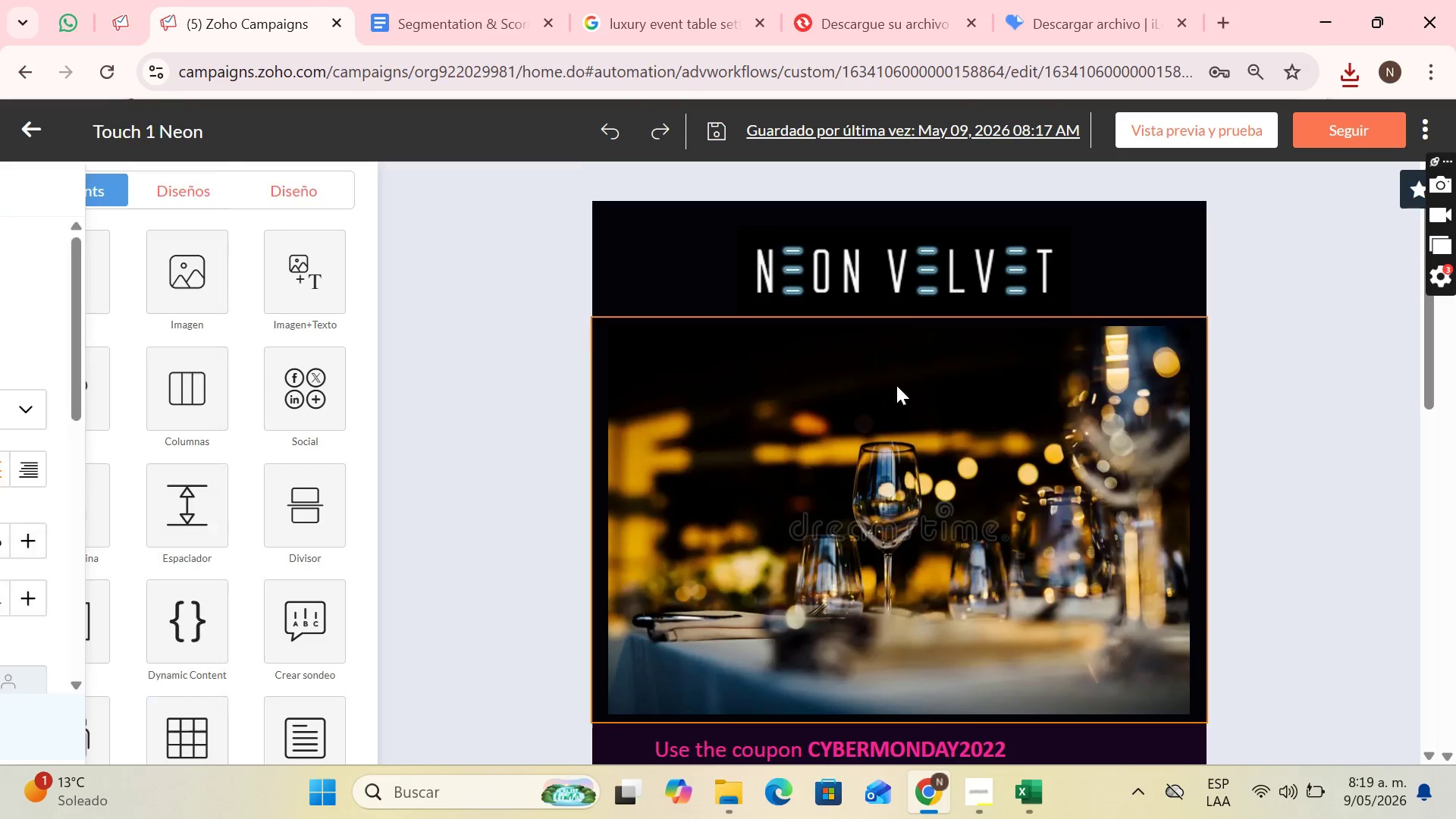 
scroll: coordinate [875, 384], scroll_direction: down, amount: 3.0
 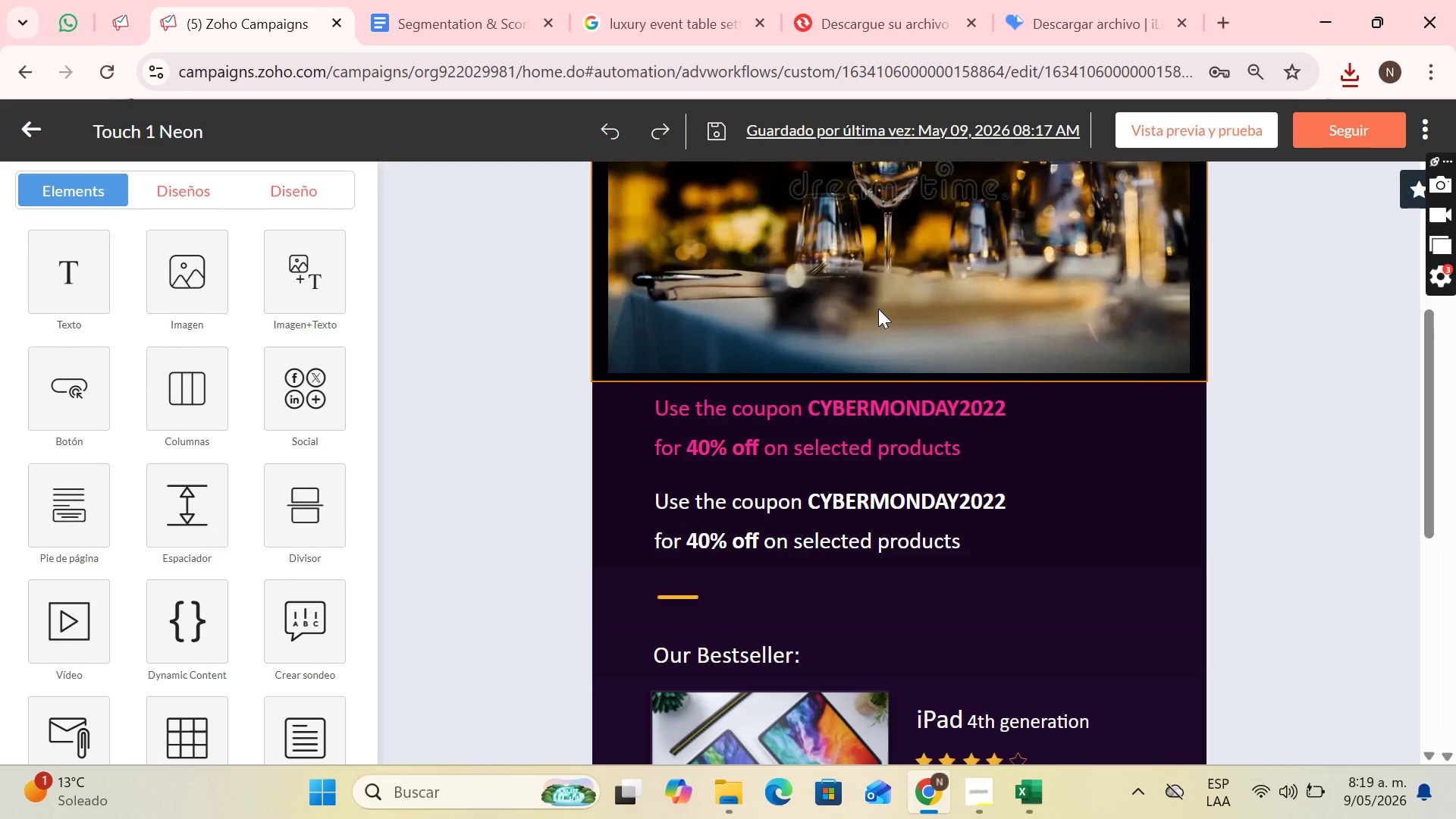 
wait(10.56)
 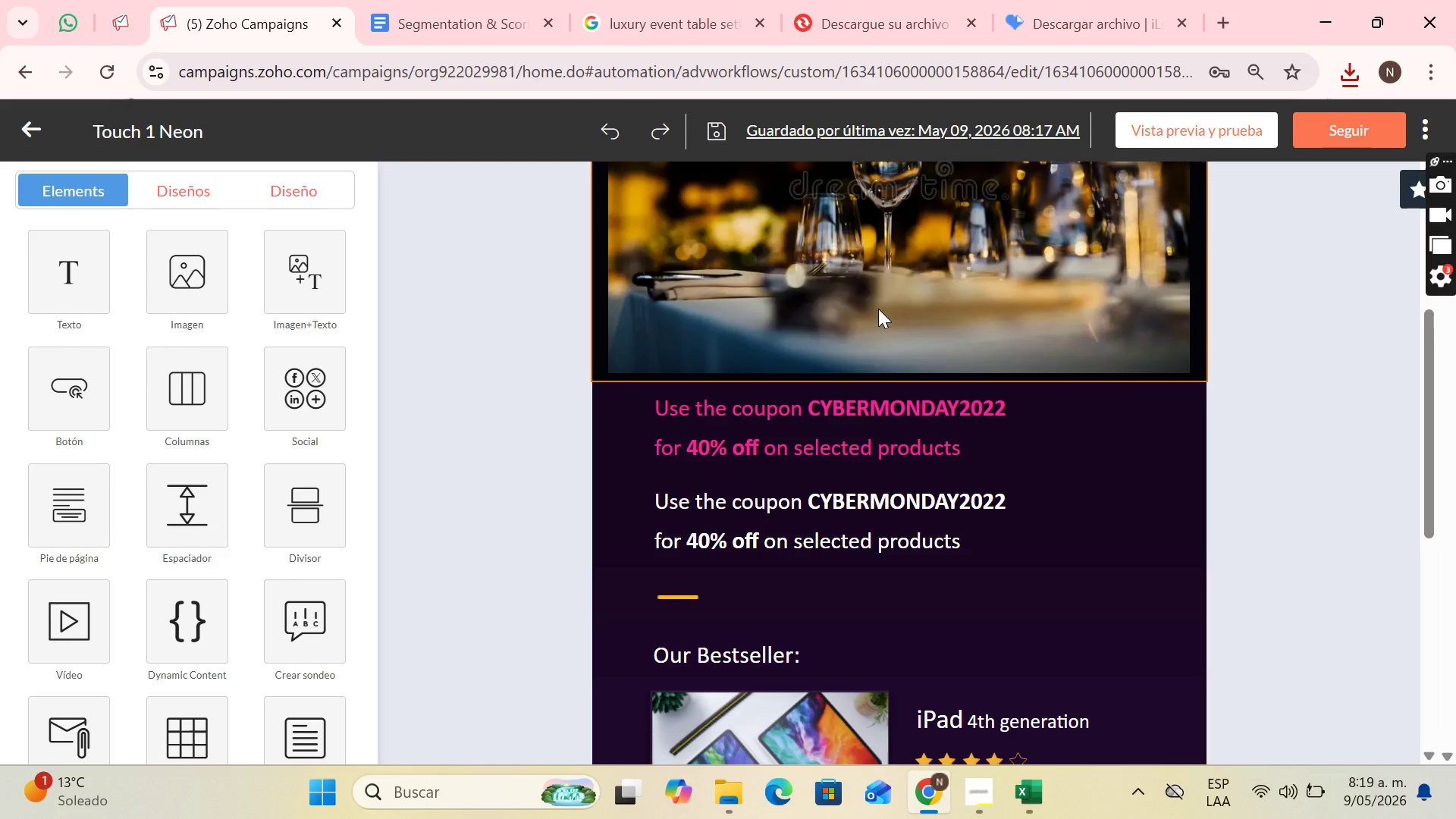 
left_click([858, 518])
 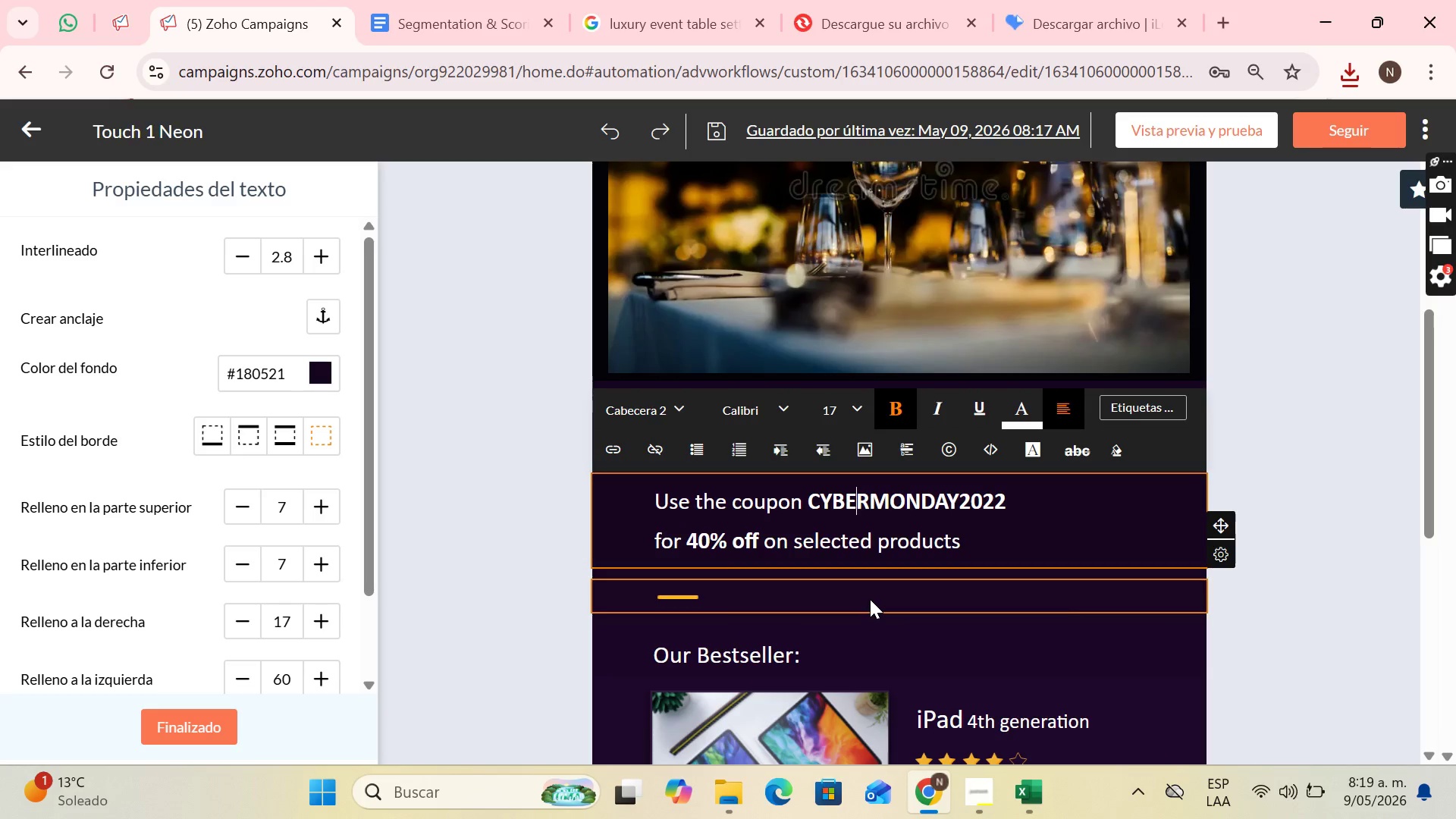 
wait(10.77)
 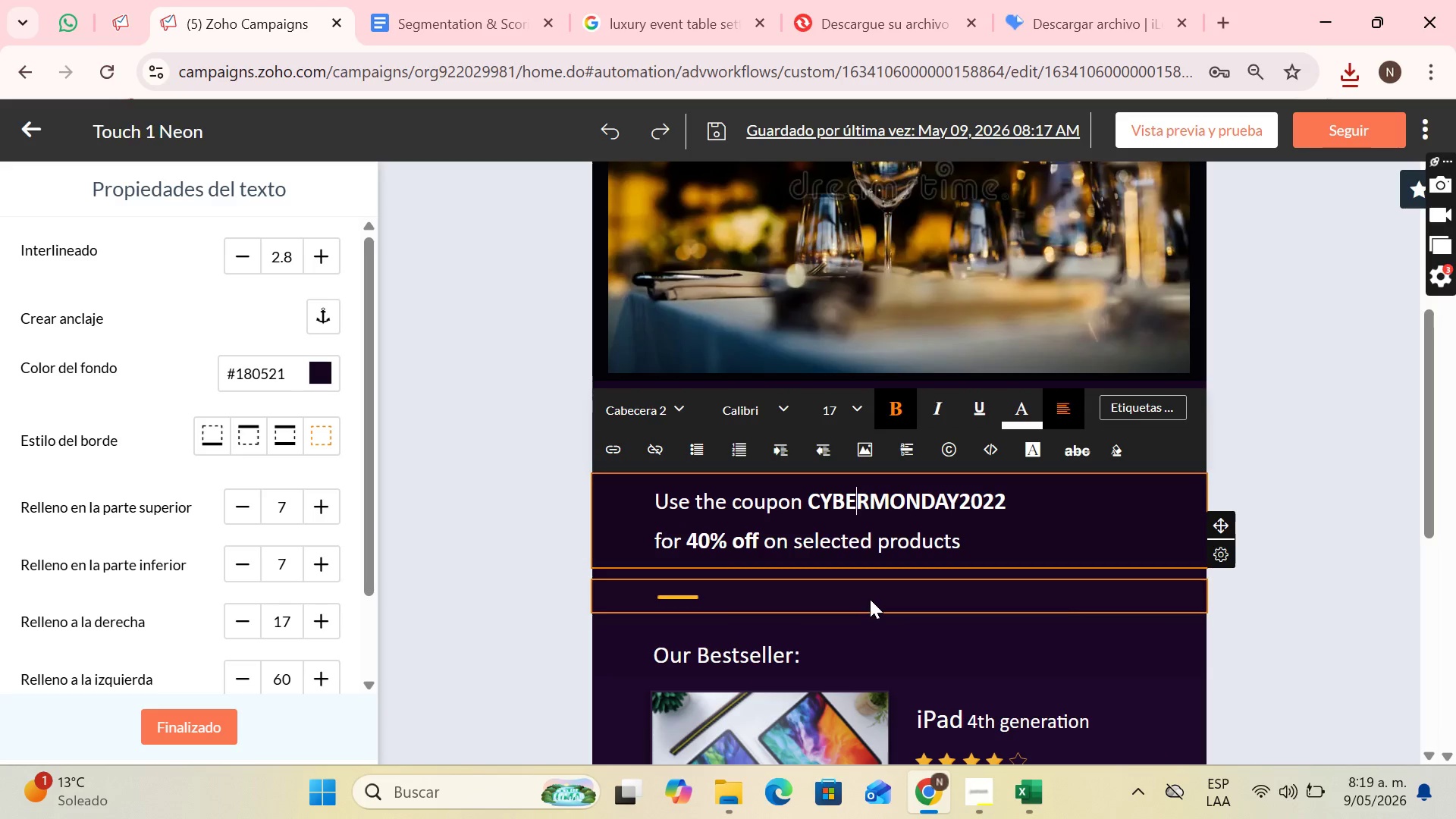 
scroll: coordinate [972, 620], scroll_direction: none, amount: 0.0
 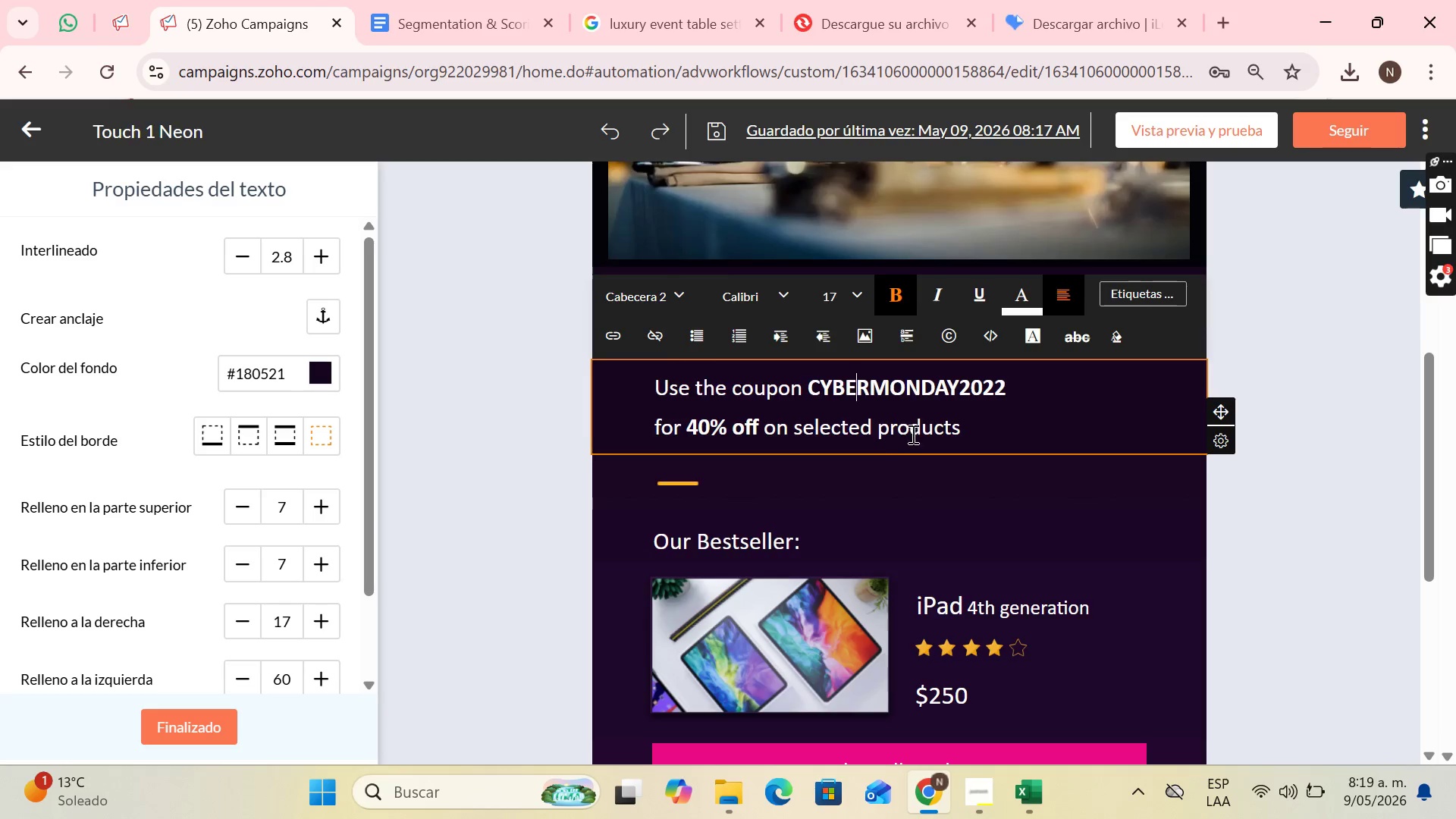 
scroll: coordinate [916, 432], scroll_direction: down, amount: 4.0
 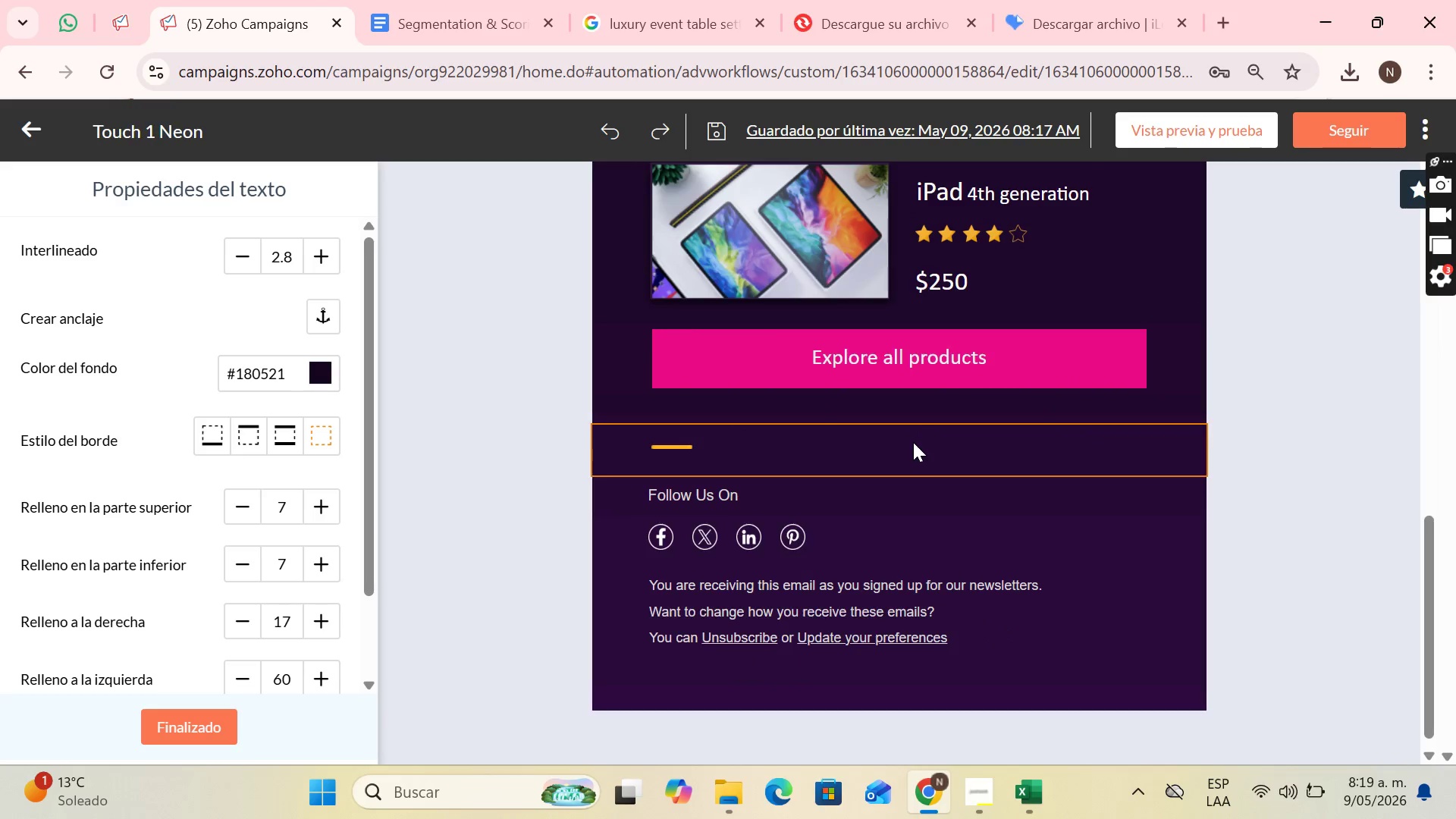 
scroll: coordinate [912, 444], scroll_direction: up, amount: 5.0
 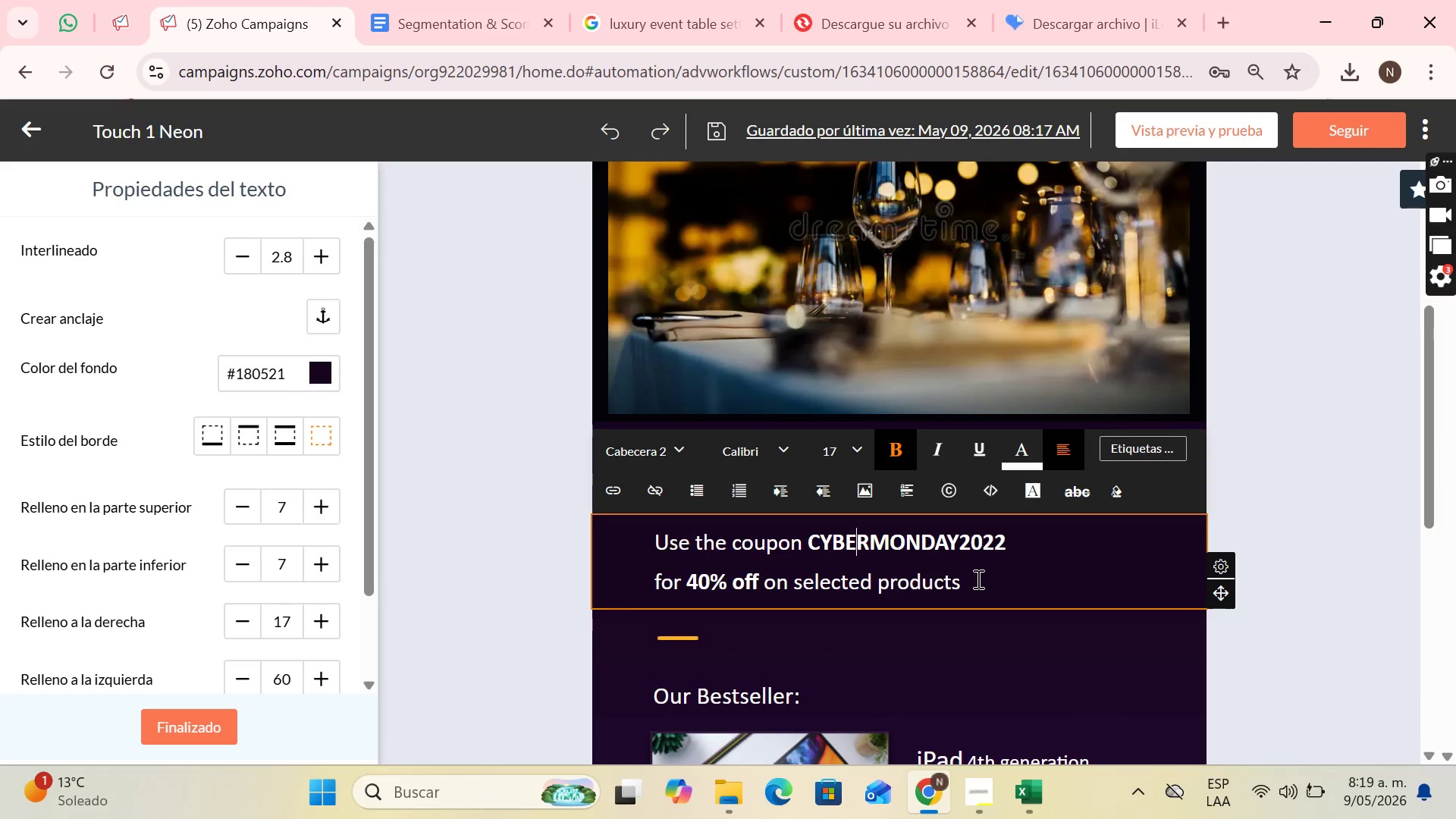 
left_click_drag(start_coordinate=[974, 586], to_coordinate=[673, 548])
 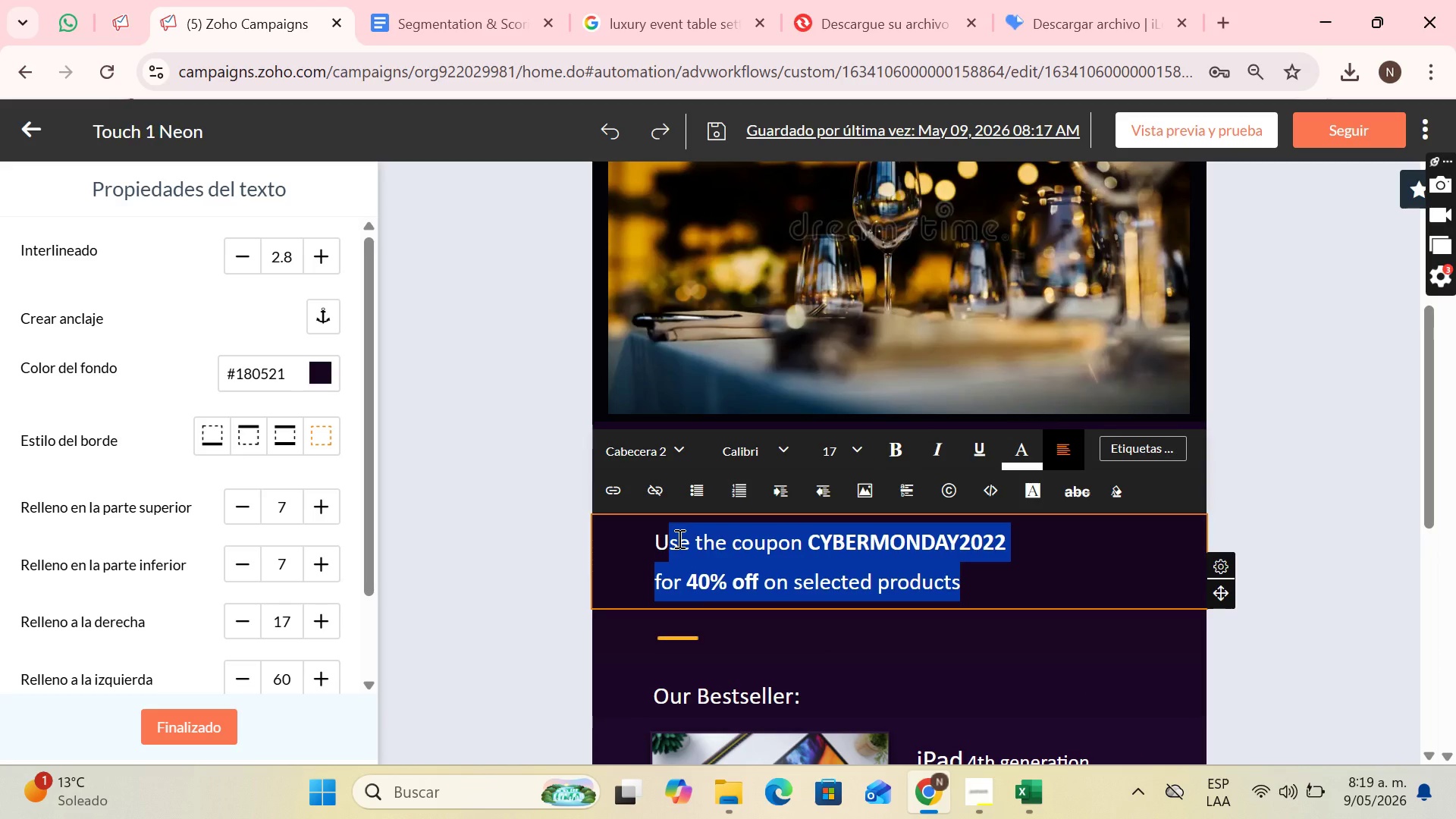 
type(Deaa)
key(Backspace)
type(r)
 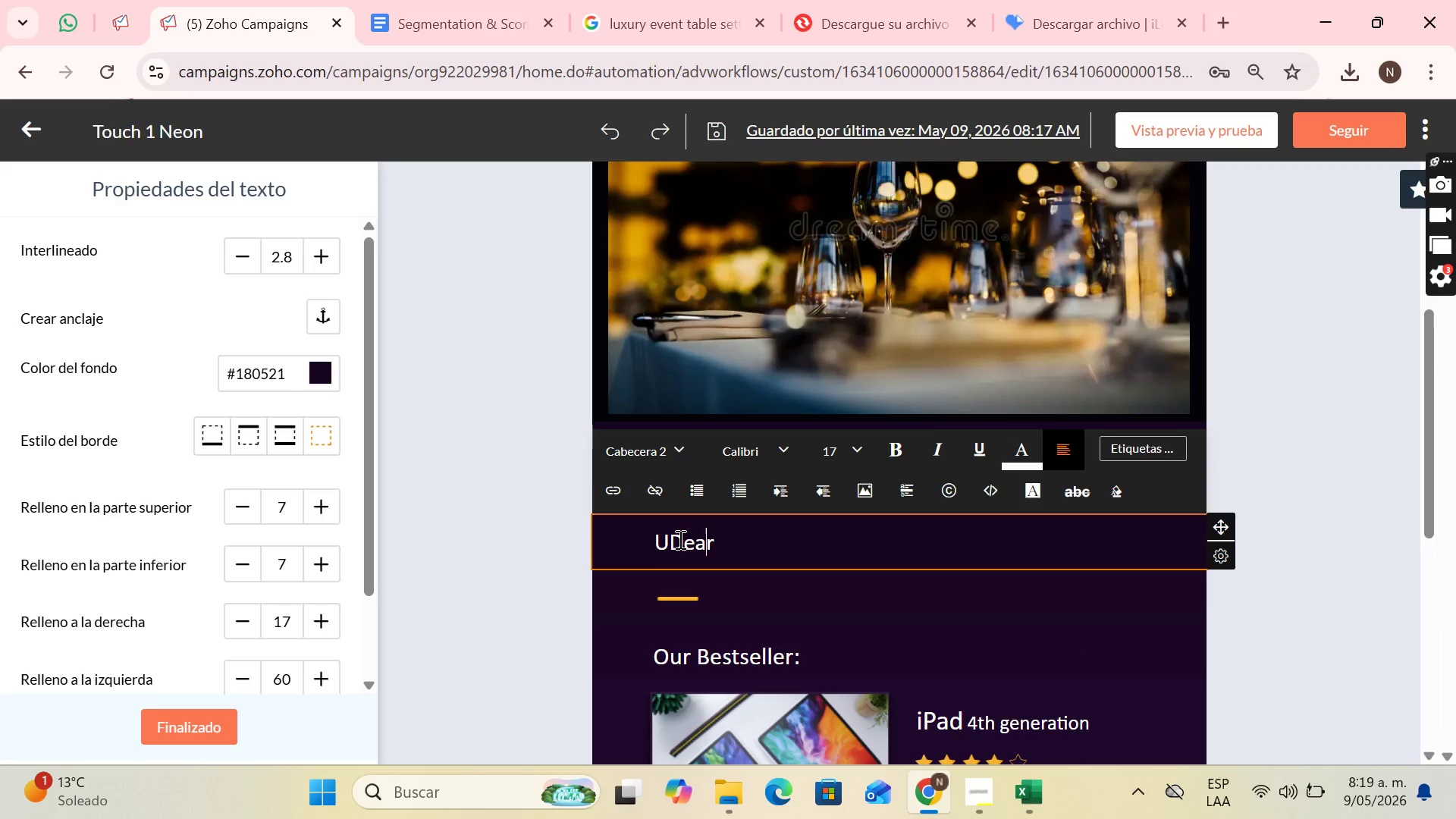 
key(ArrowLeft)
 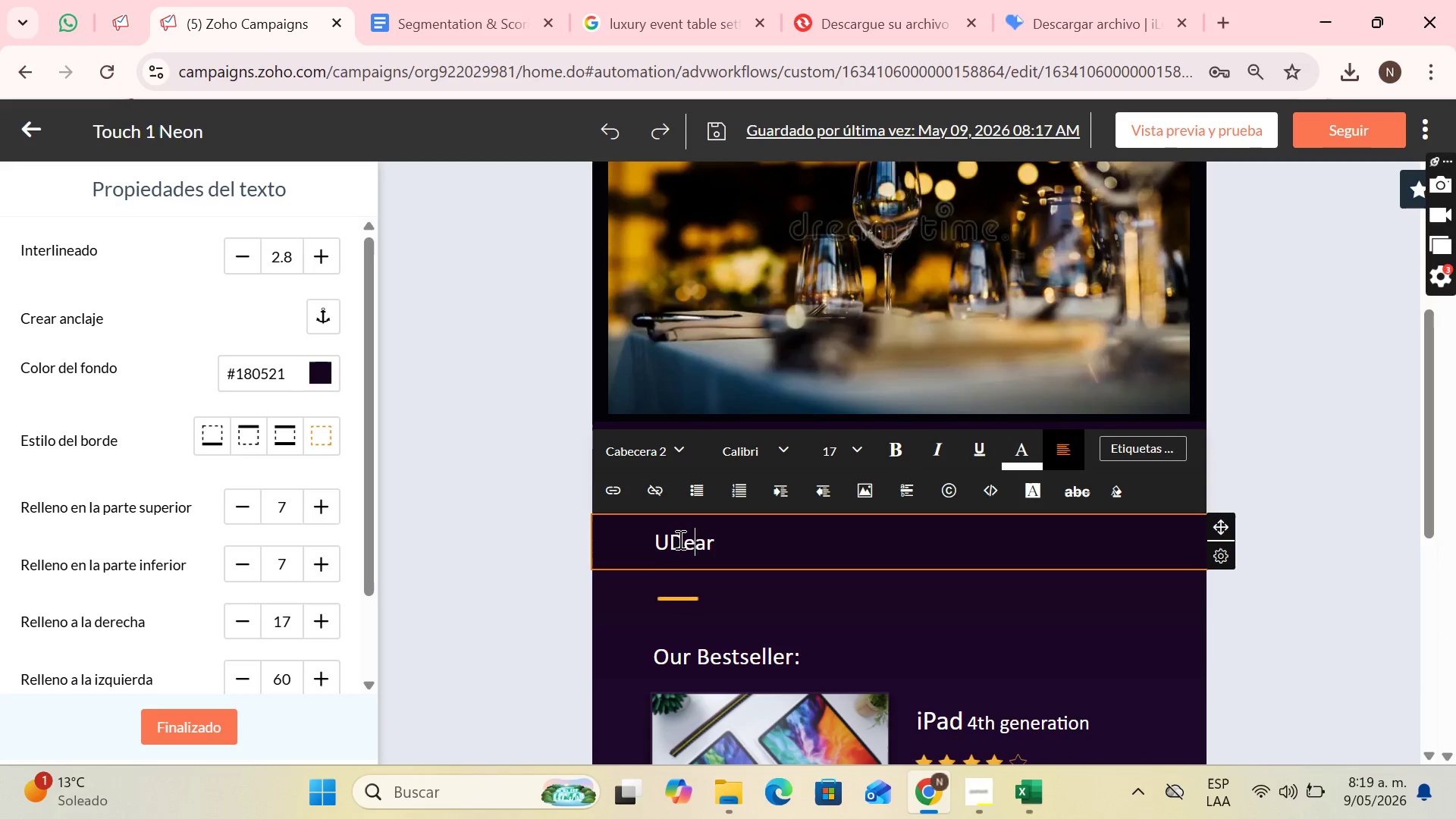 
key(ArrowLeft)
 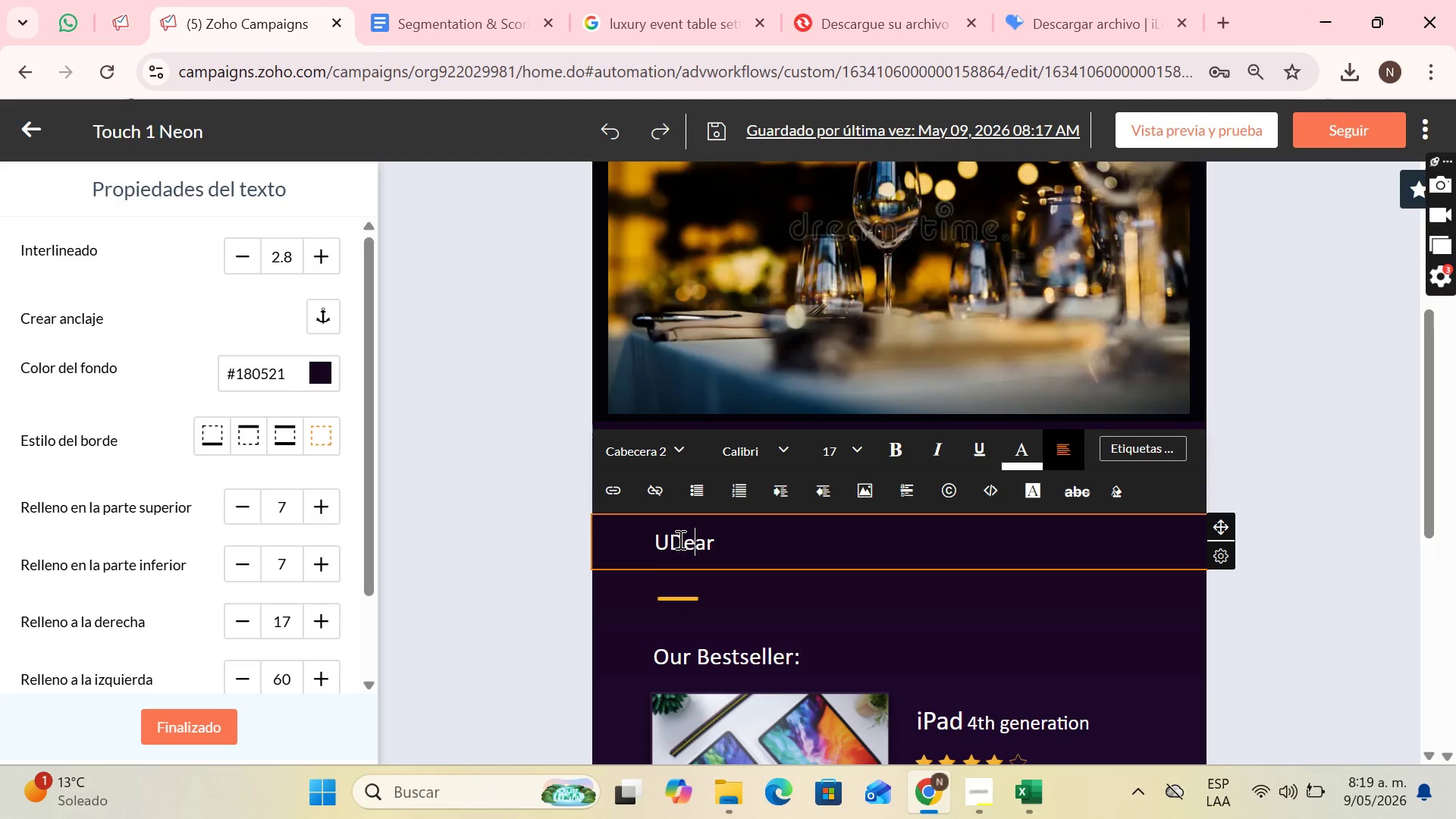 
key(ArrowLeft)
 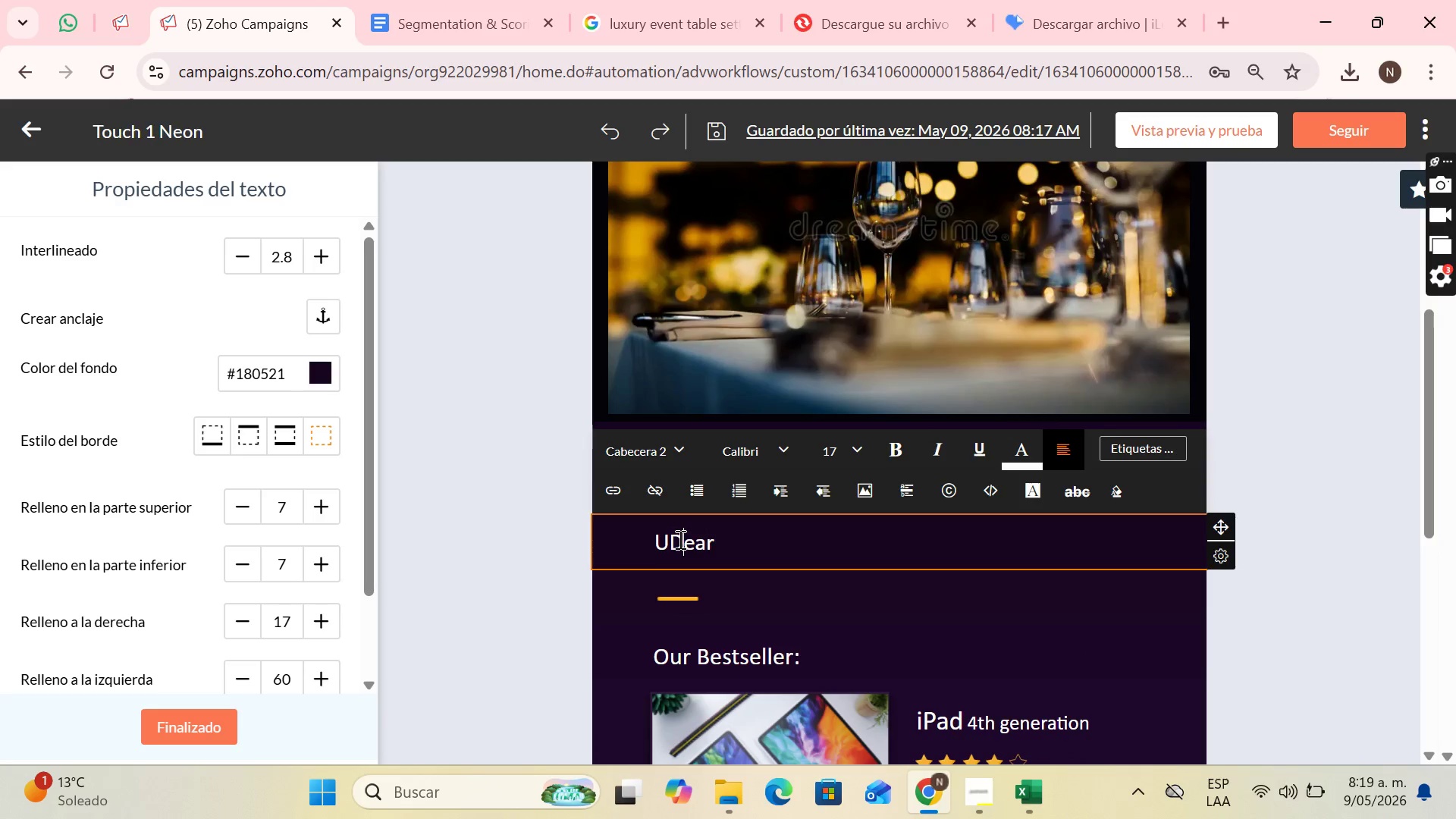 
key(ArrowLeft)
 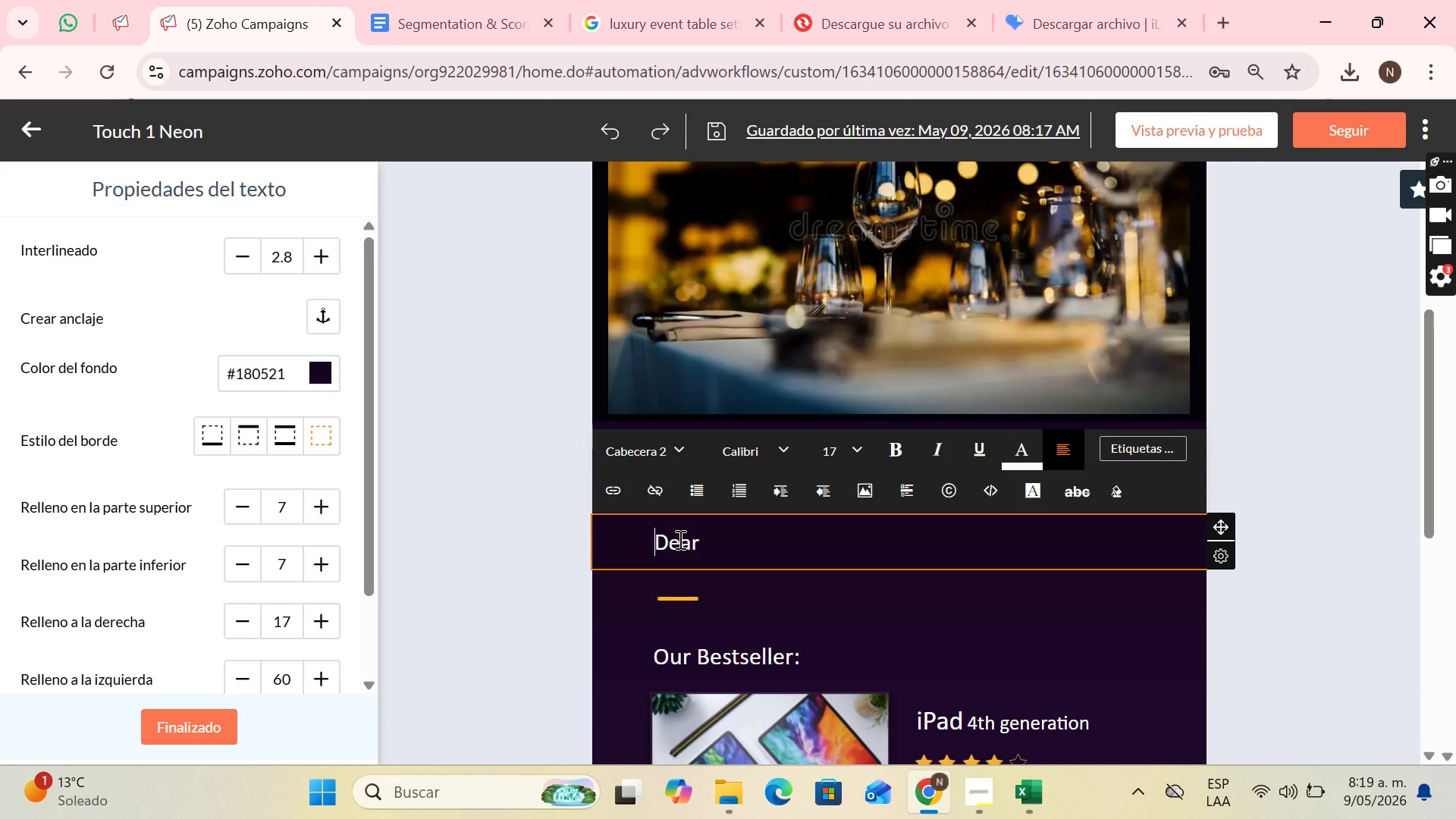 
key(Backspace)
 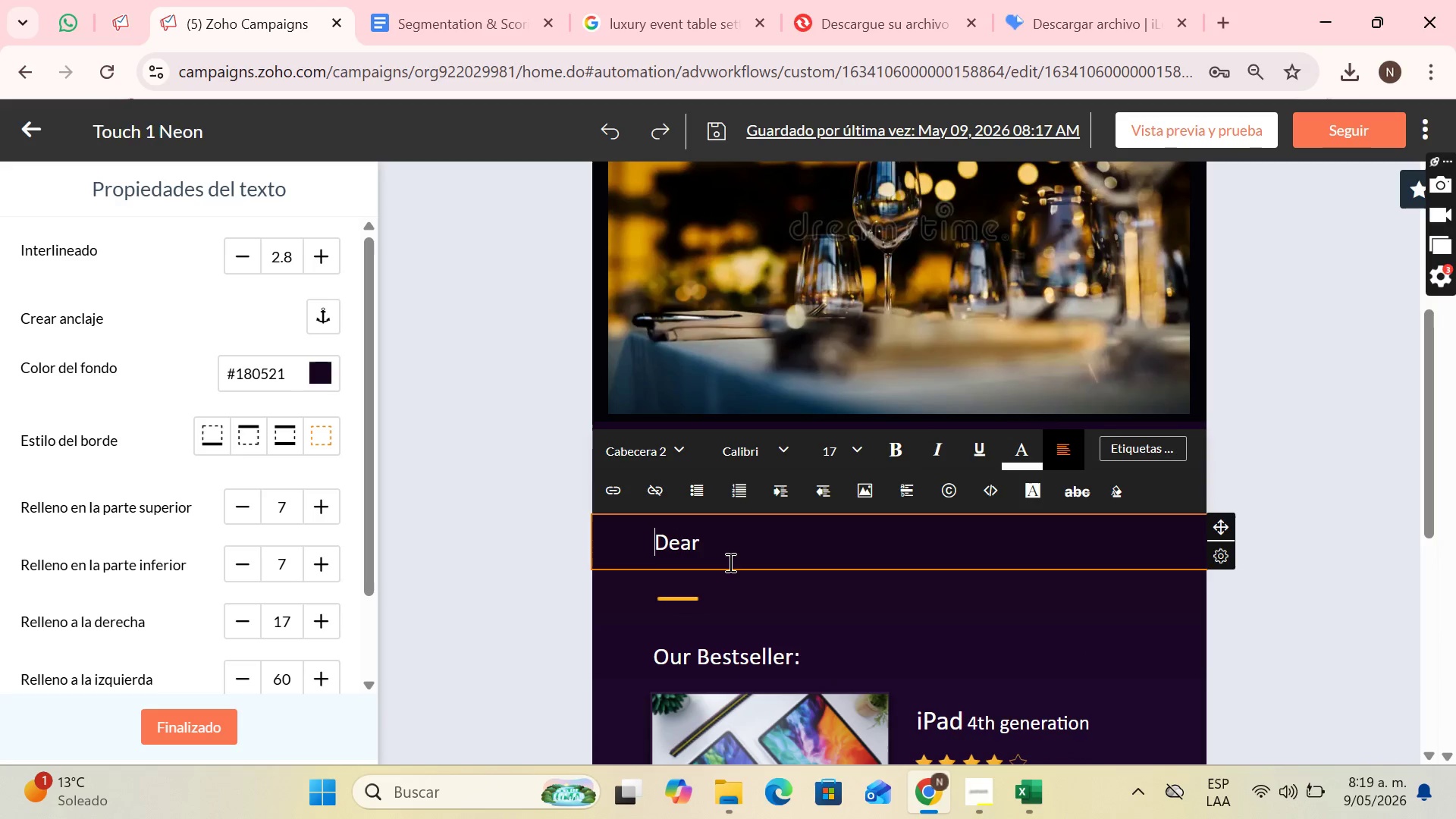 
left_click([730, 536])
 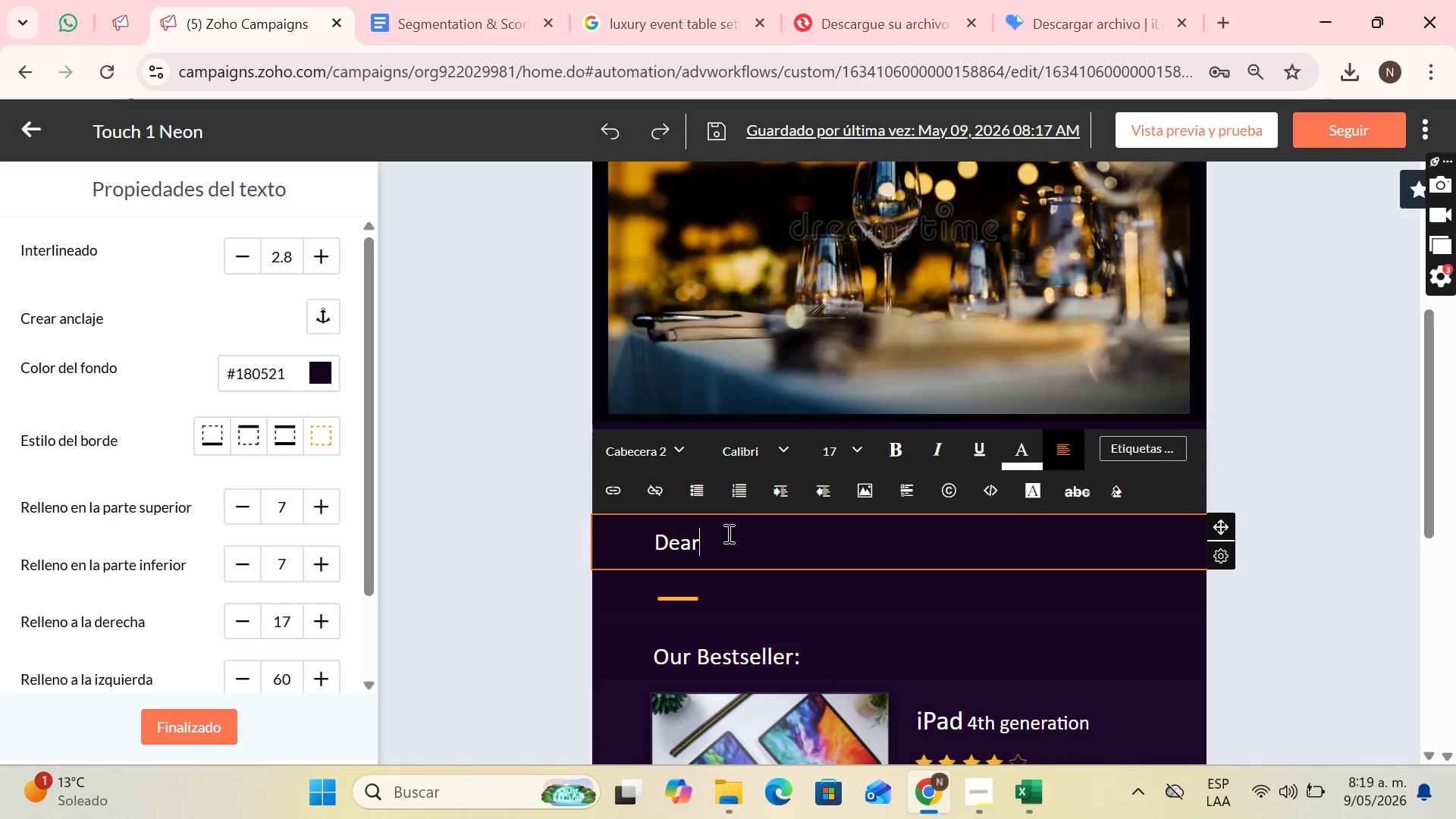 
key(Space)
 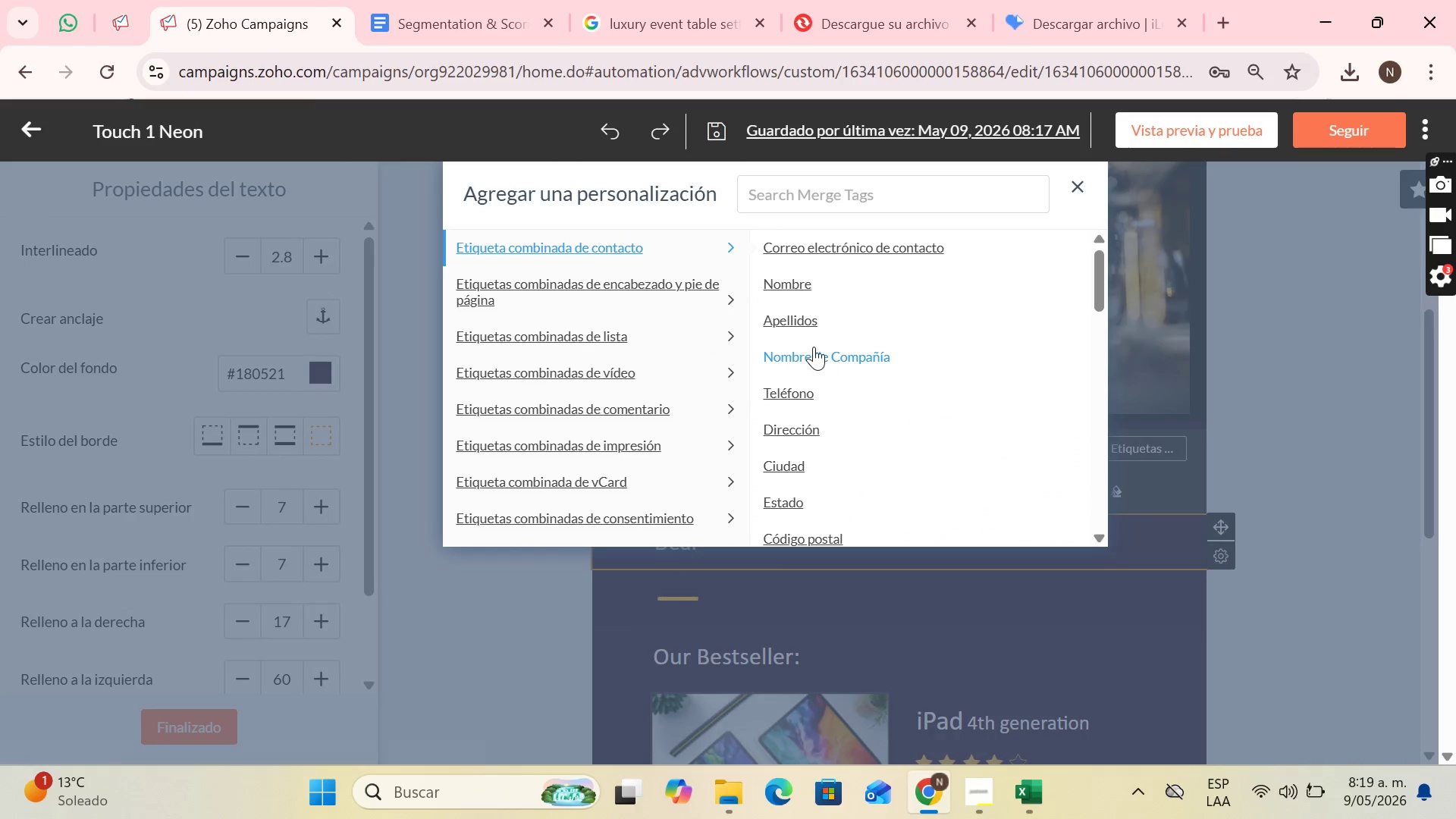 
left_click([795, 293])
 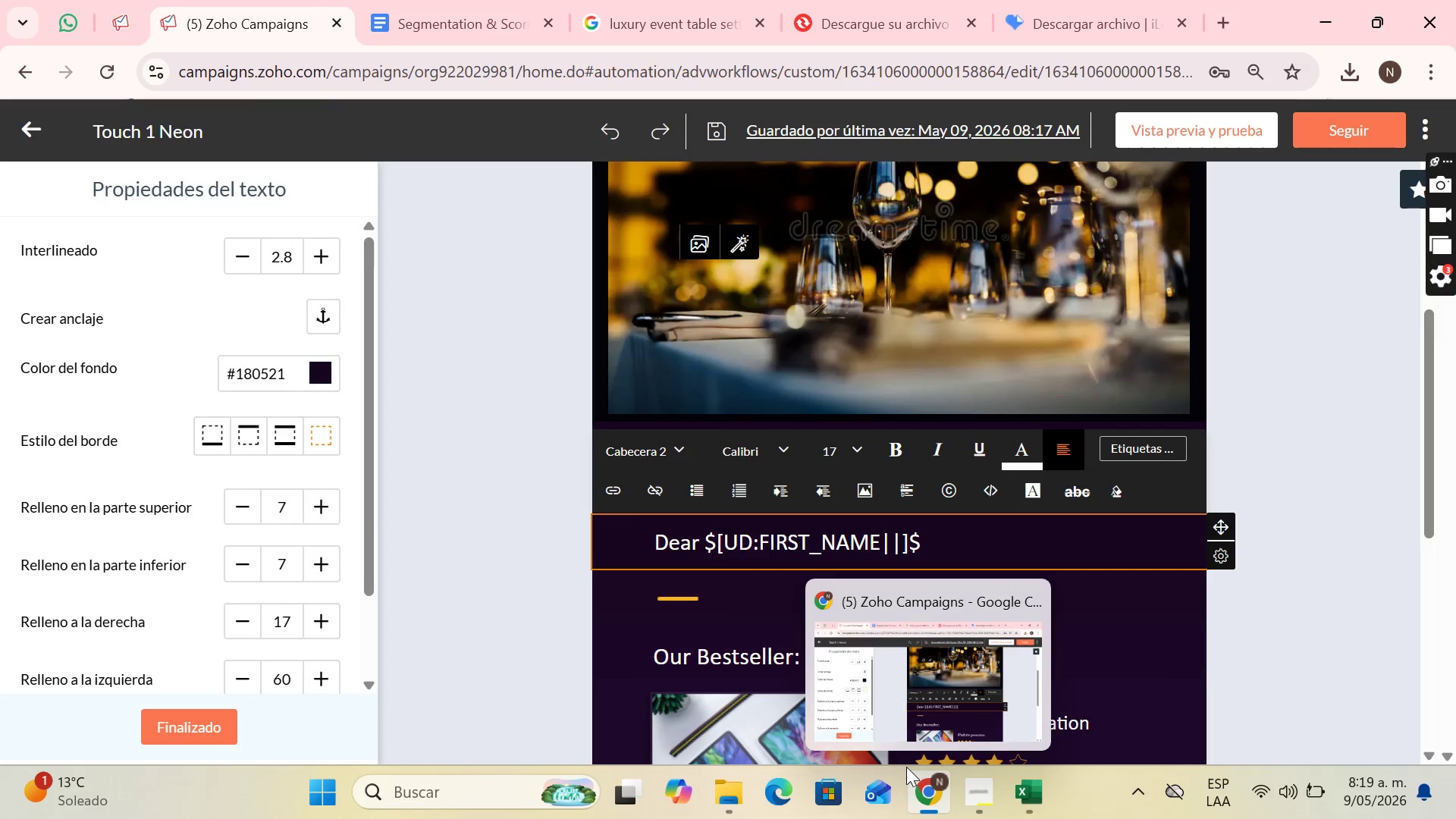 
key(Comma)
 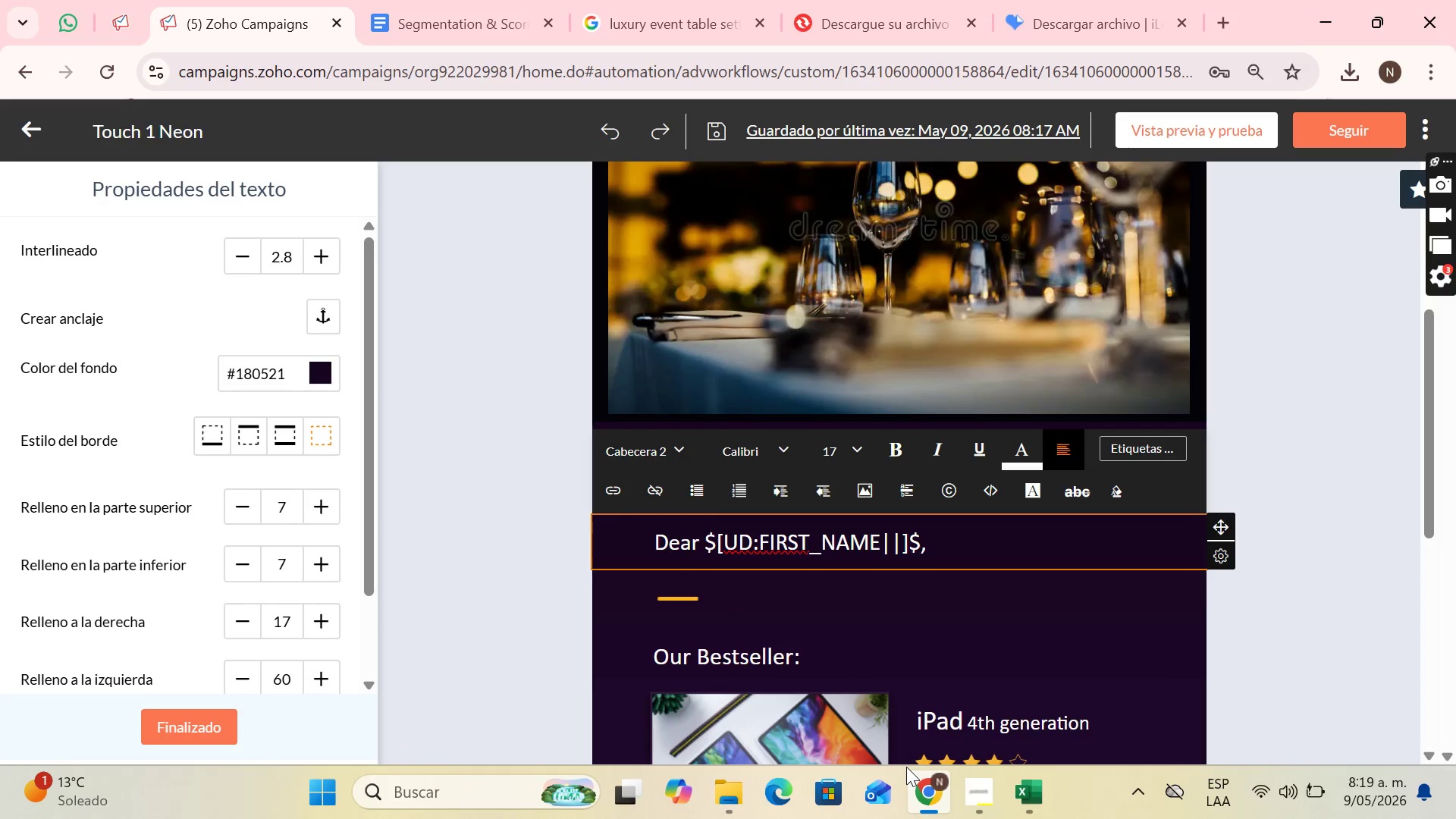 
key(Enter)
 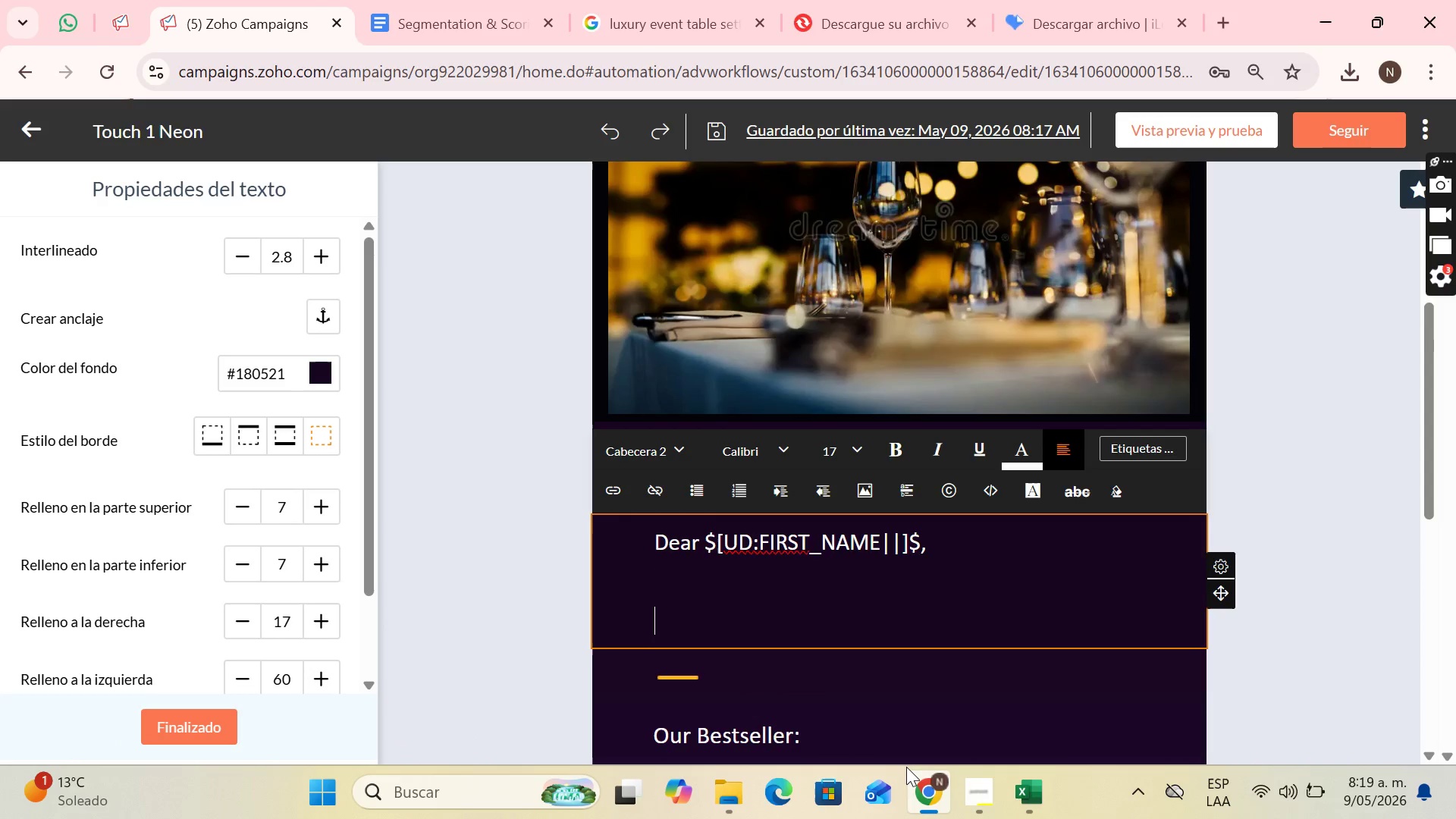 
key(Enter)
 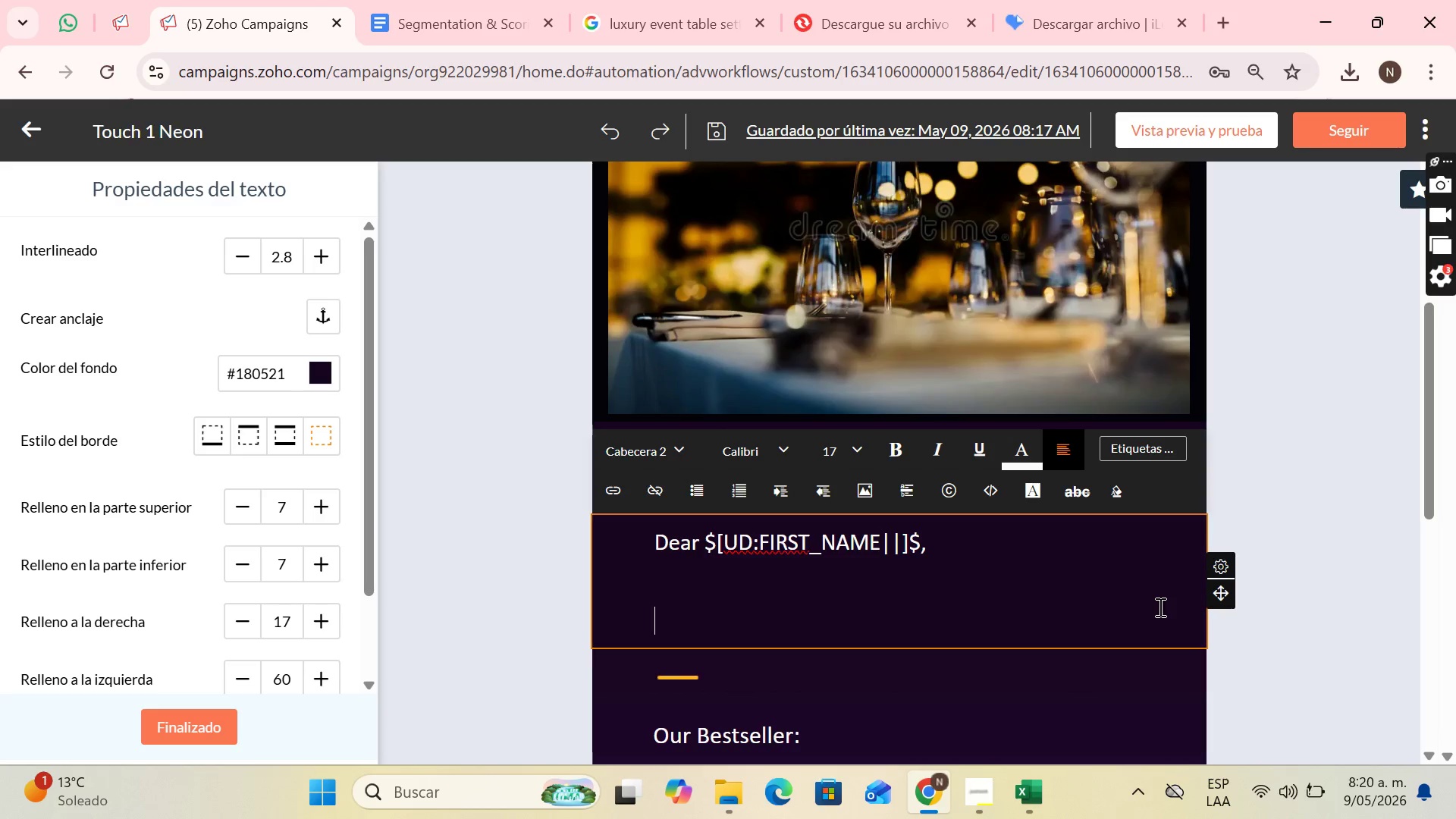 
wait(20.8)
 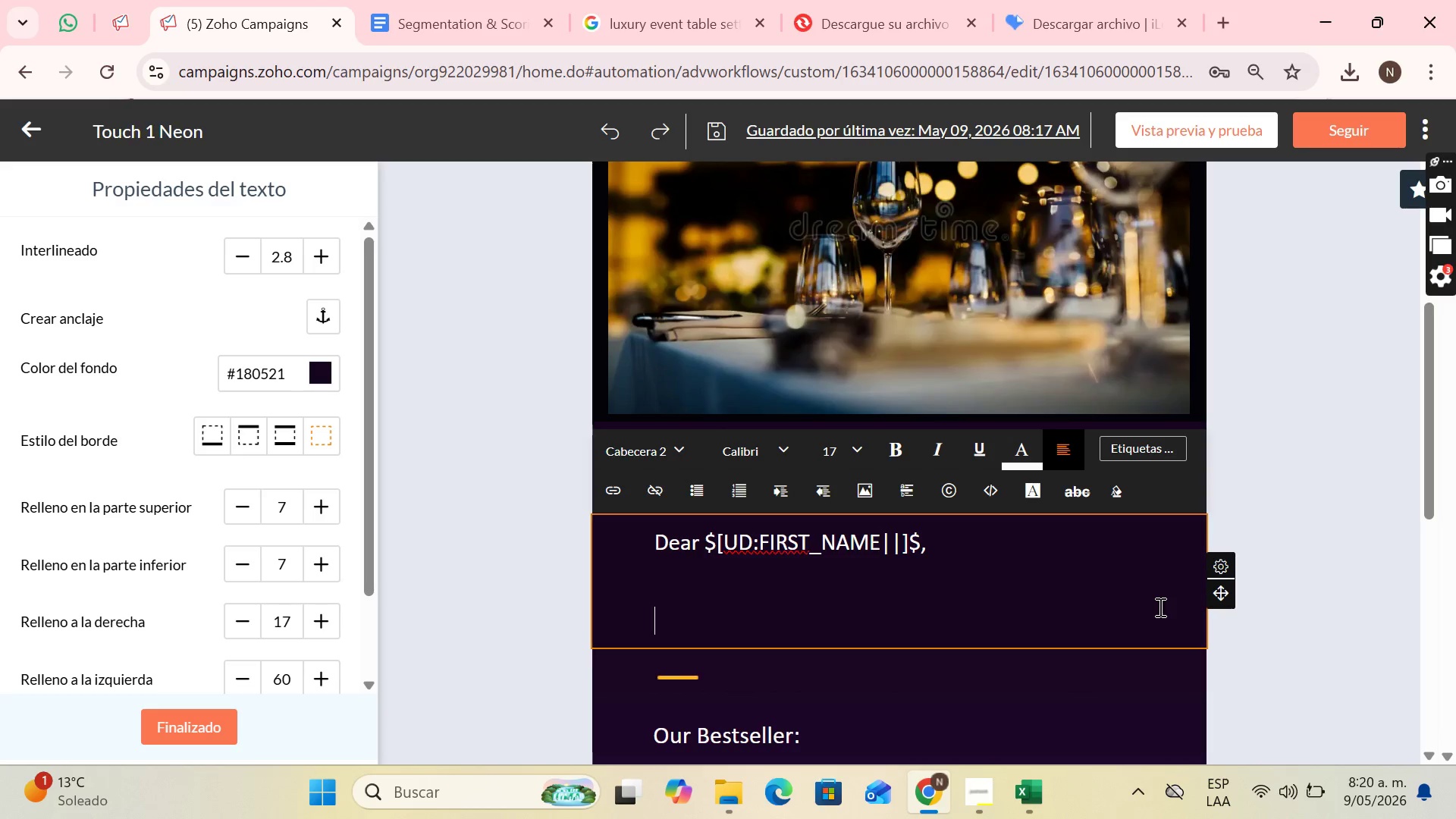 
scroll: coordinate [1062, 586], scroll_direction: down, amount: 4.0
 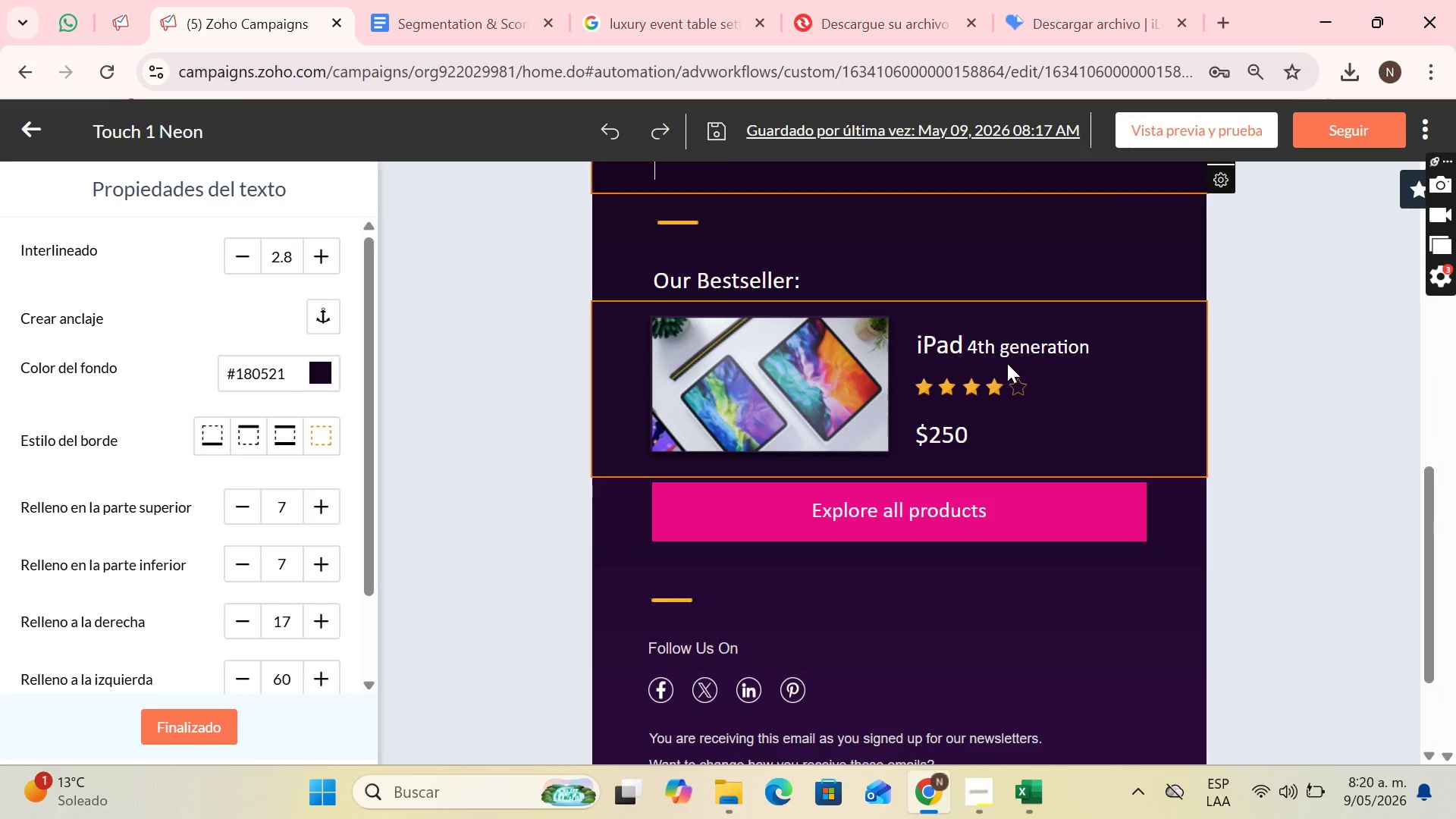 
left_click([982, 357])
 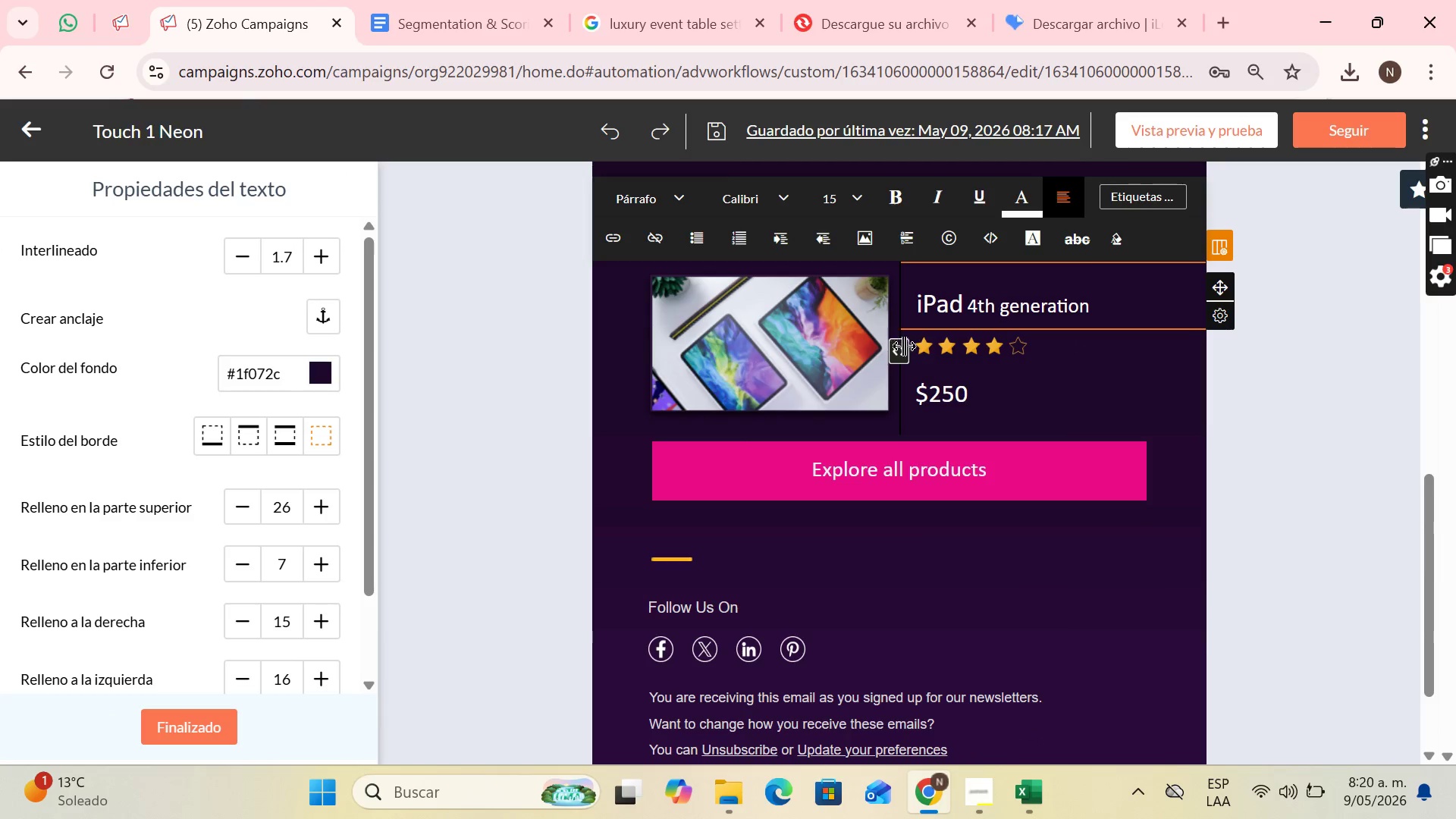 
left_click([933, 367])
 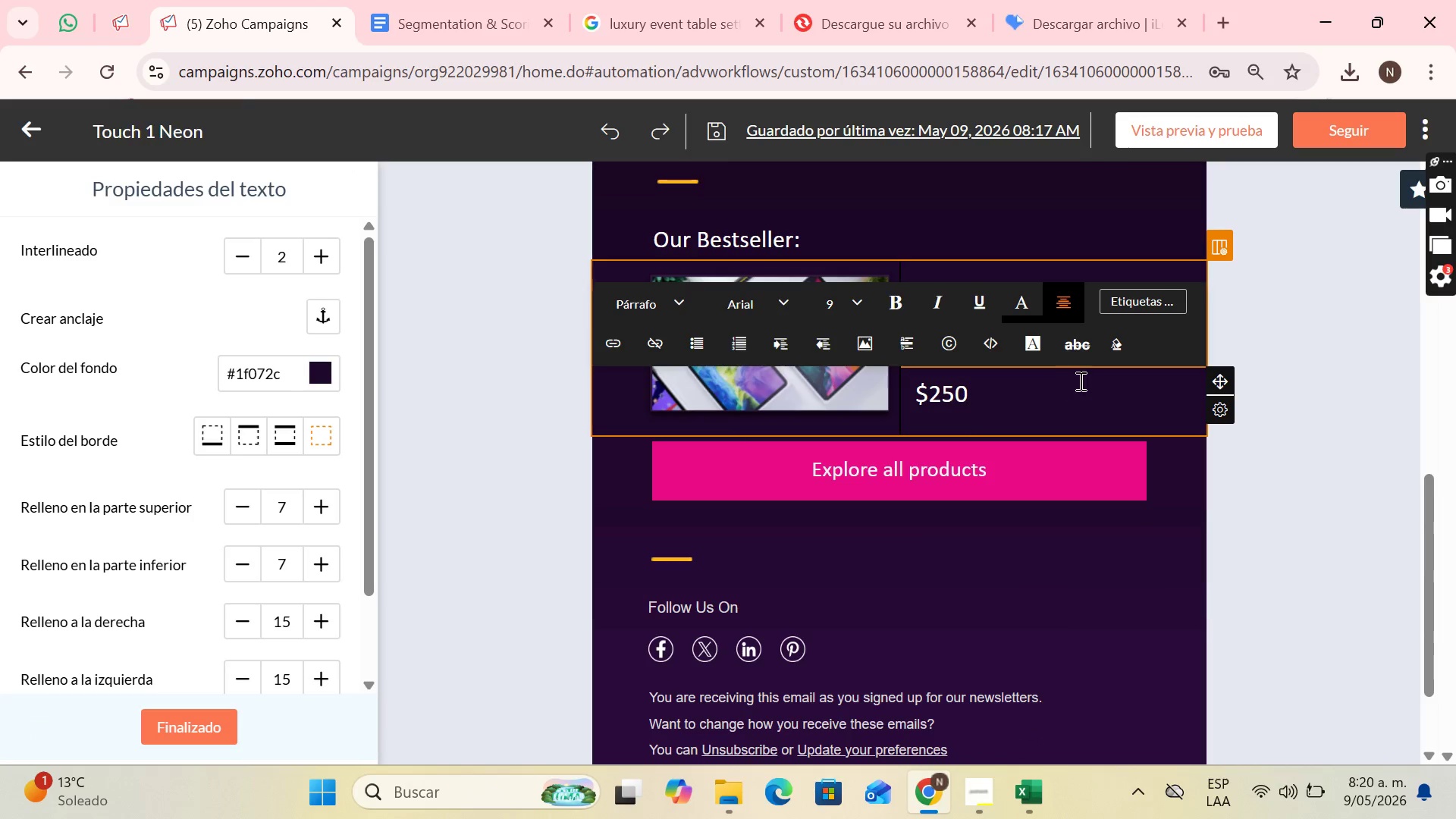 
scroll: coordinate [1104, 403], scroll_direction: up, amount: 3.0
 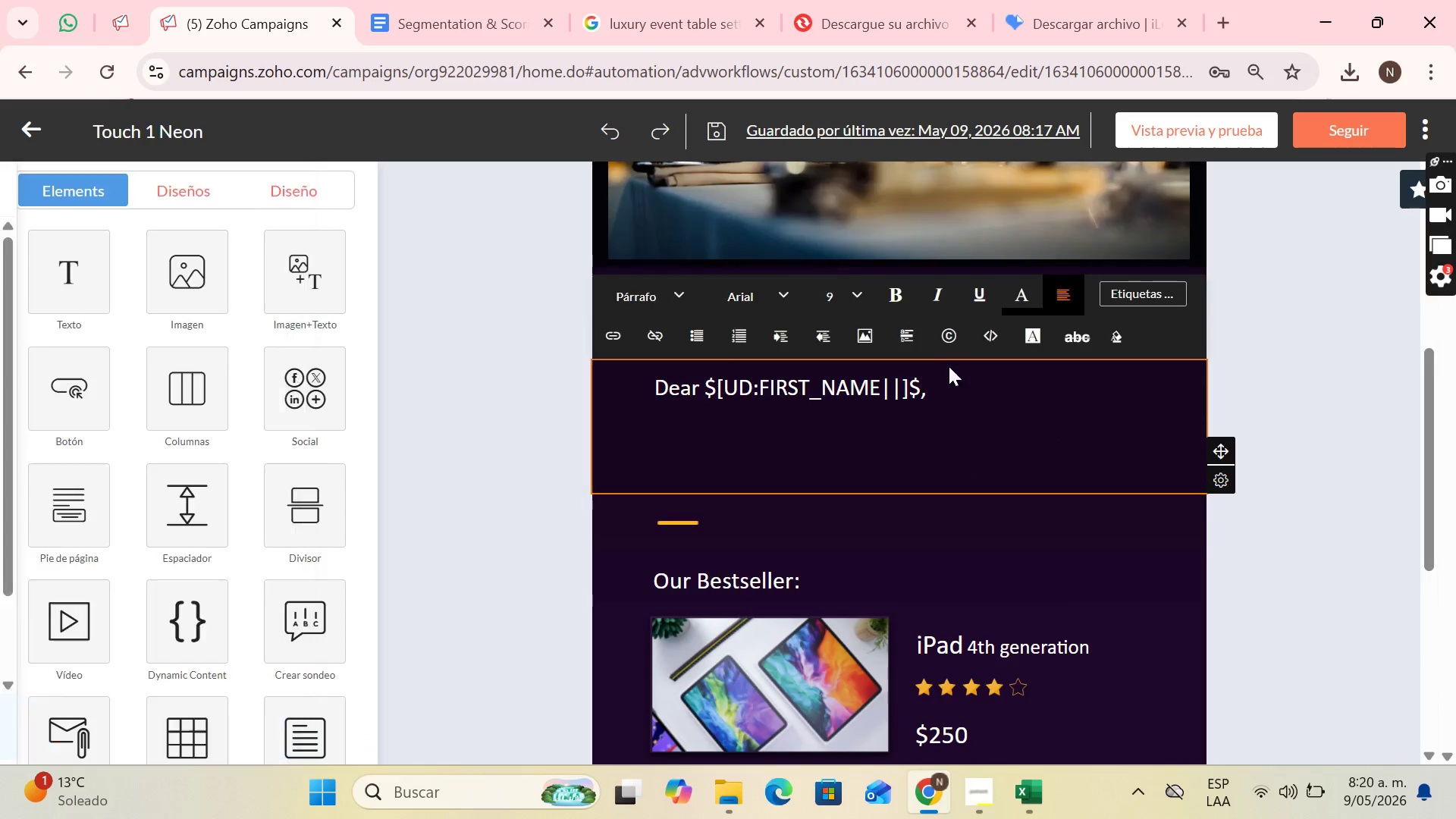 
double_click([944, 392])
 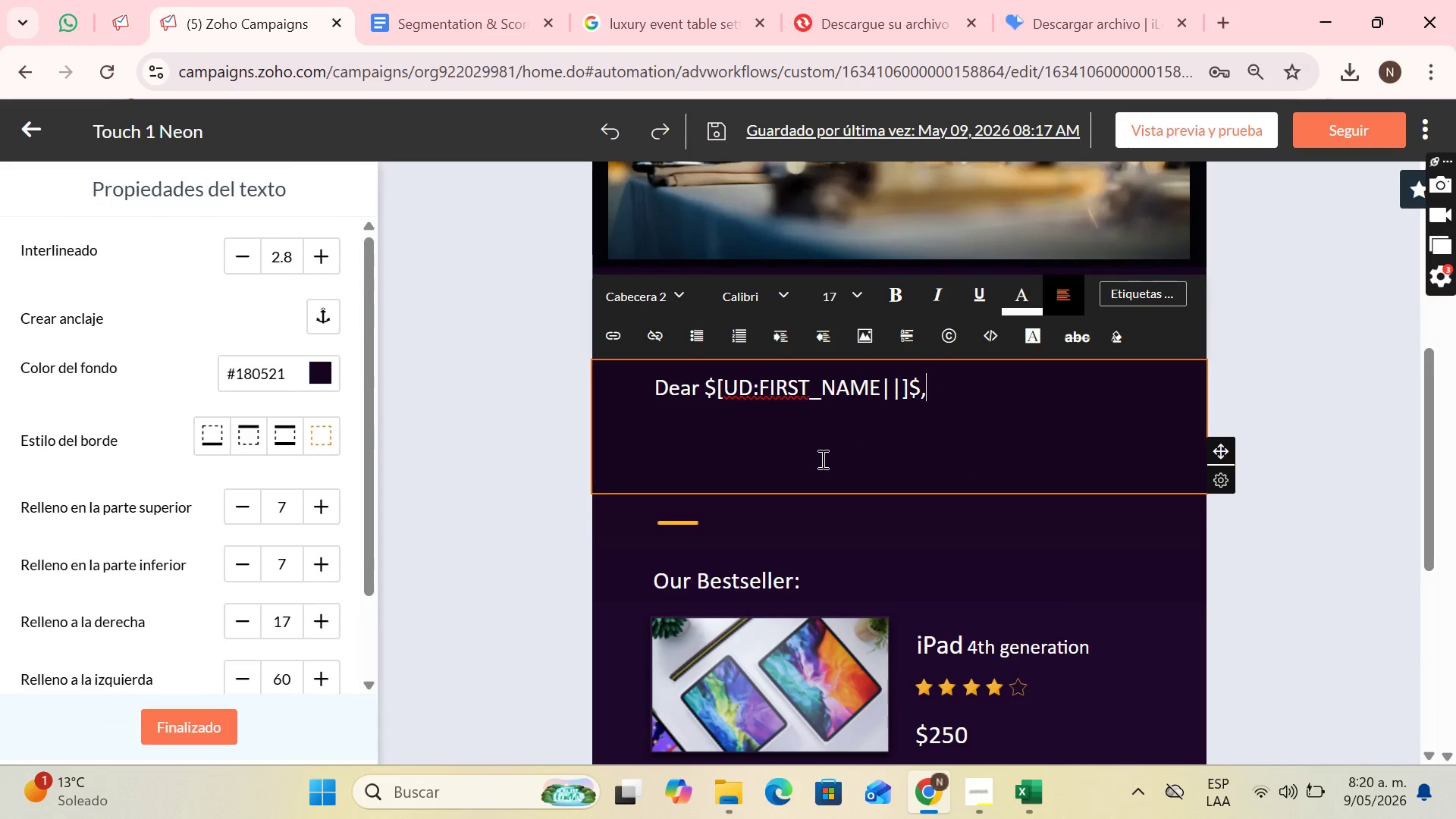 
triple_click([821, 459])
 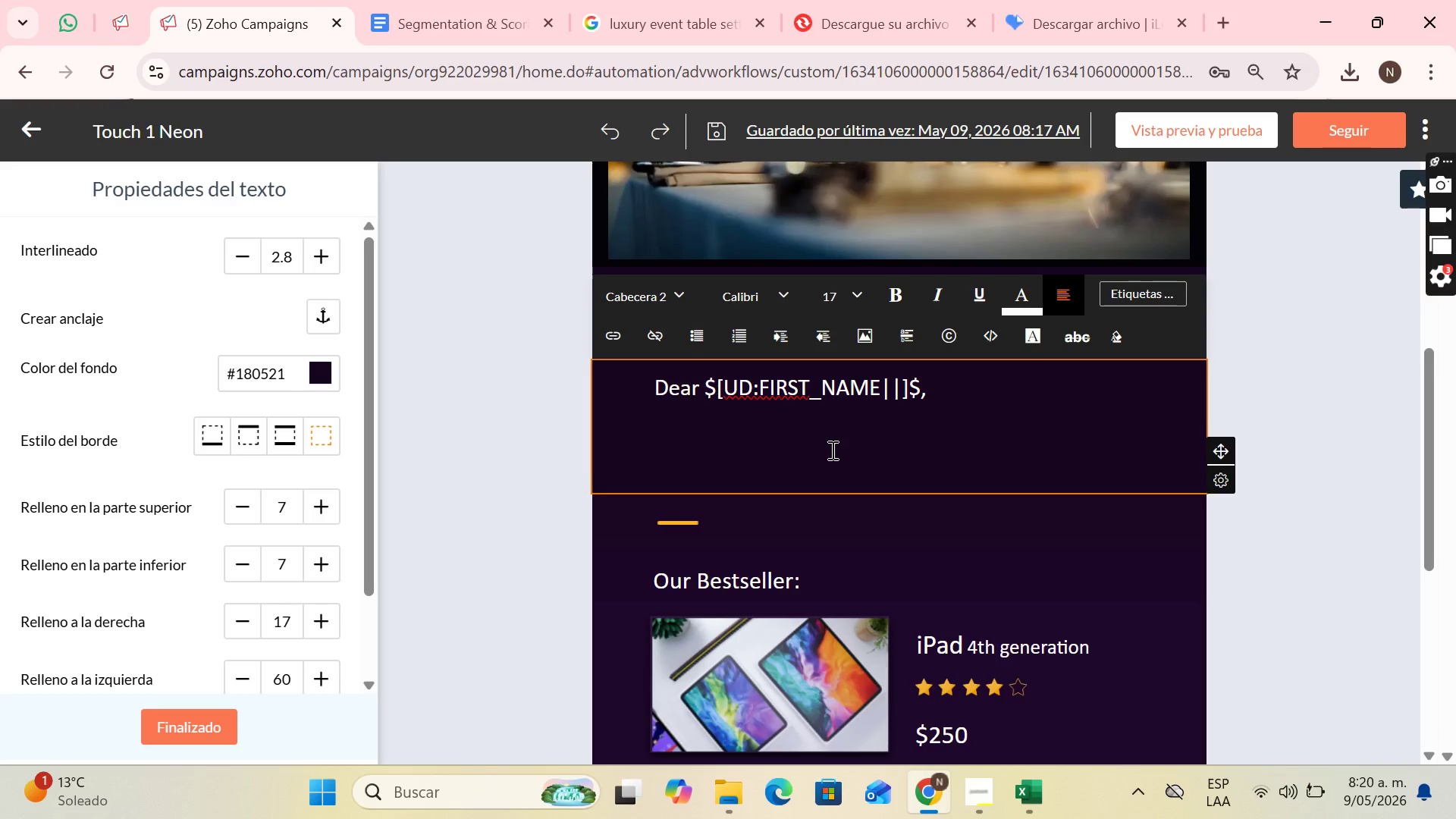 
key(Backspace)
 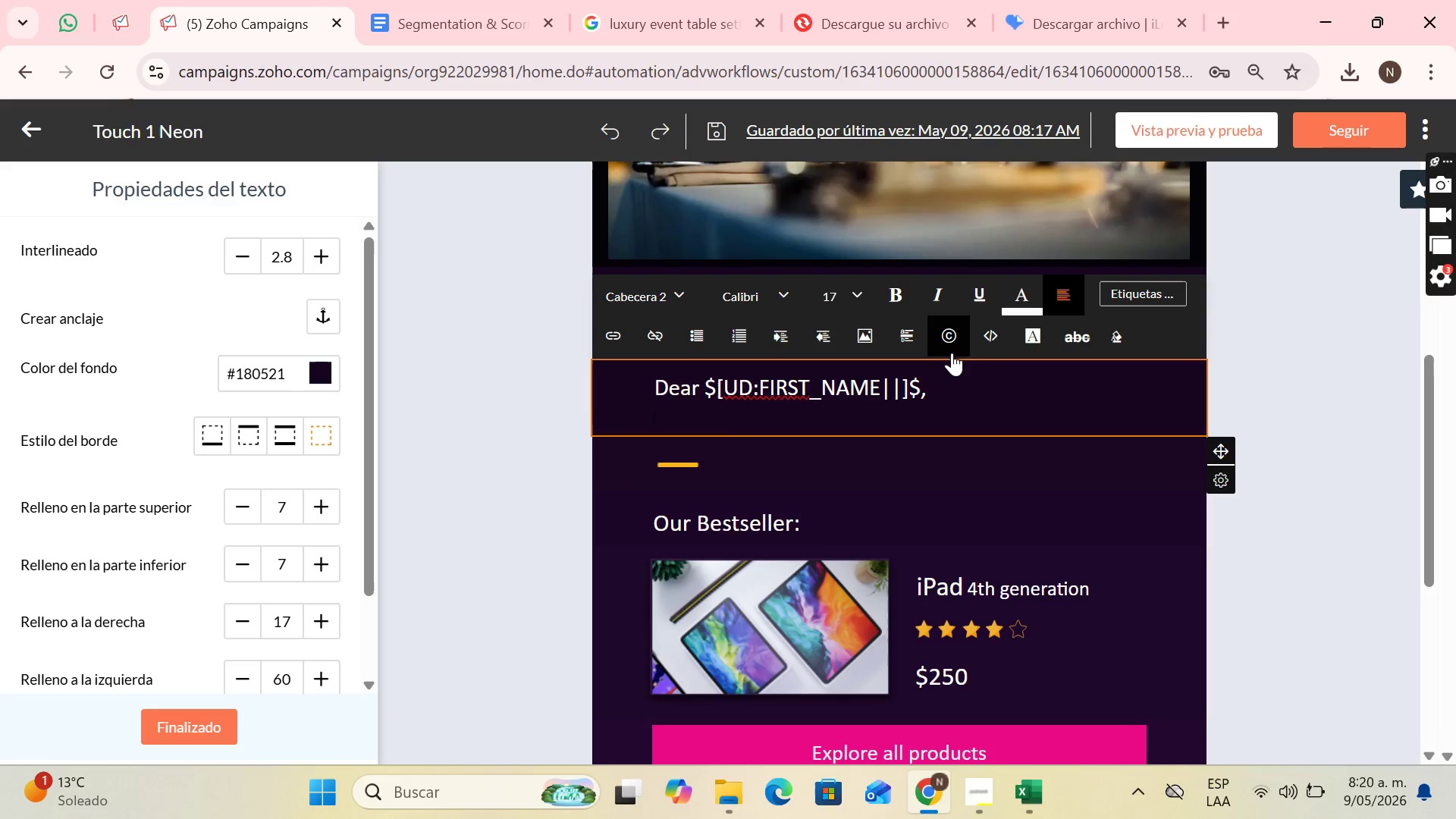 
left_click([950, 379])
 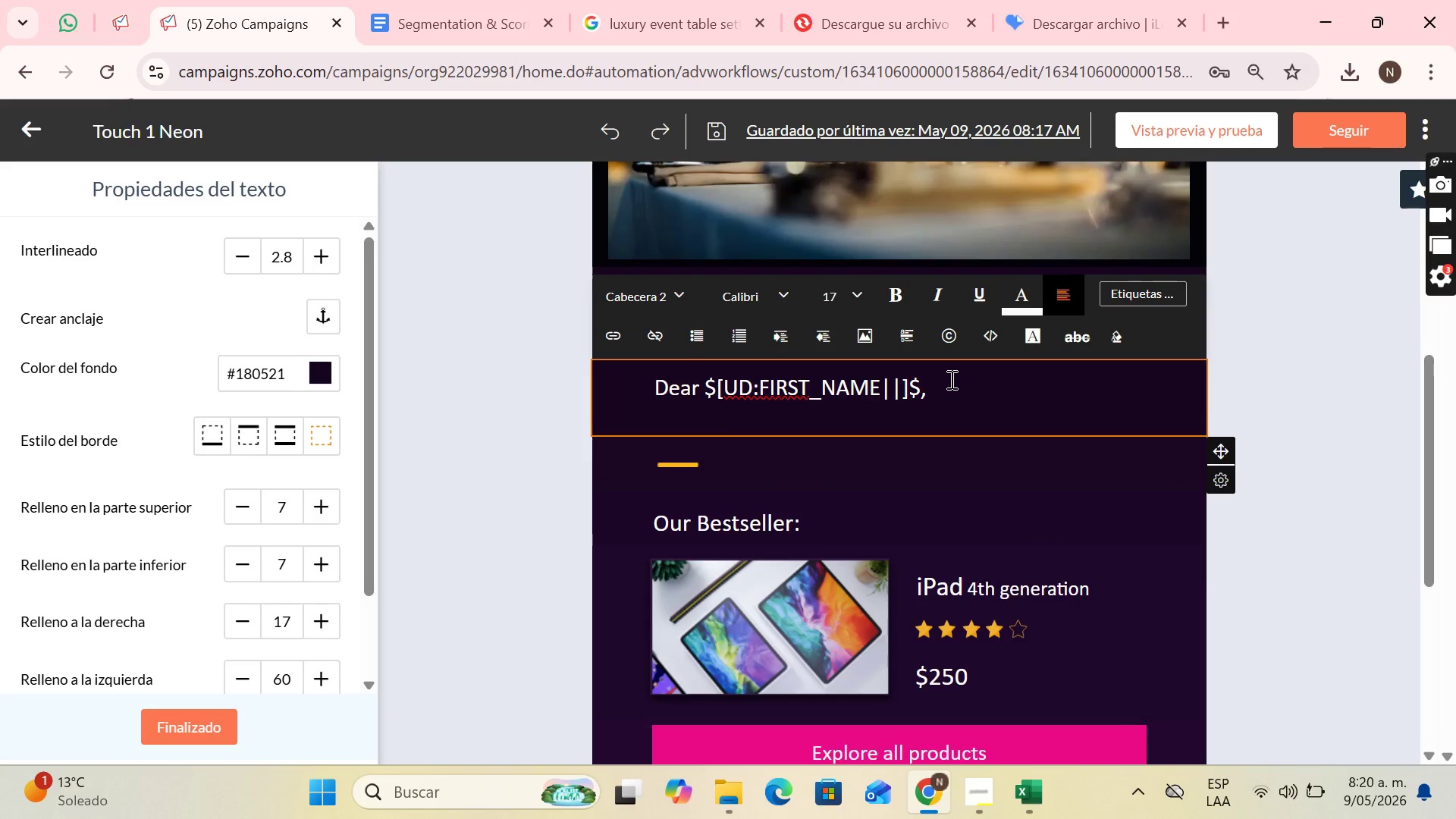 
key(Enter)
 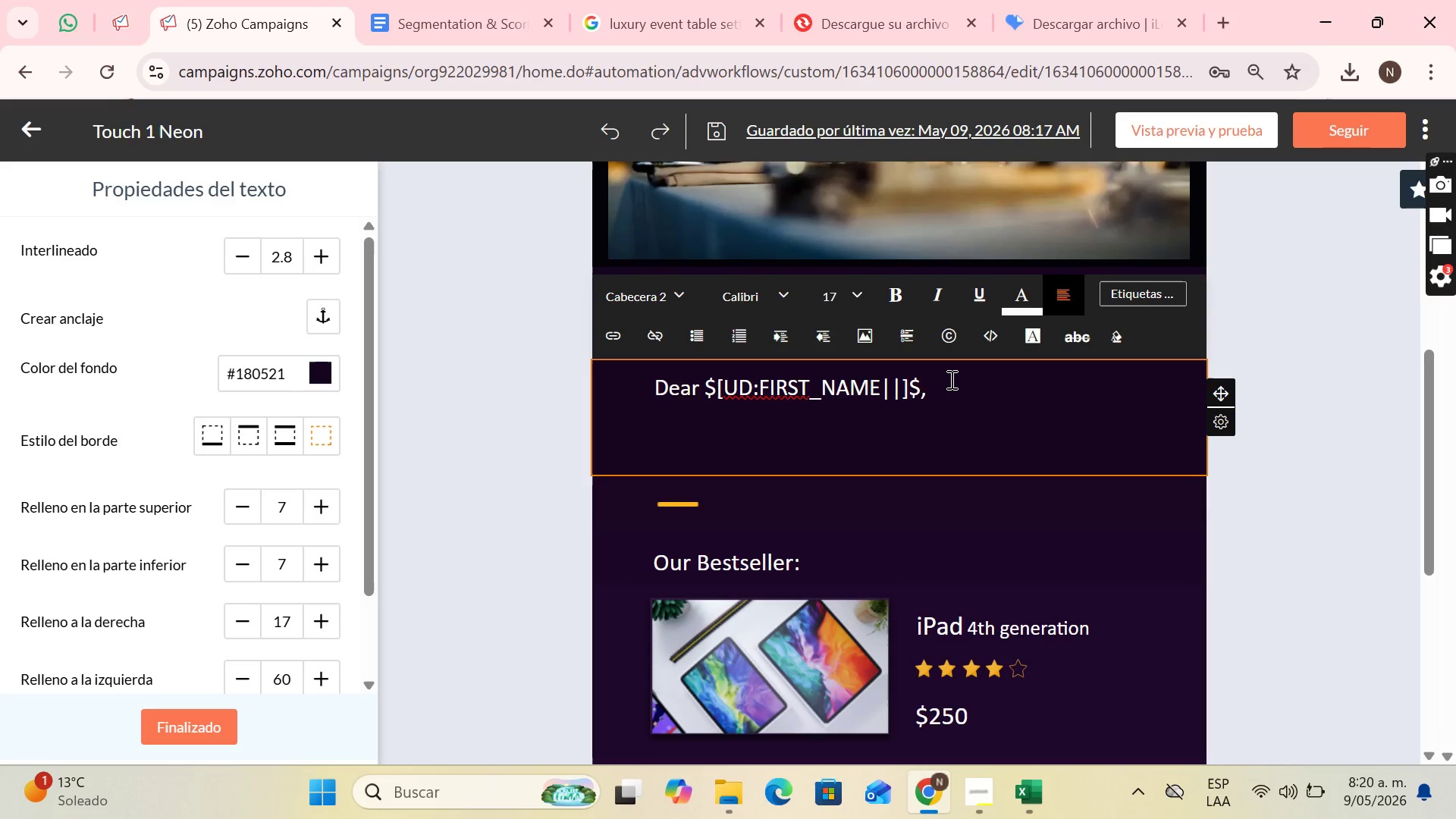 
wait(15.31)
 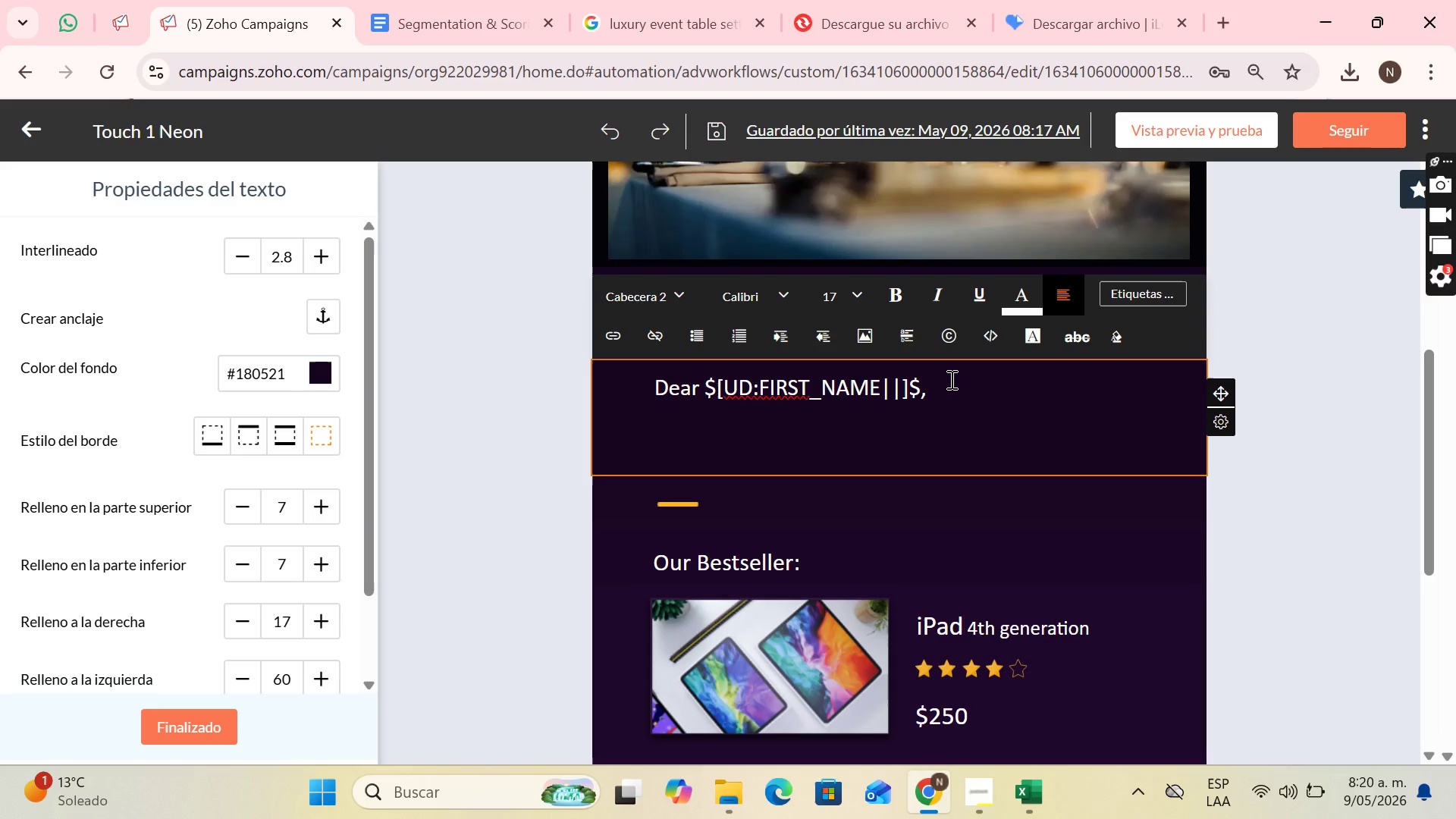 
type(The entertainment at a high-end profile evet)
key(Backspace)
type(nt is not an accesory< it is the invisible architcture that defines the memory of your guests. At )
 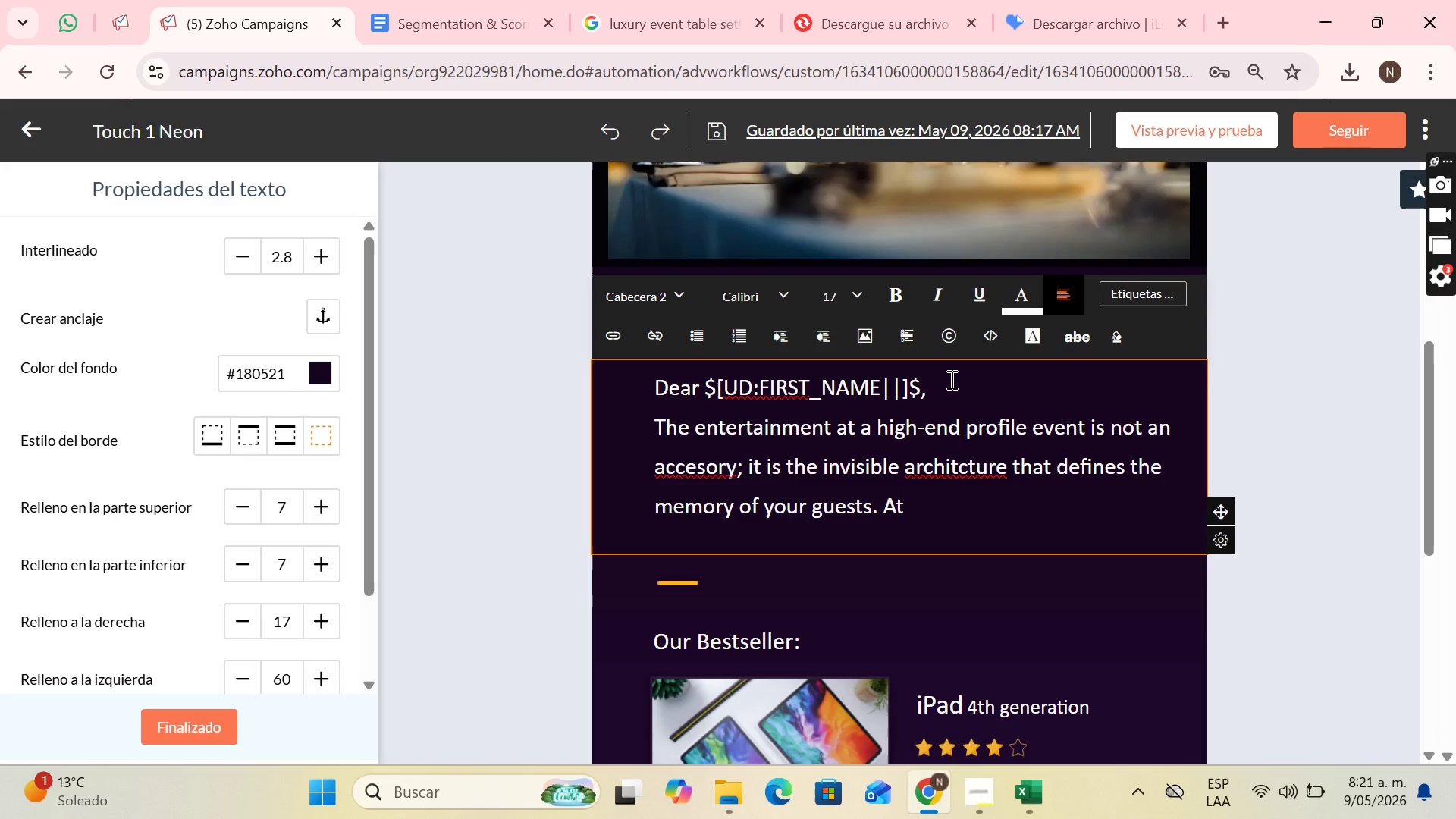 
left_click([778, 309])
 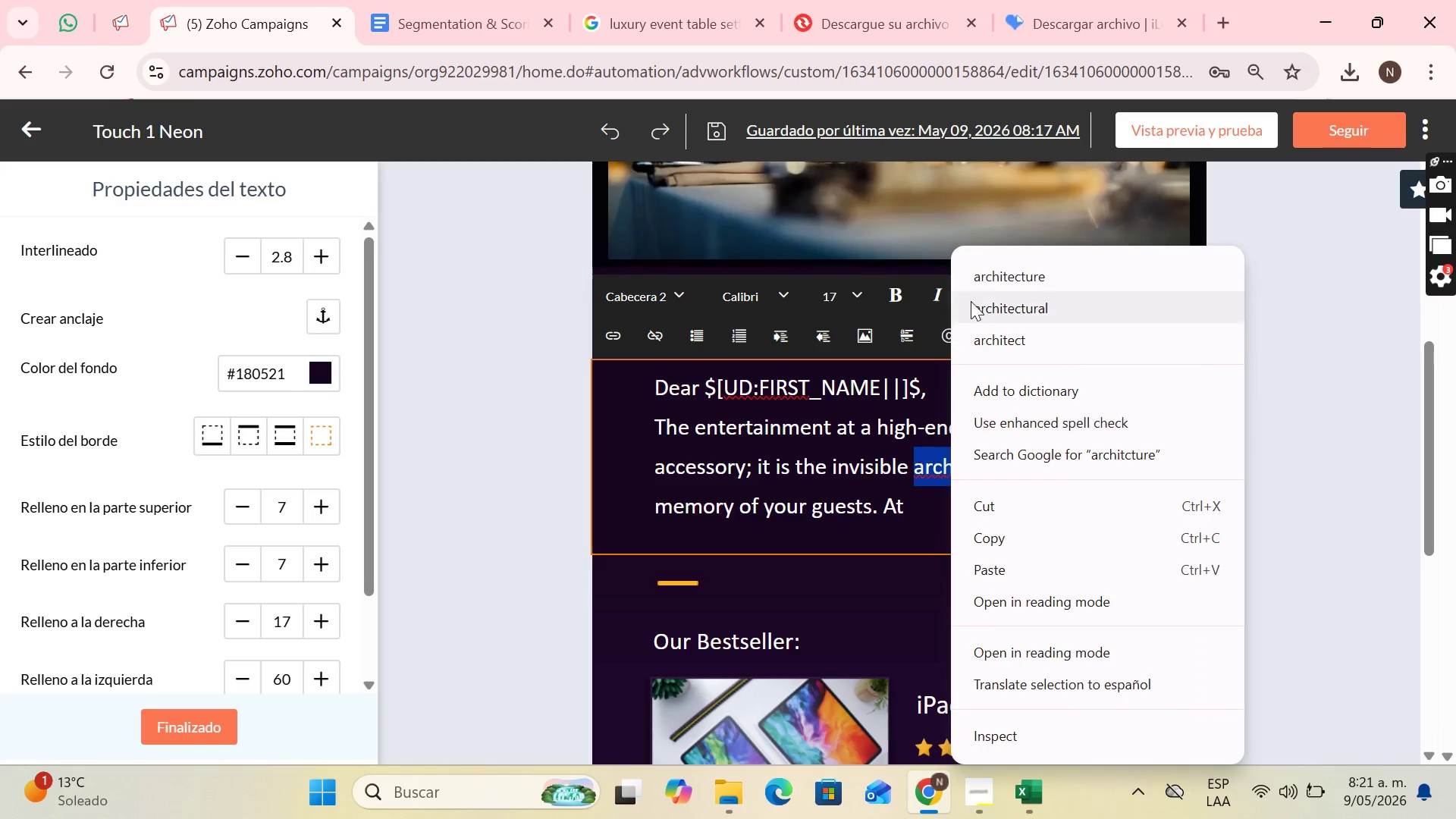 
left_click([999, 280])
 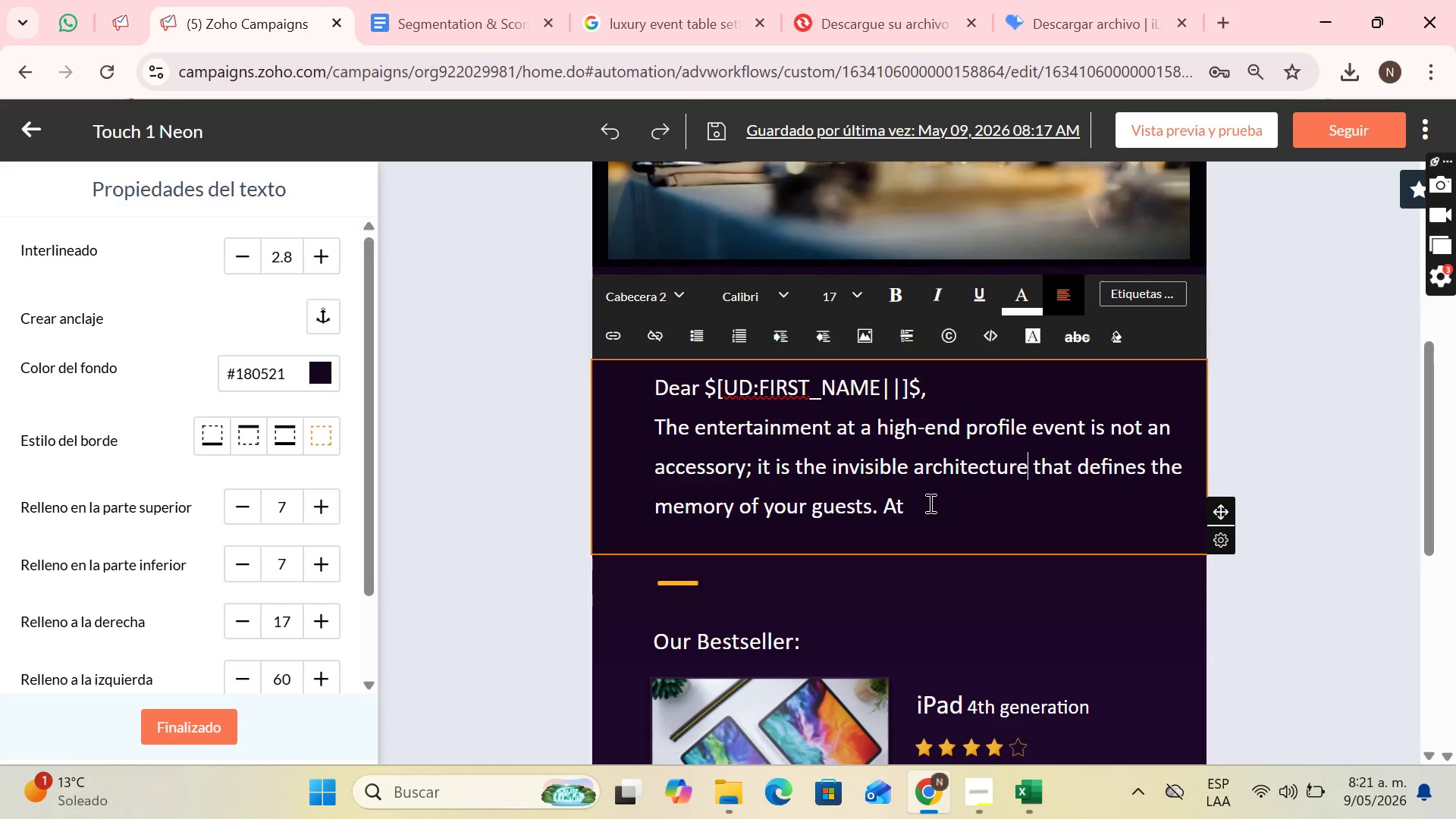 
left_click([929, 503])
 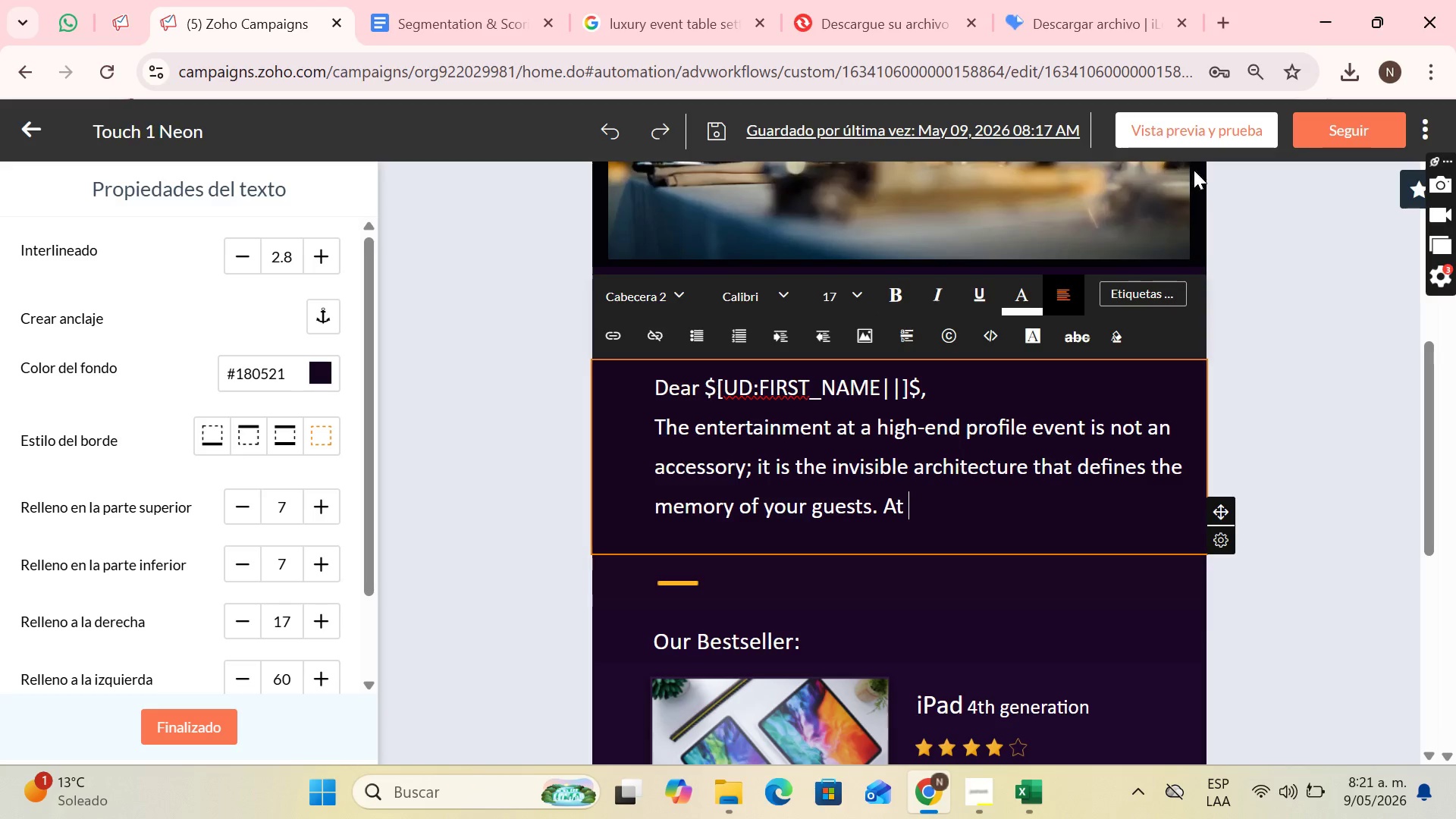 
left_click([1117, 287])
 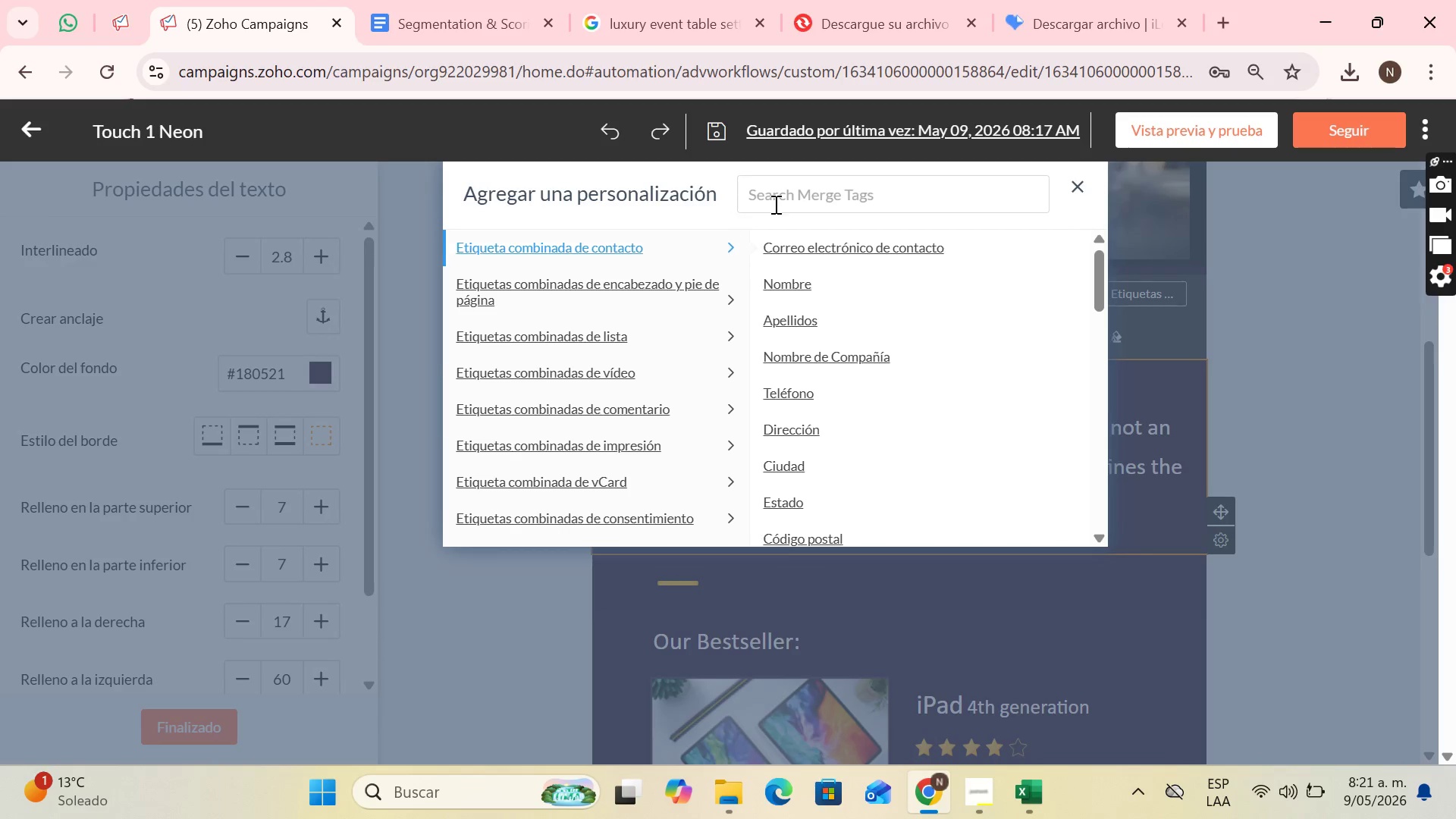 
left_click([774, 204])
 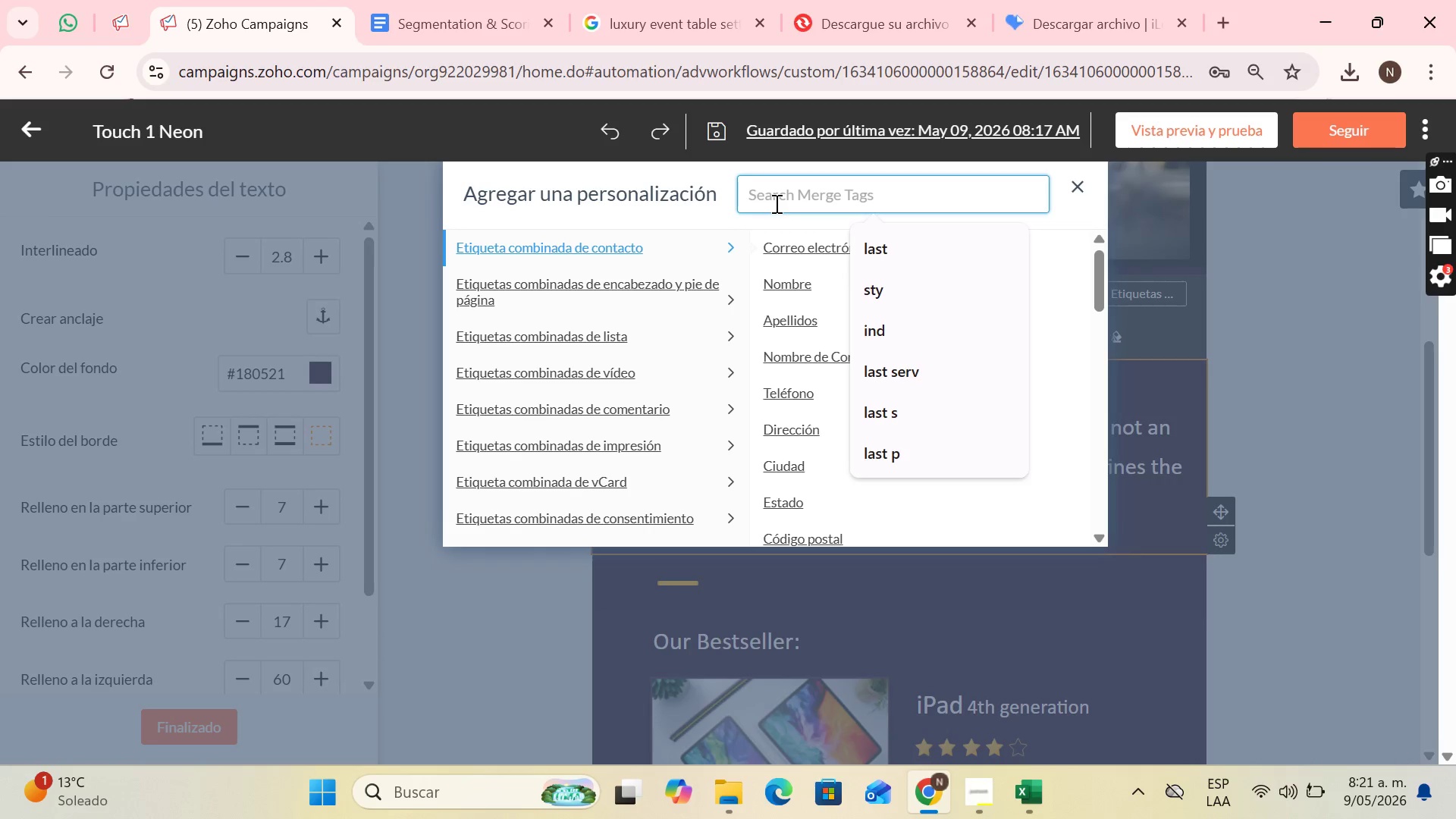 
key(N)
 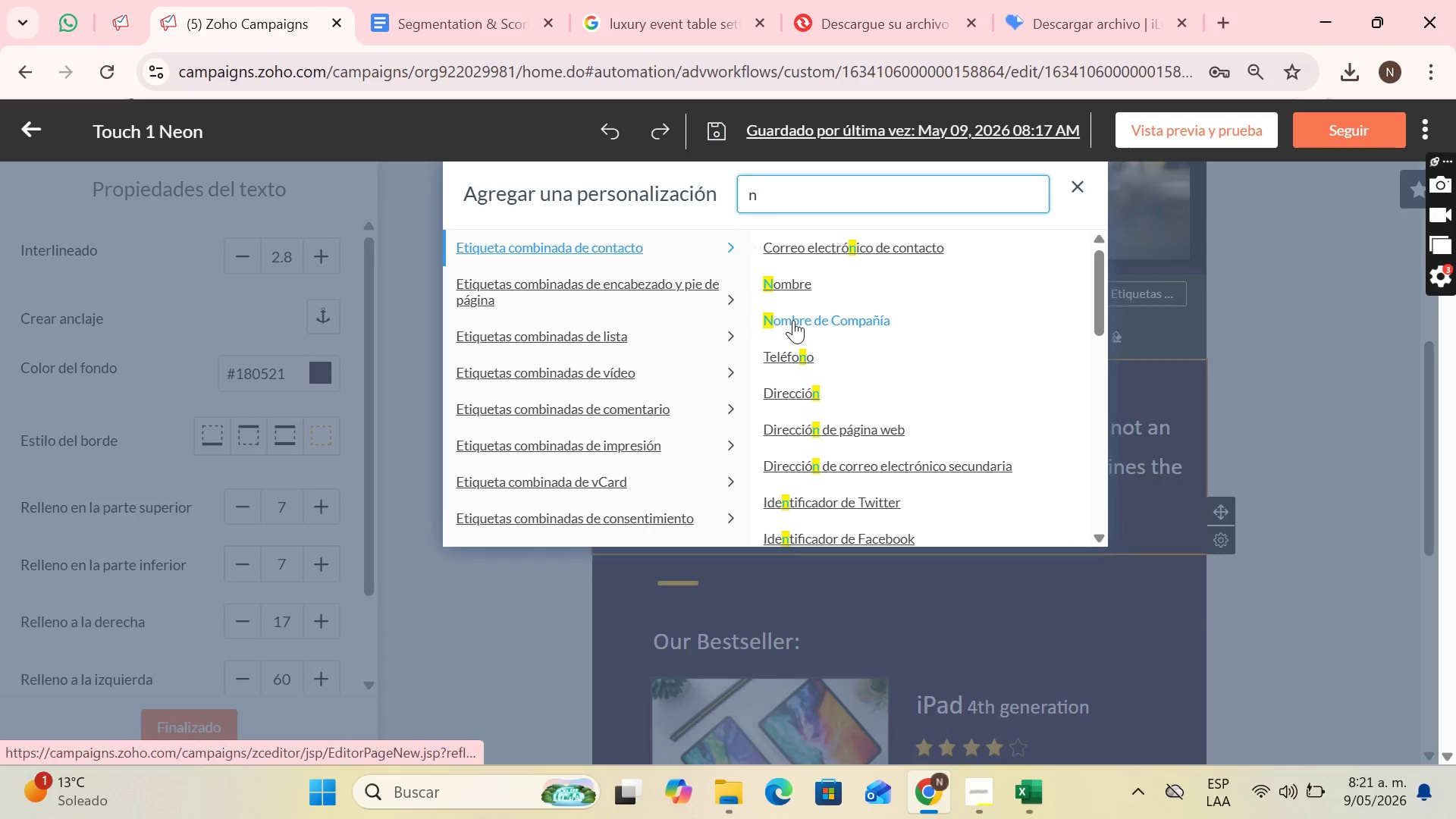 
left_click([793, 320])
 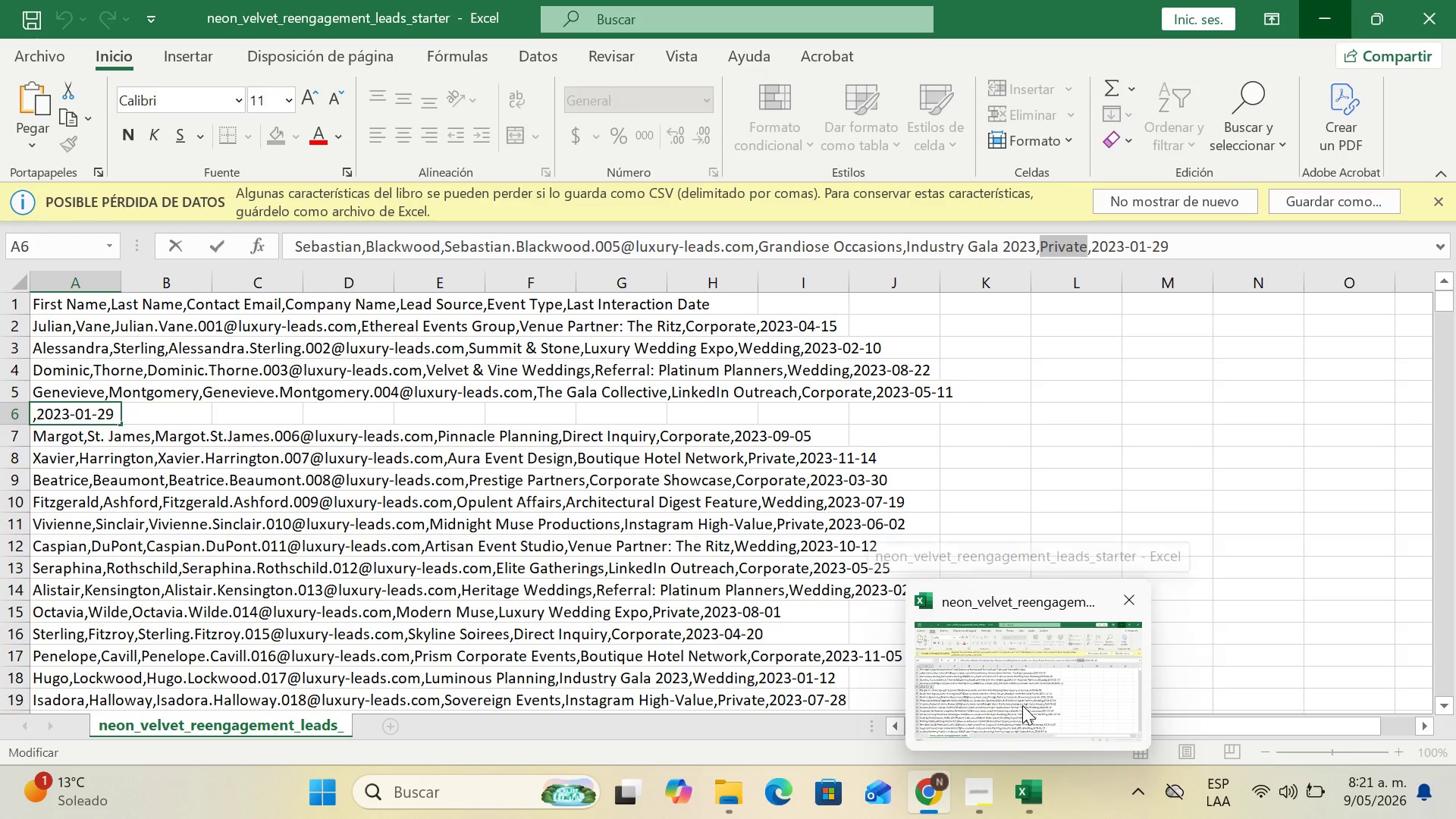 
wait(5.06)
 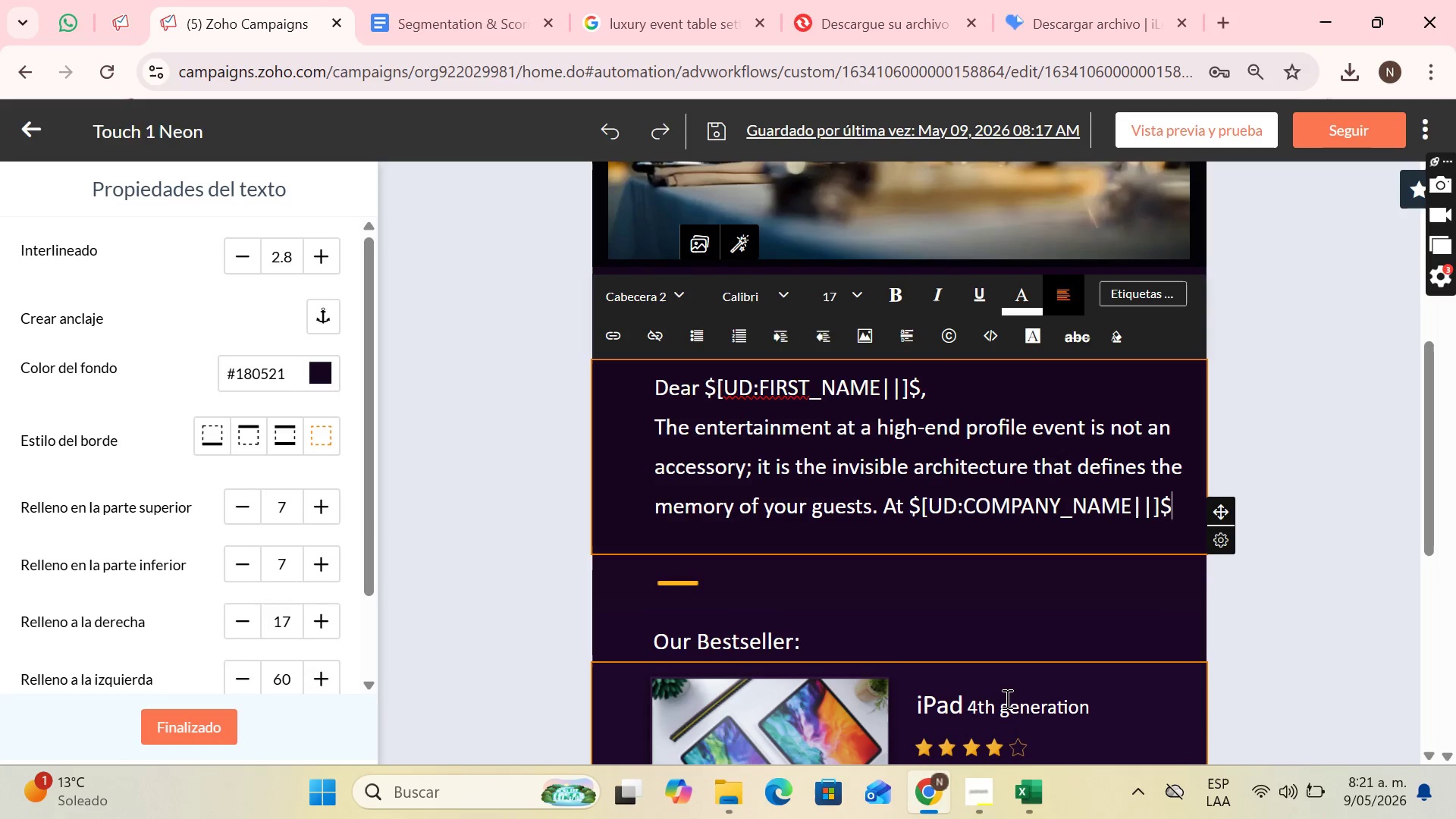 
left_click([1023, 703])
 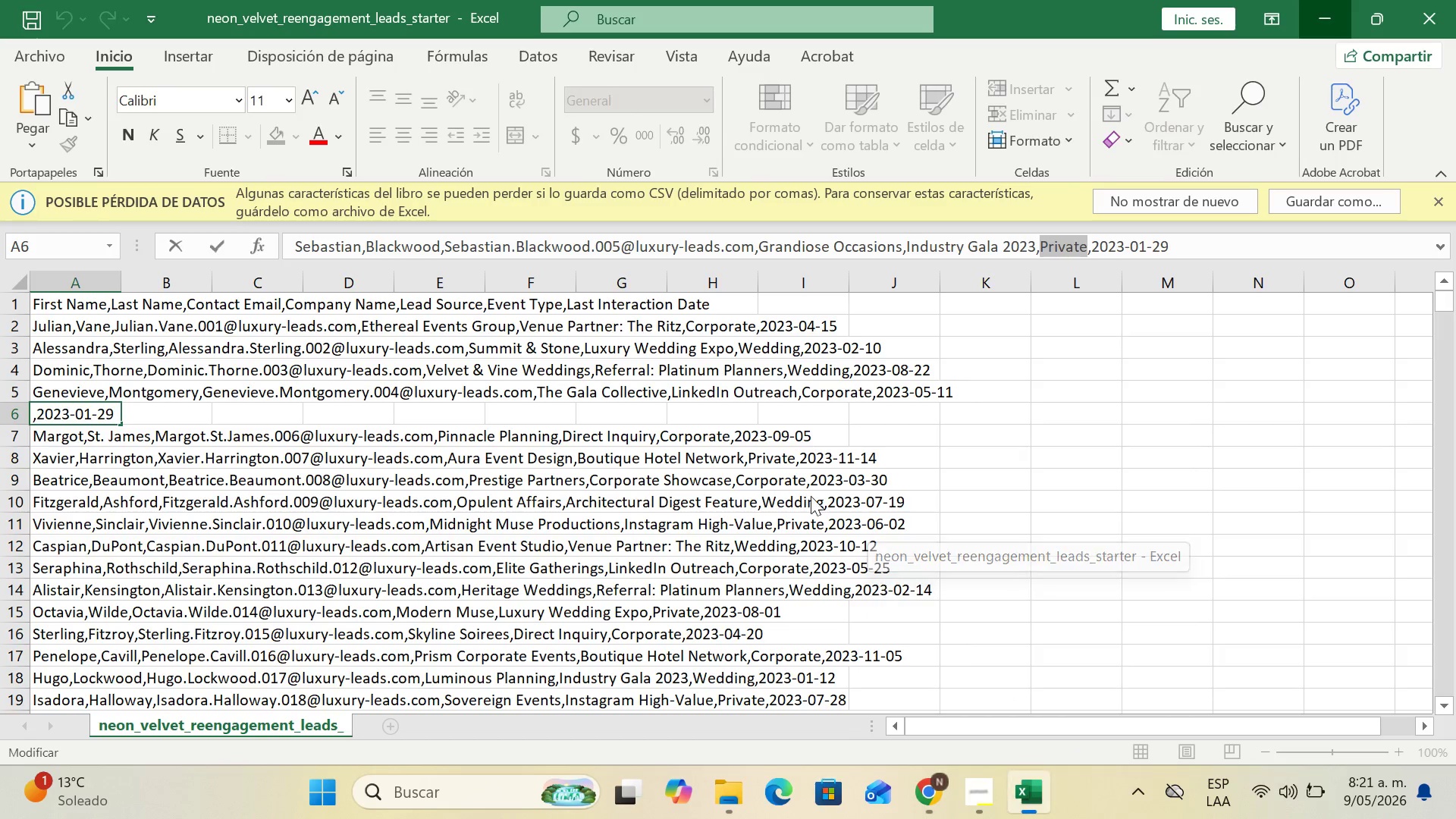 
scroll: coordinate [738, 453], scroll_direction: up, amount: 3.0
 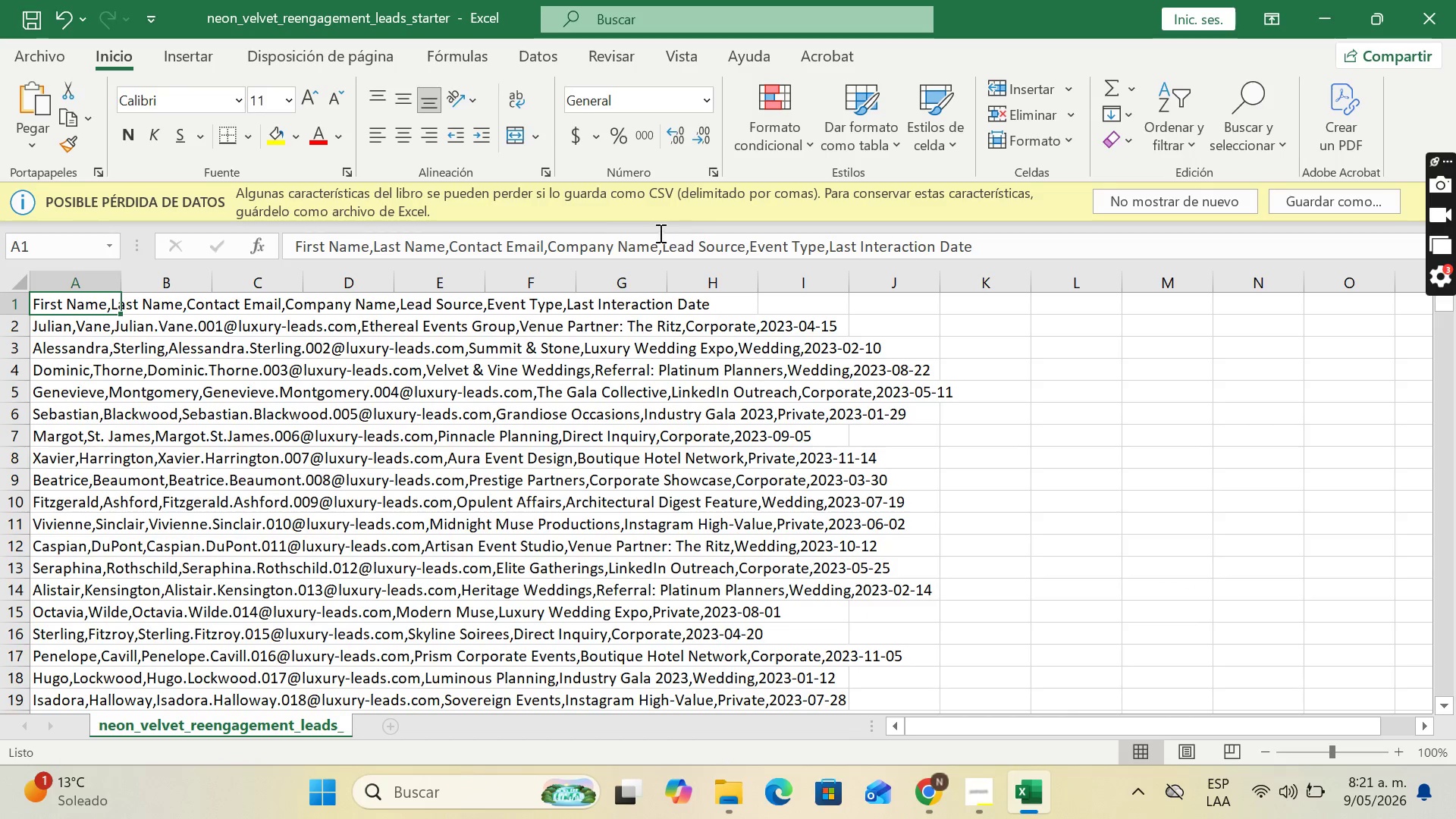 
wait(6.31)
 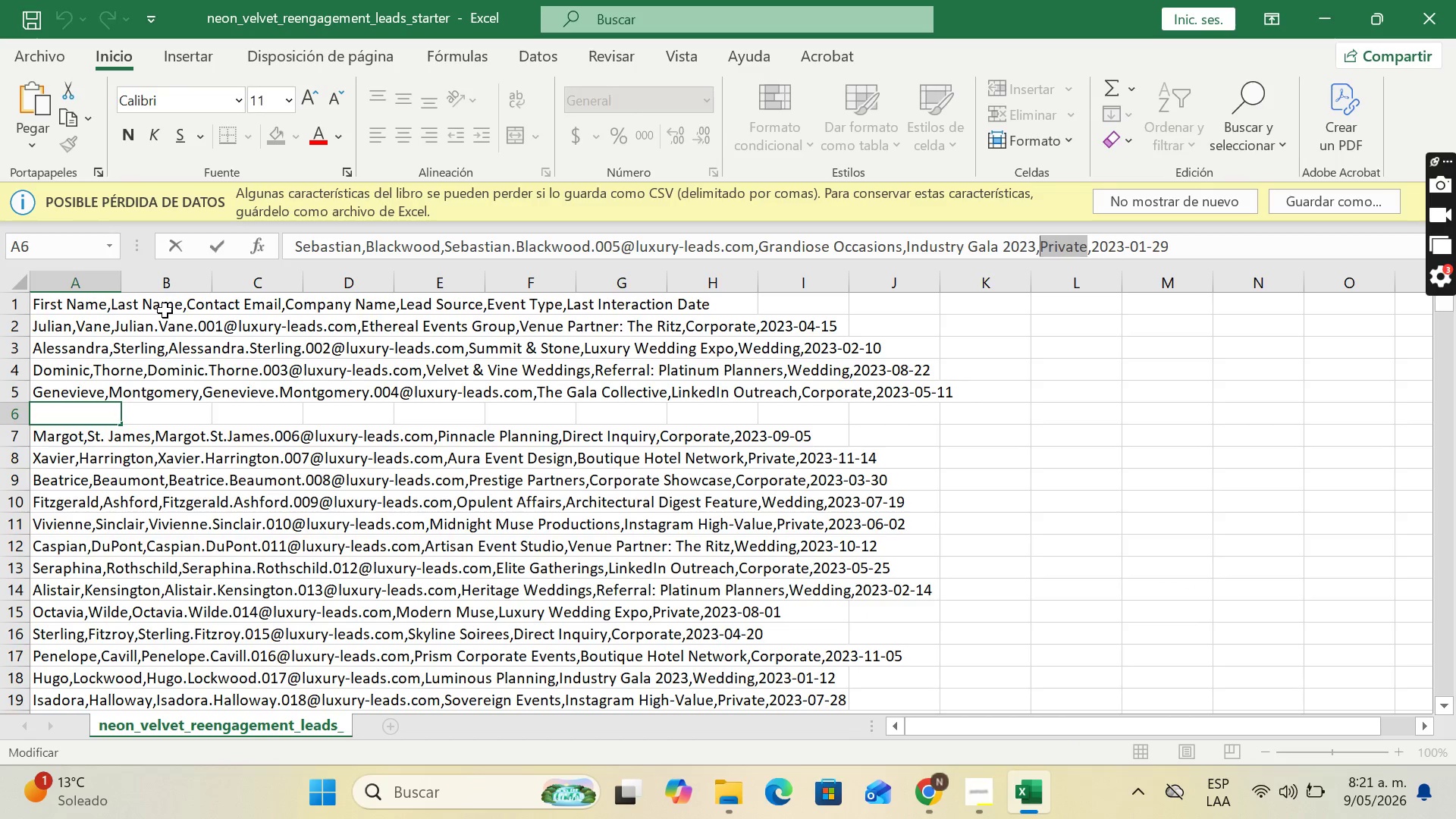 
left_click([1315, 20])
 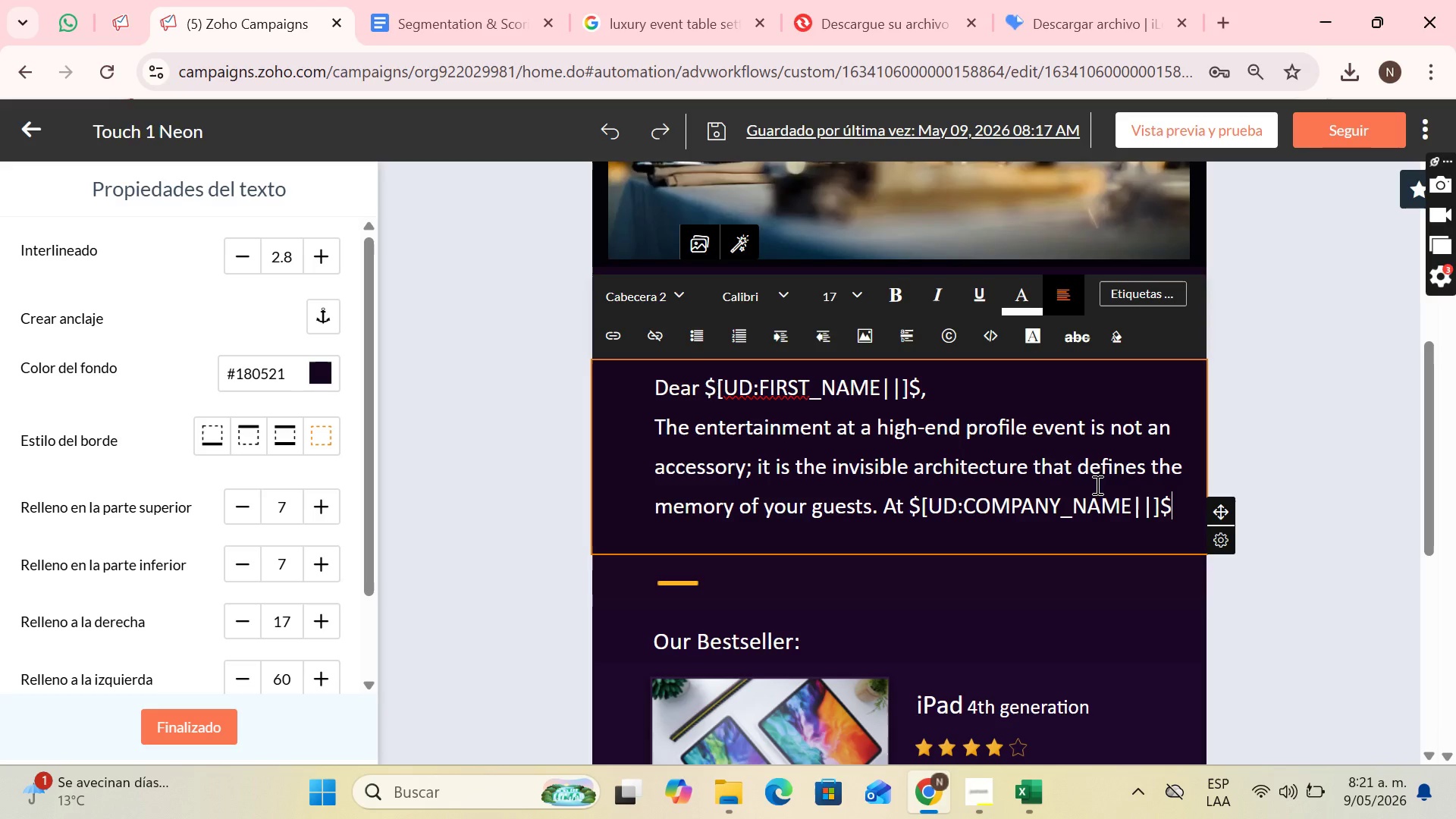 
type(, we understand h)
key(Backspace)
type(that difference between a ci)
key(Backspace)
type(onvetional gala and a tras)
key(Backspace)
type(nsformative exprience lies ei)
key(Backspace)
key(Backspace)
type(in the domain of the atmosphere )
 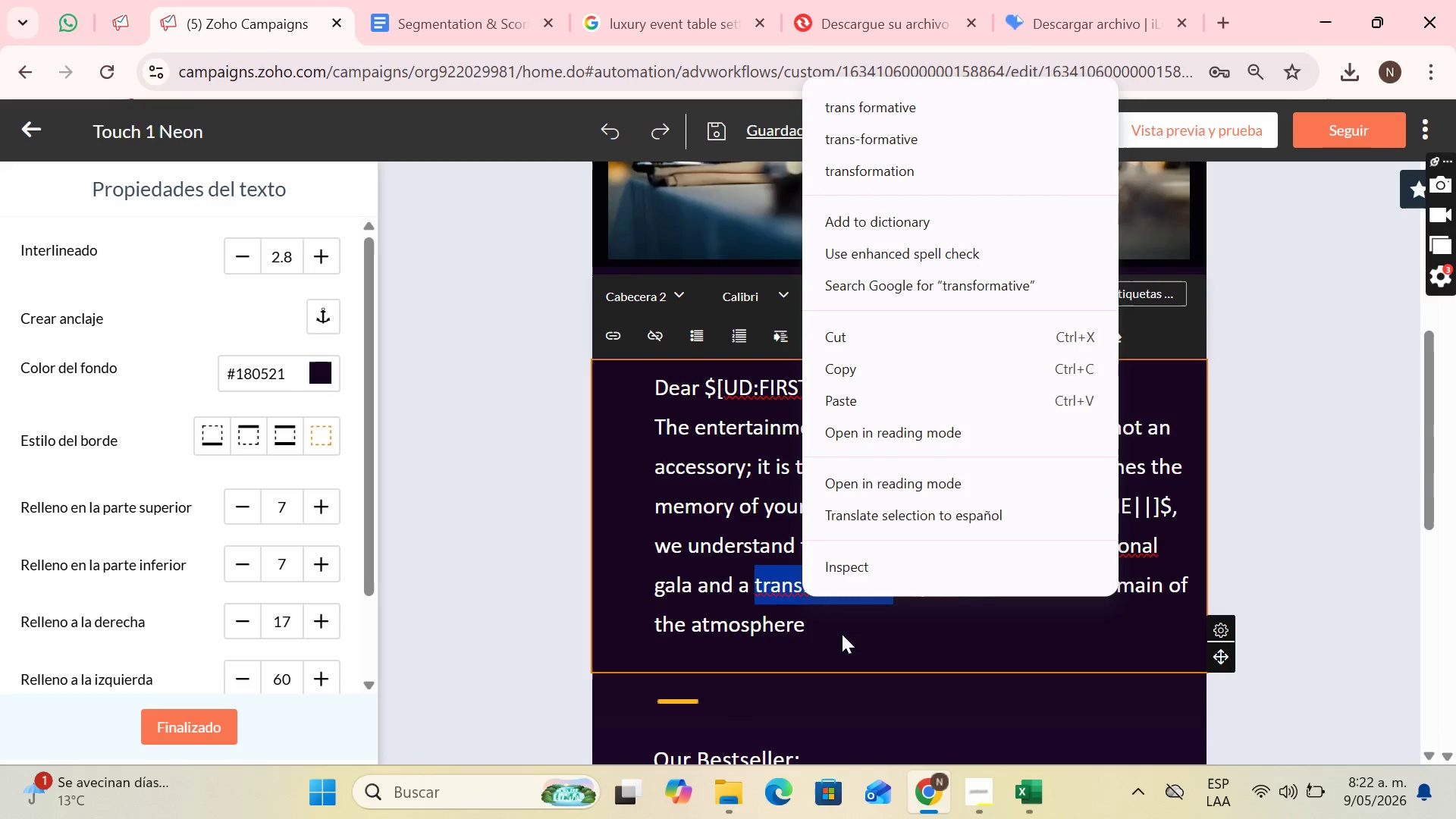 
left_click([709, 623])
 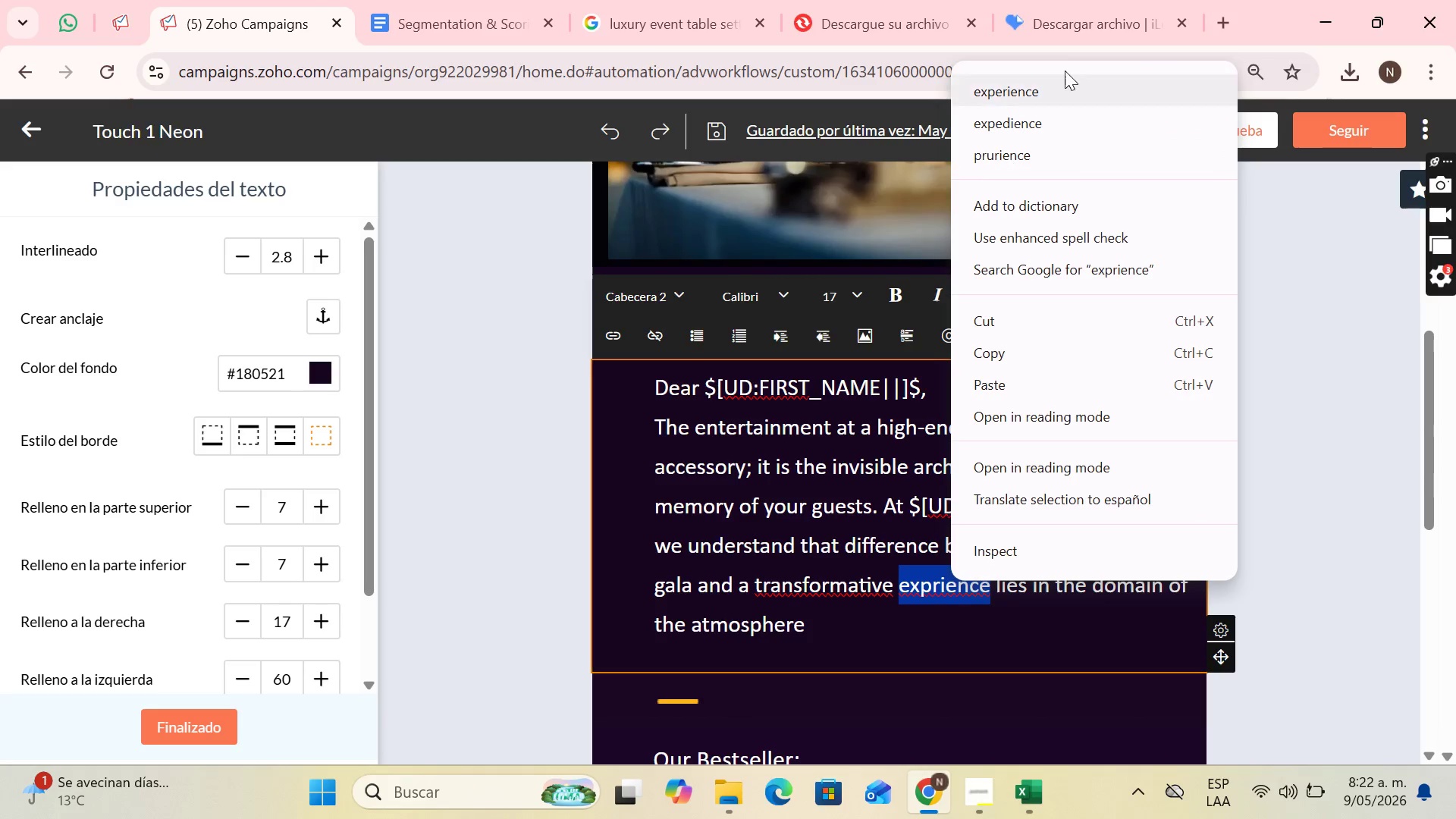 
left_click([1042, 84])
 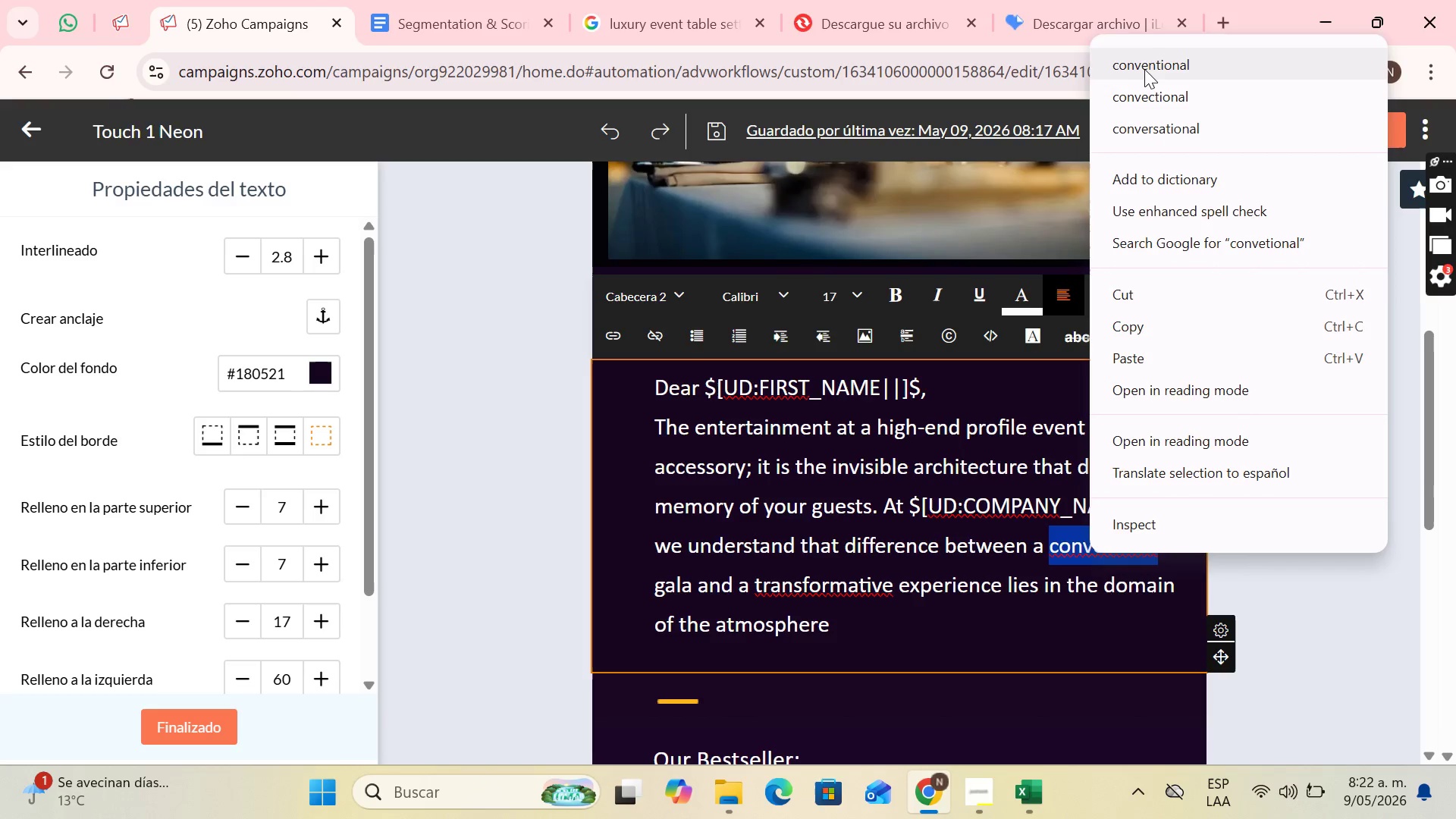 
left_click([1187, 77])
 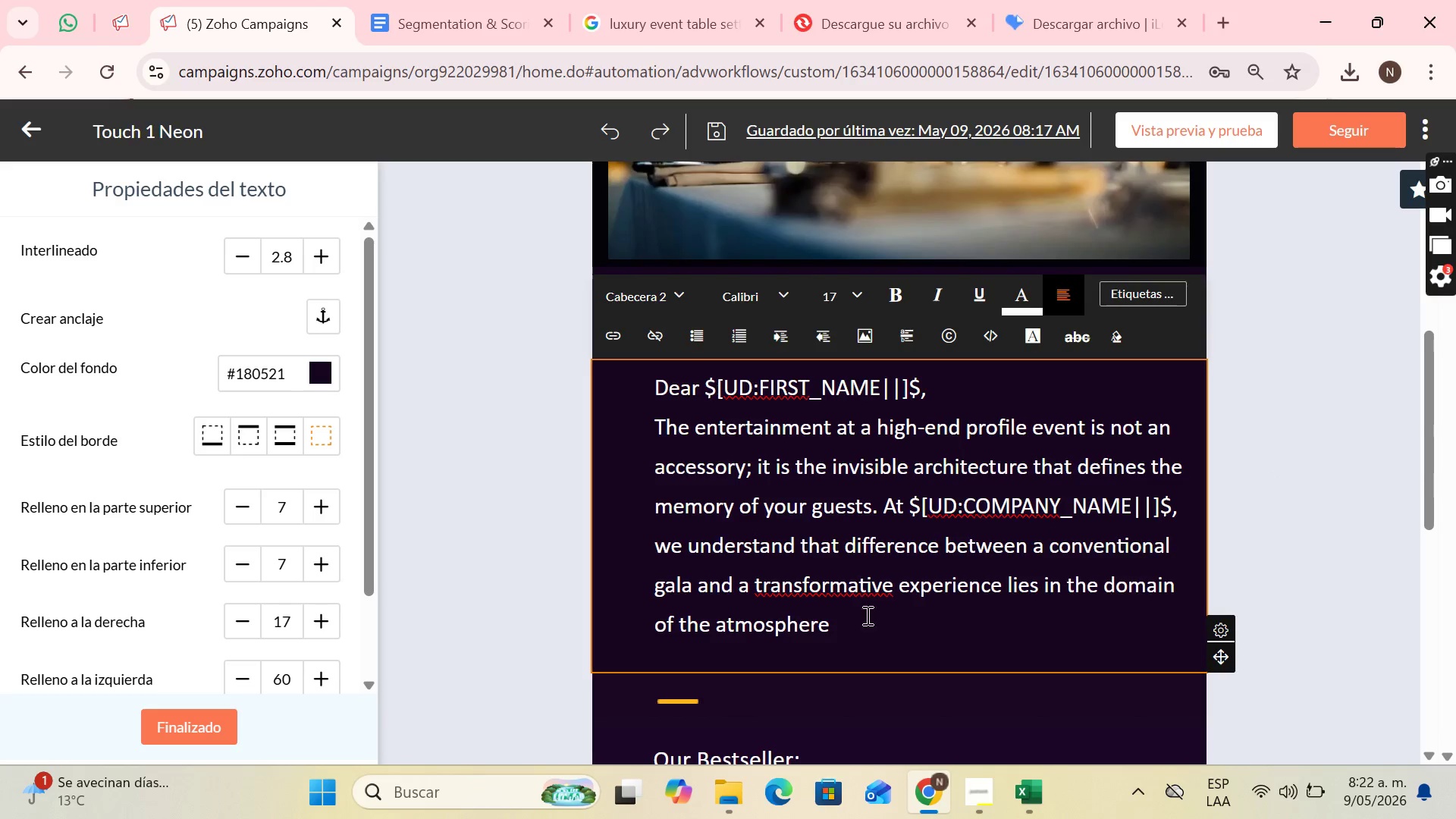 
left_click([883, 625])
 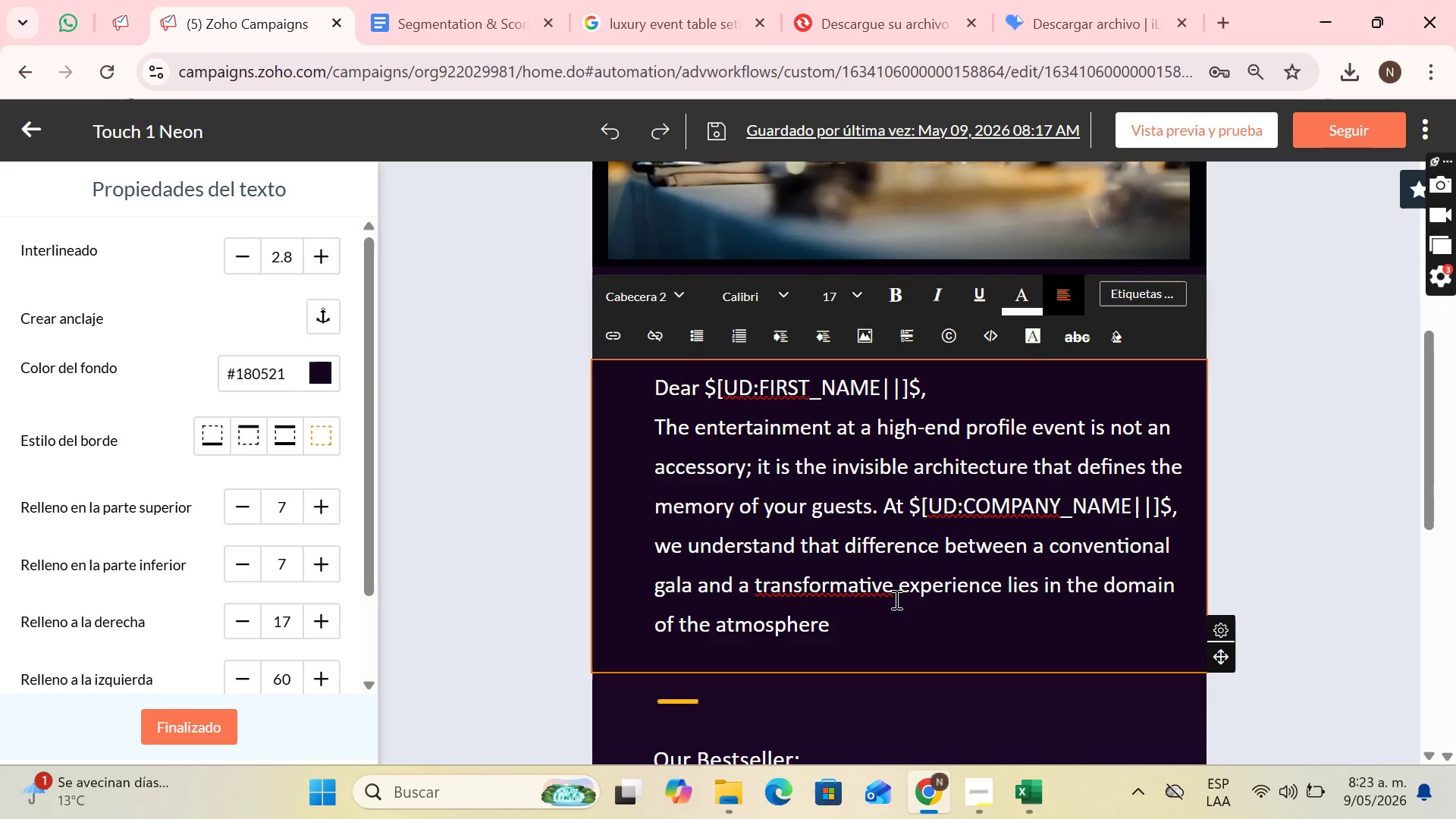 
wait(15.0)
 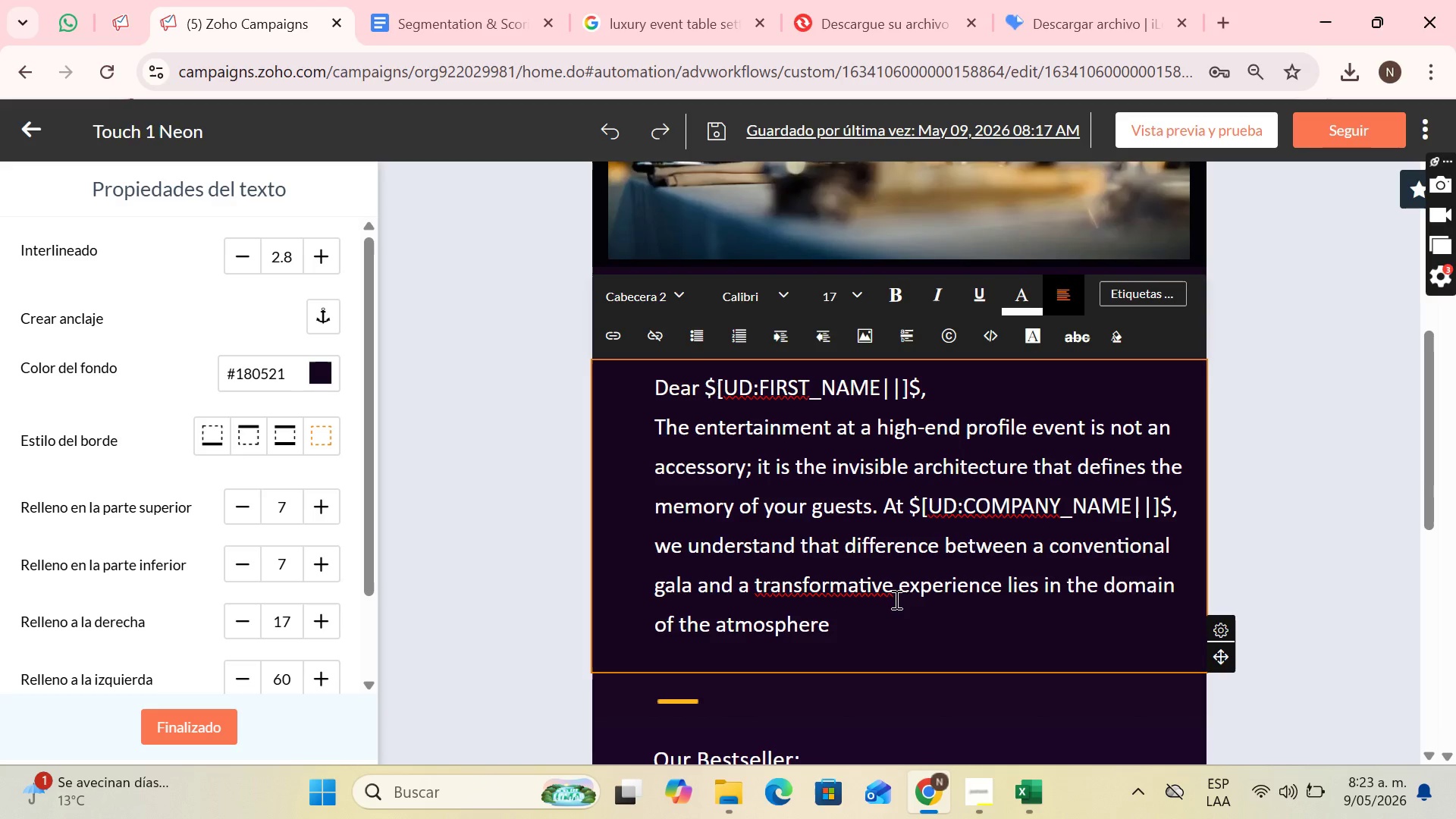 
scroll: coordinate [923, 602], scroll_direction: down, amount: 3.0
 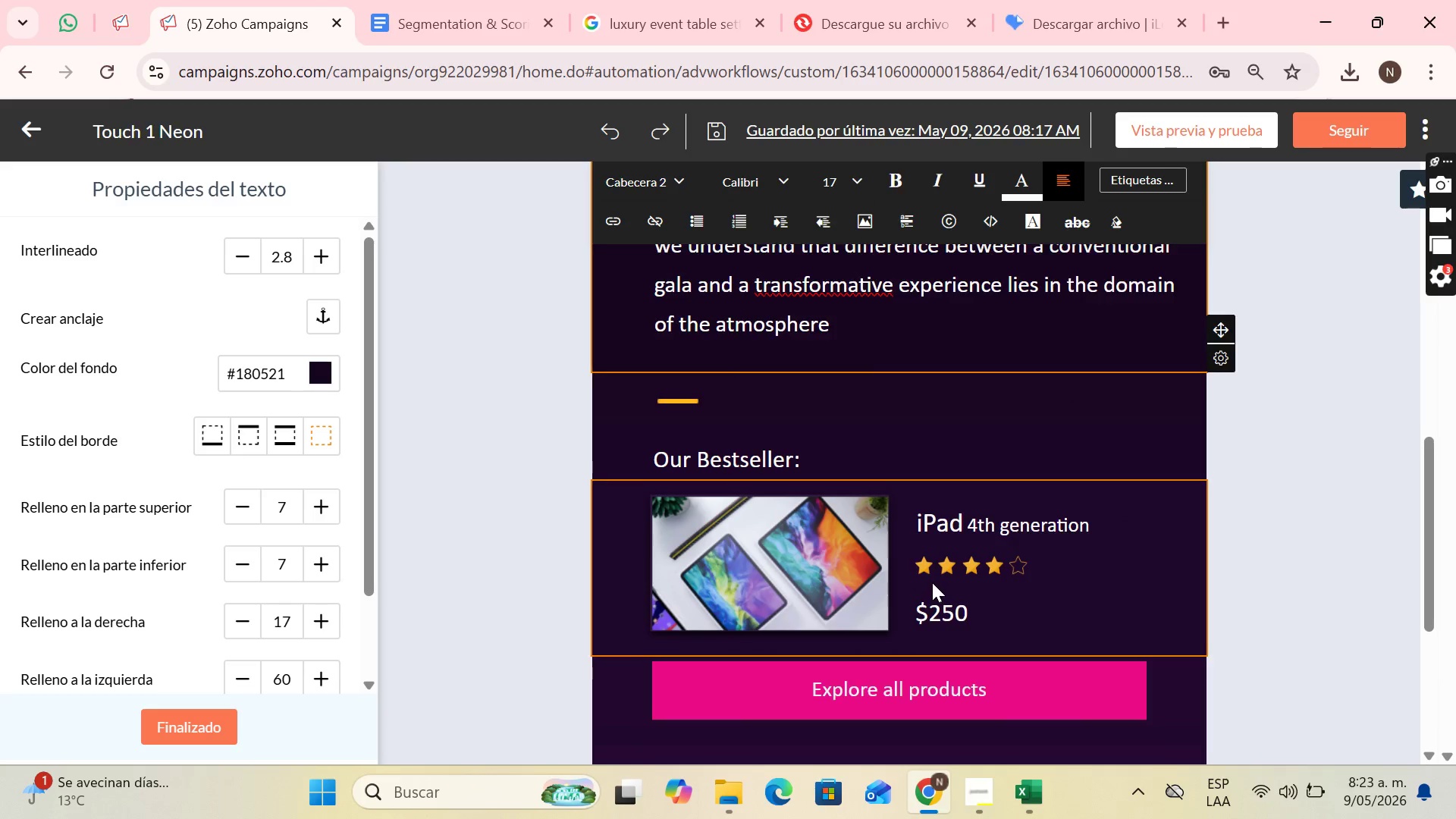 
scroll: coordinate [1025, 315], scroll_direction: up, amount: 6.0
 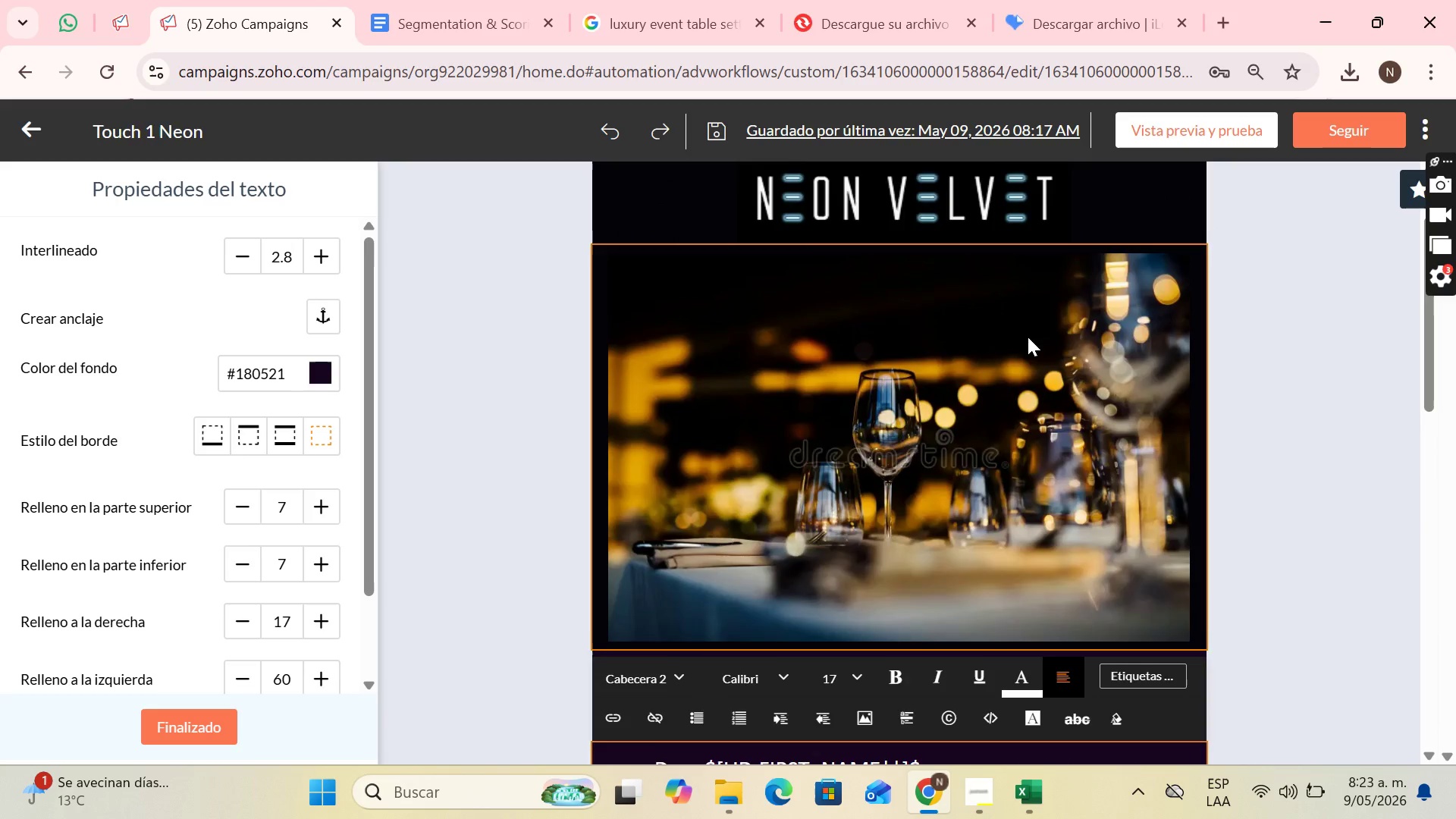 
scroll: coordinate [1028, 338], scroll_direction: down, amount: 2.0
 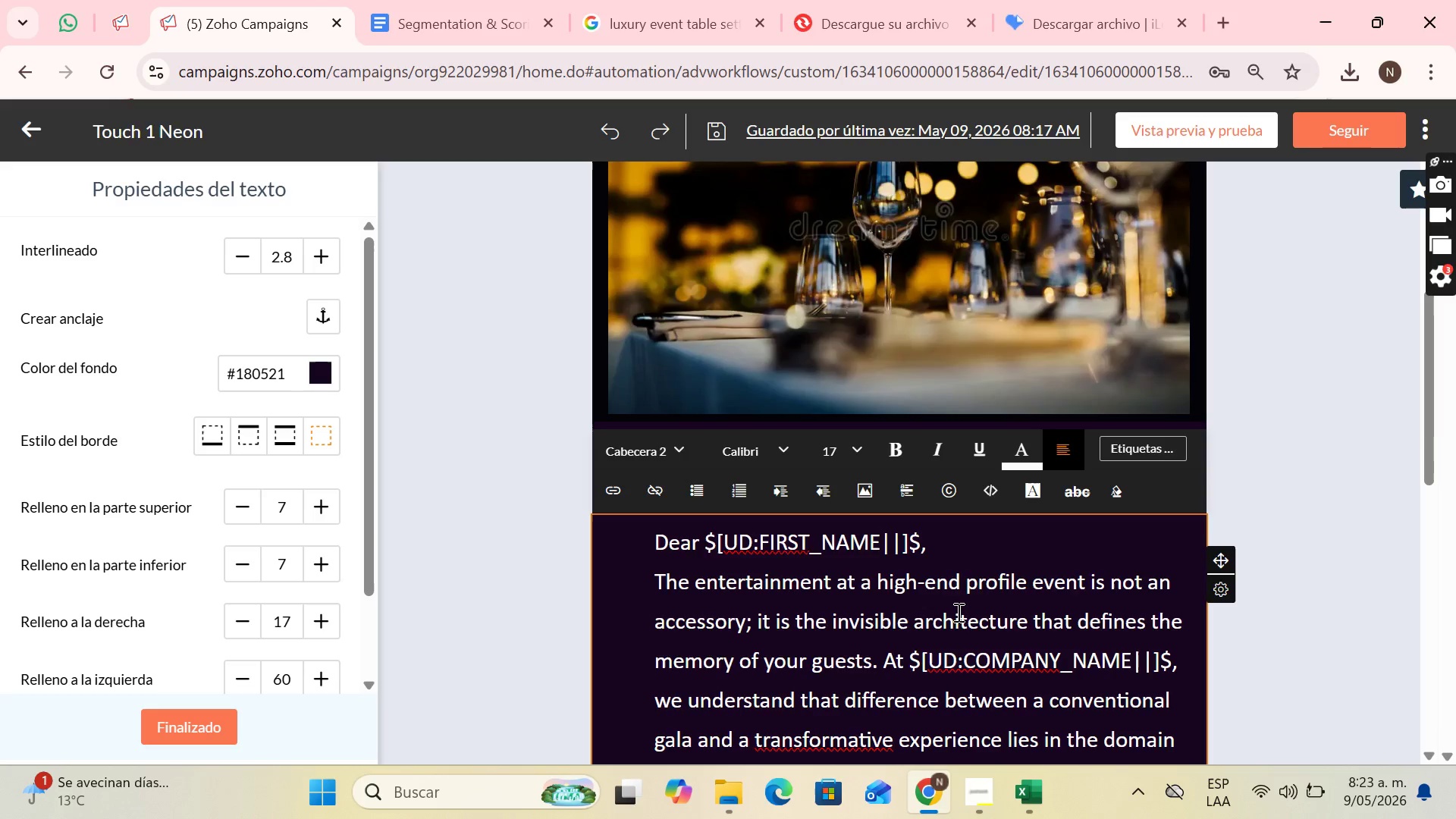 
left_click([957, 612])
 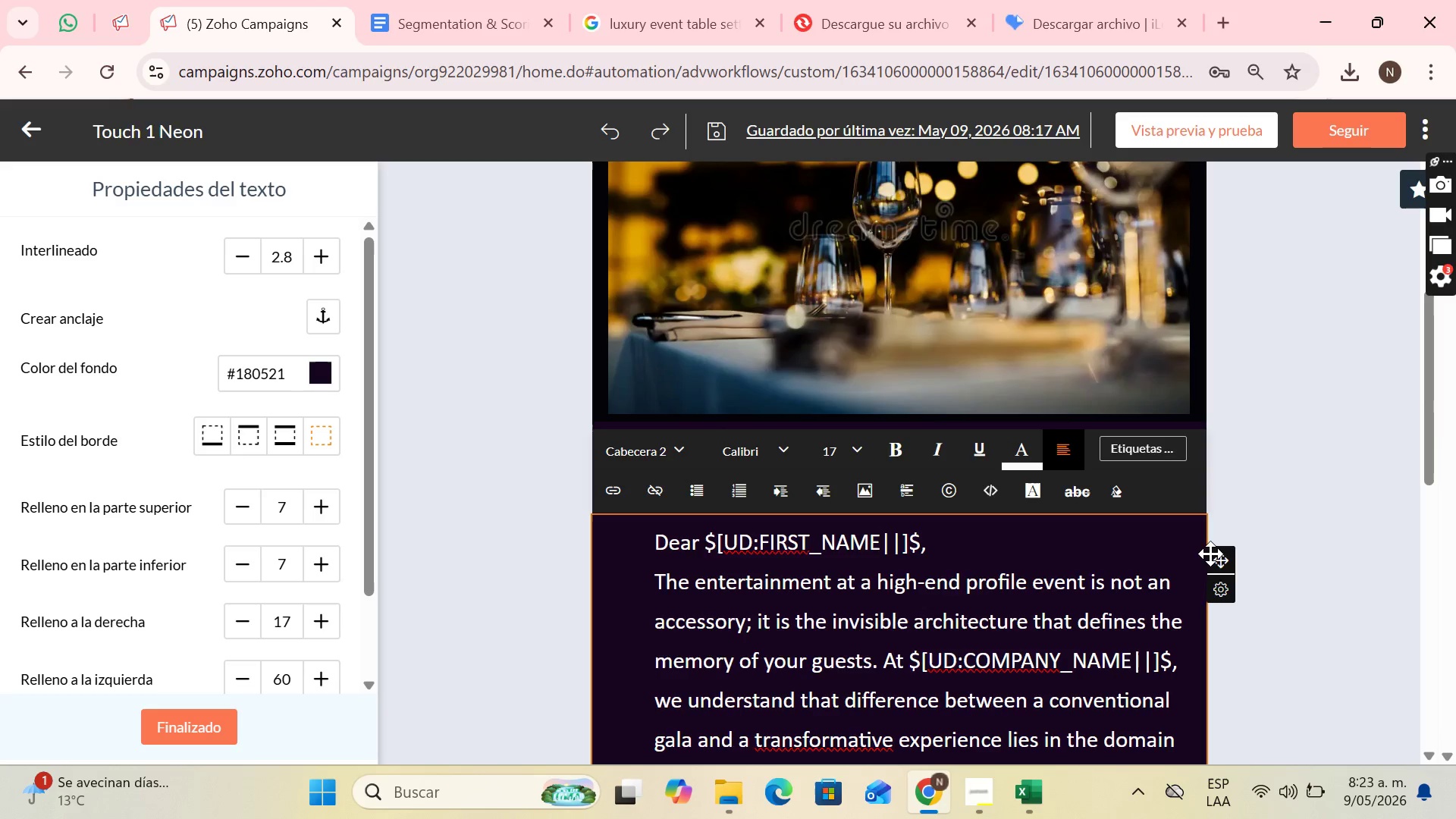 
left_click_drag(start_coordinate=[1211, 555], to_coordinate=[827, 312])
 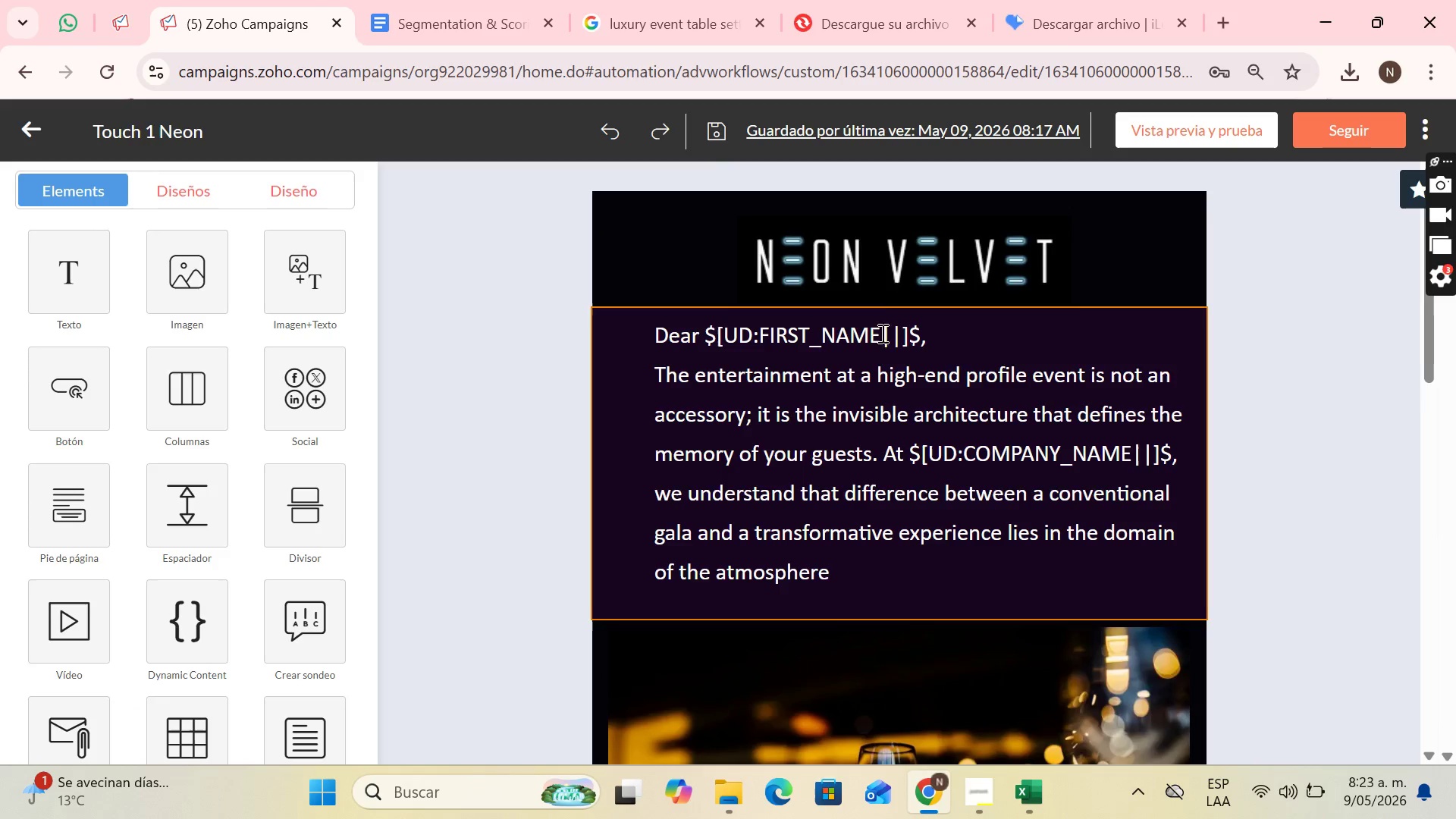 
scroll: coordinate [847, 301], scroll_direction: down, amount: 7.0
 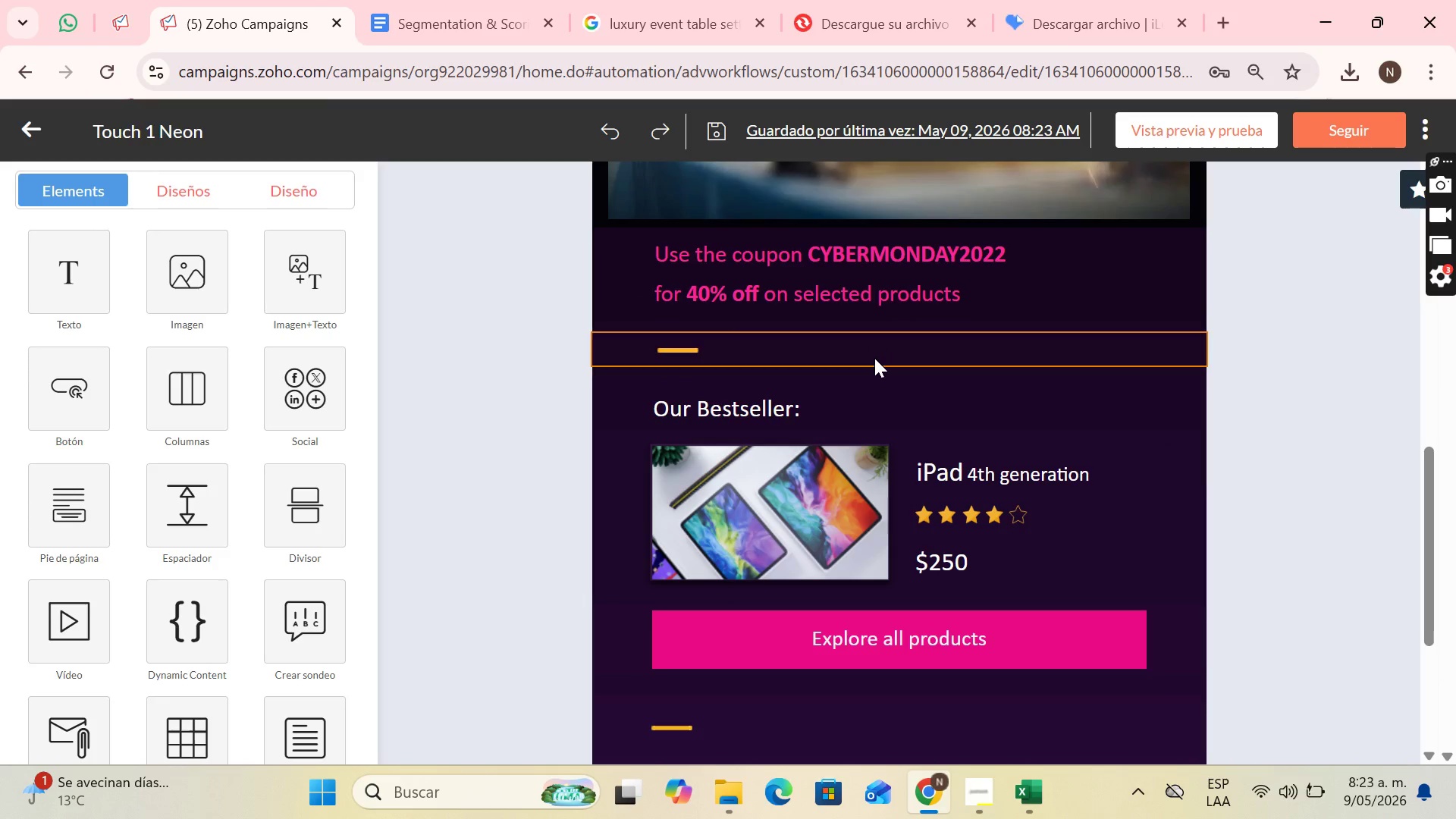 
left_click([874, 360])
 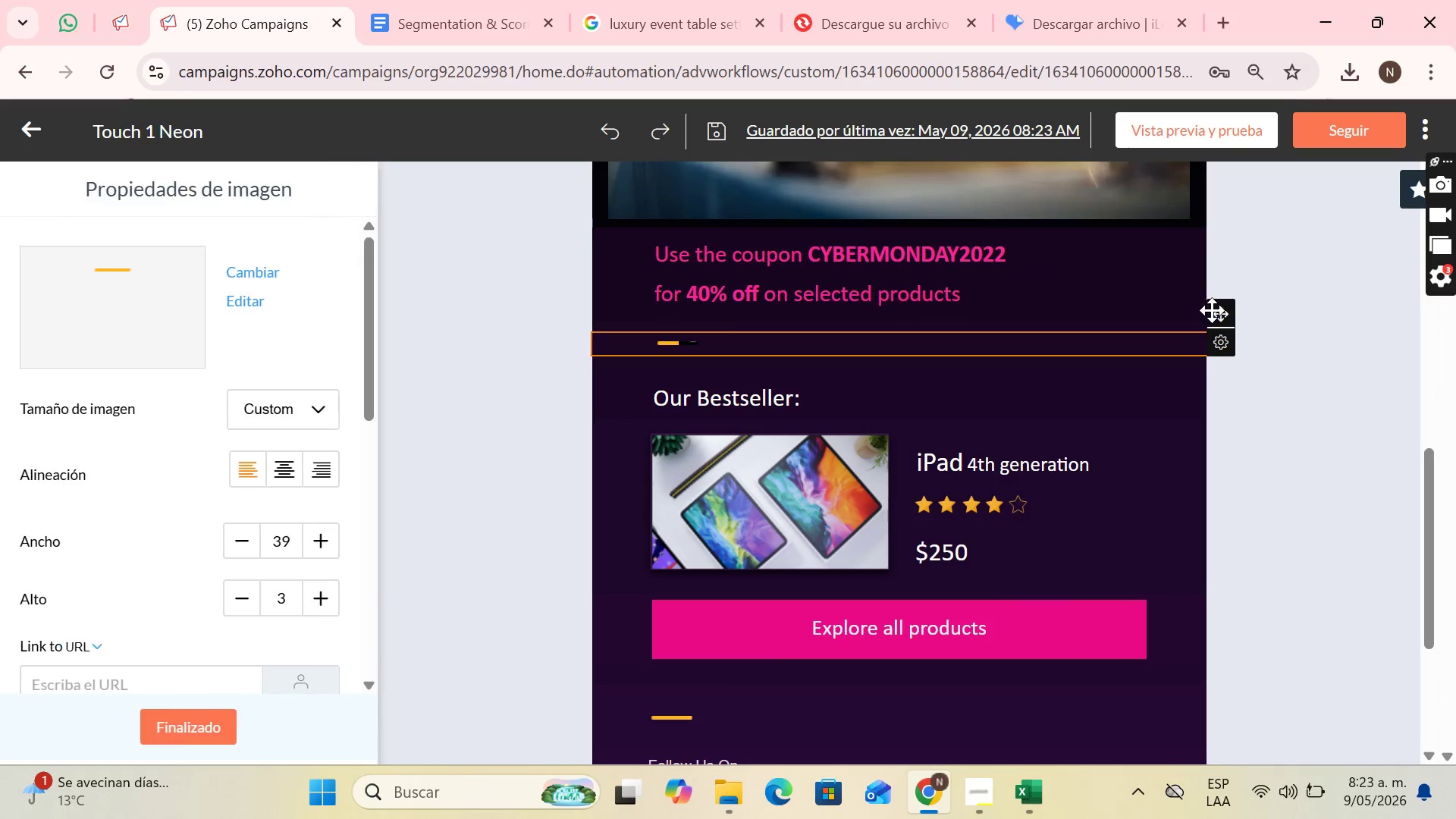 
left_click_drag(start_coordinate=[1212, 310], to_coordinate=[791, 403])
 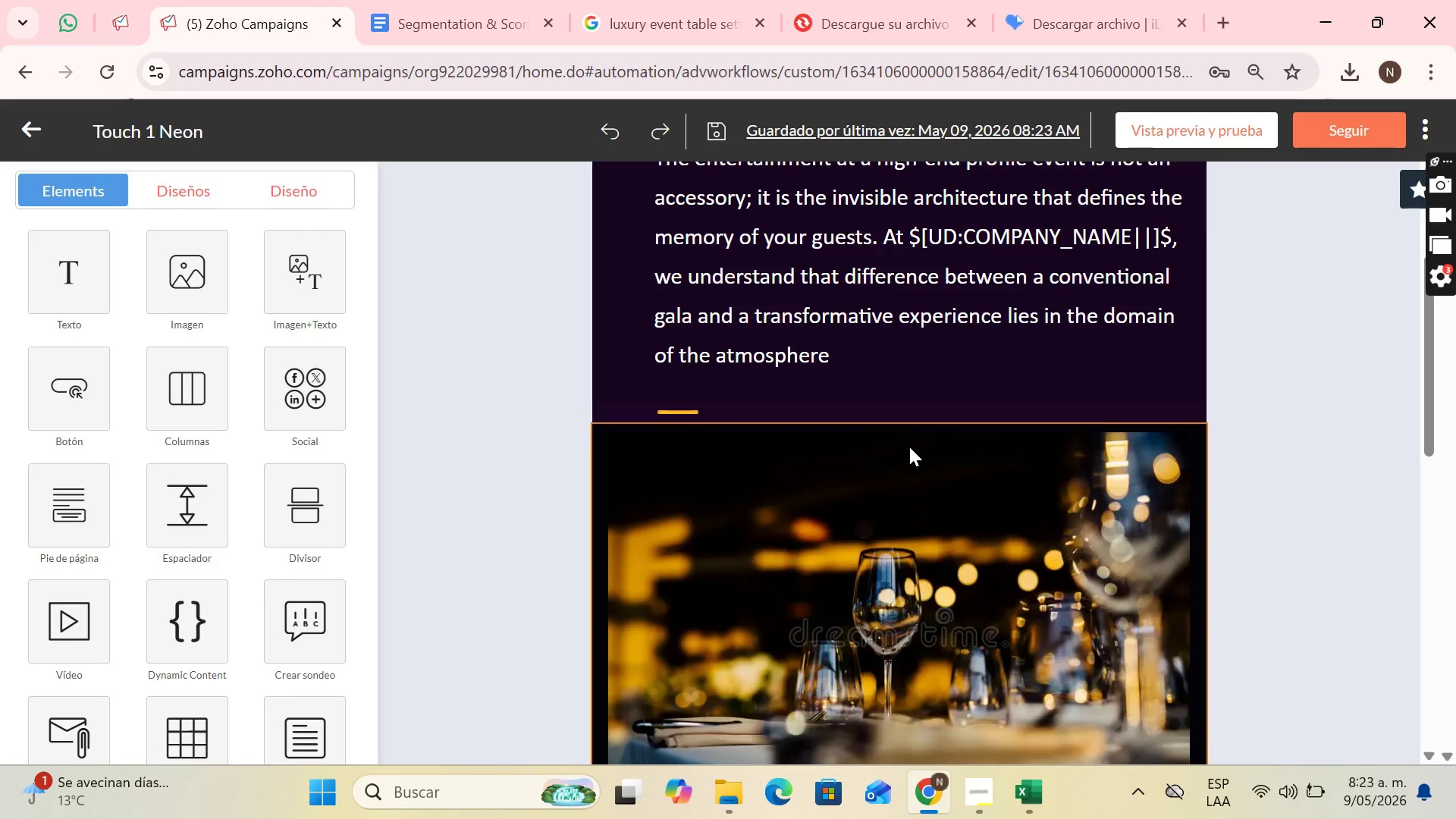 
scroll: coordinate [811, 522], scroll_direction: up, amount: 6.0
 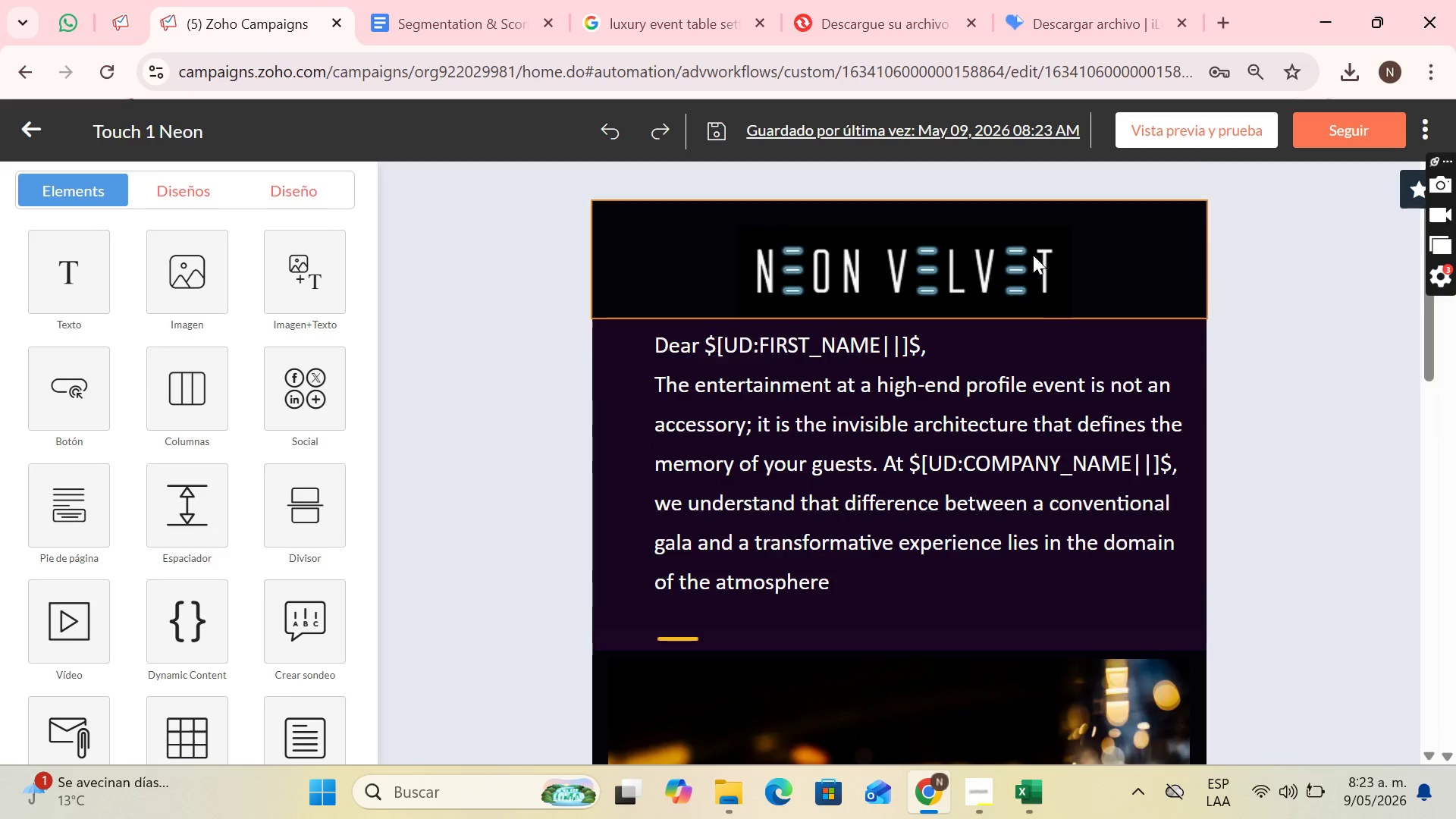 
scroll: coordinate [1078, 356], scroll_direction: down, amount: 6.0
 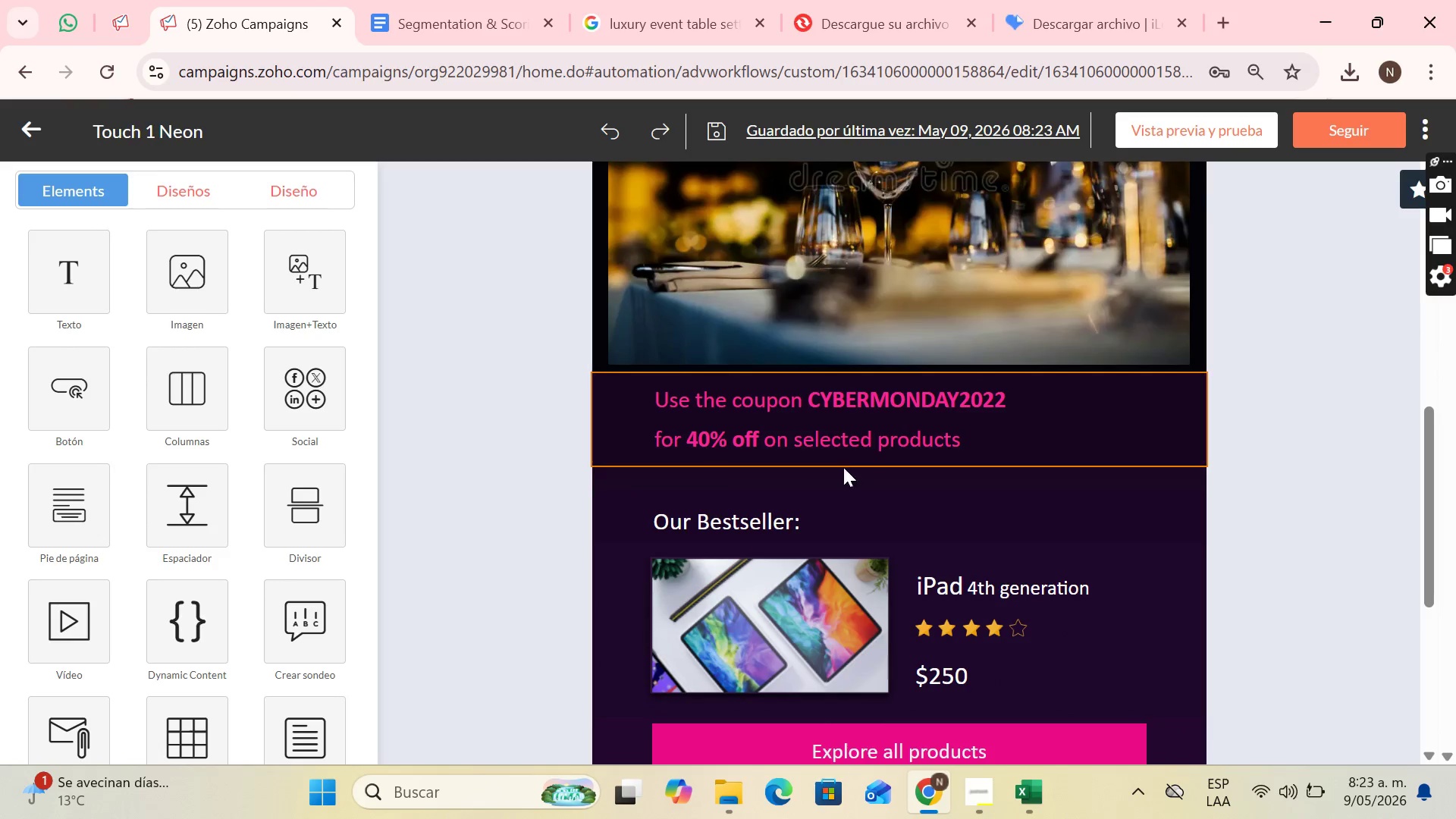 
left_click([944, 454])
 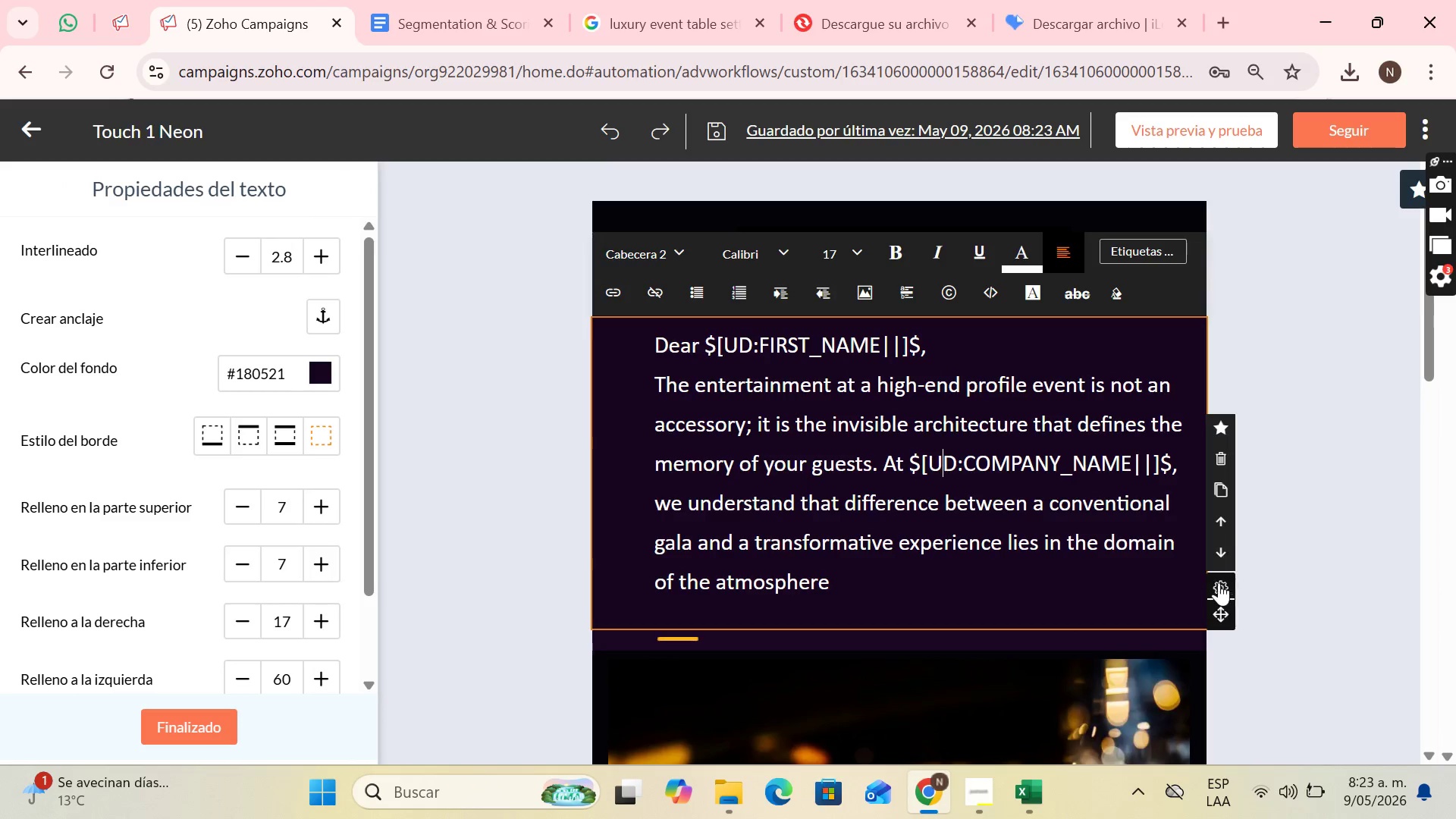 
scroll: coordinate [934, 477], scroll_direction: up, amount: 6.0
 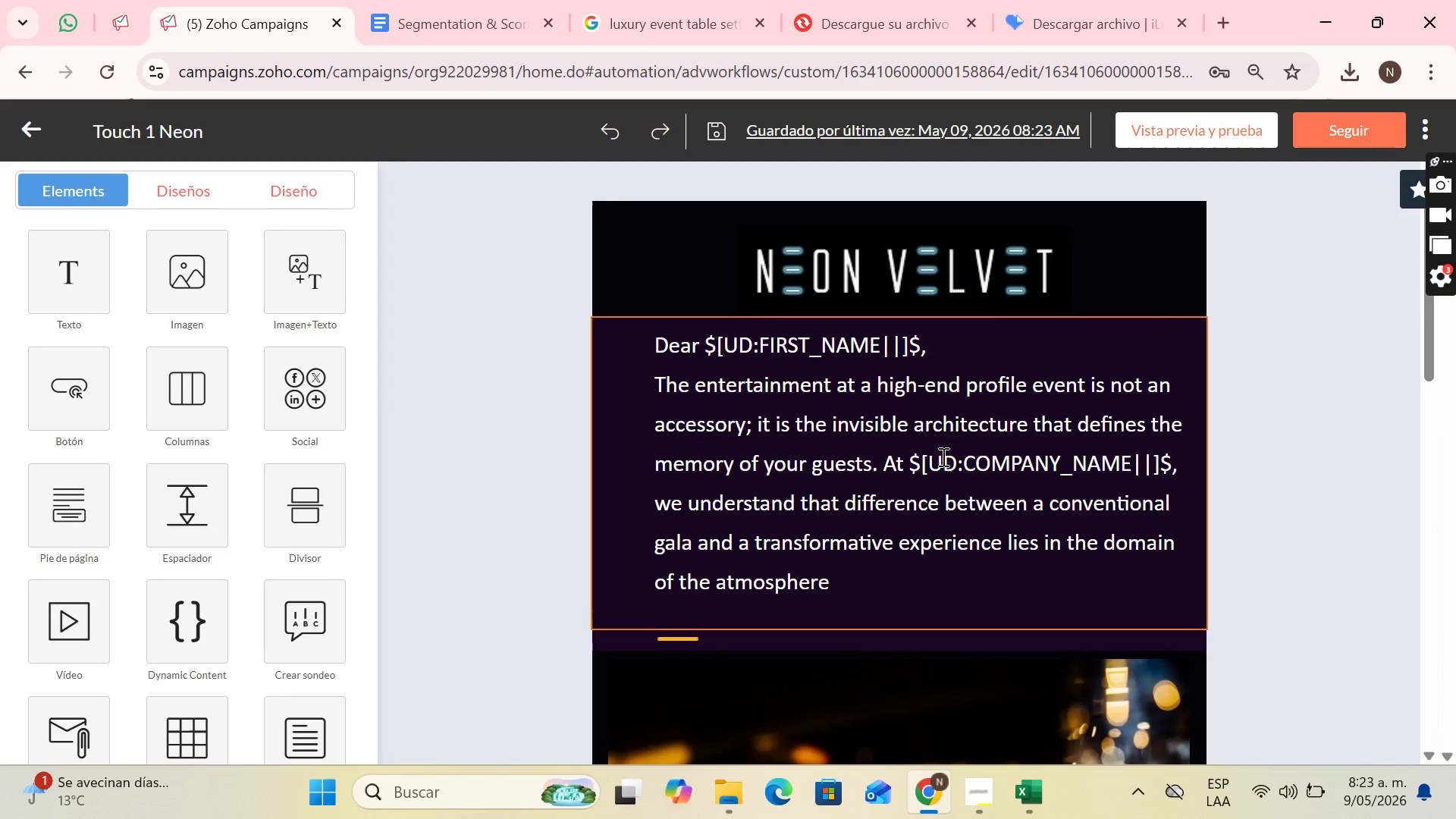 
left_click([1212, 488])
 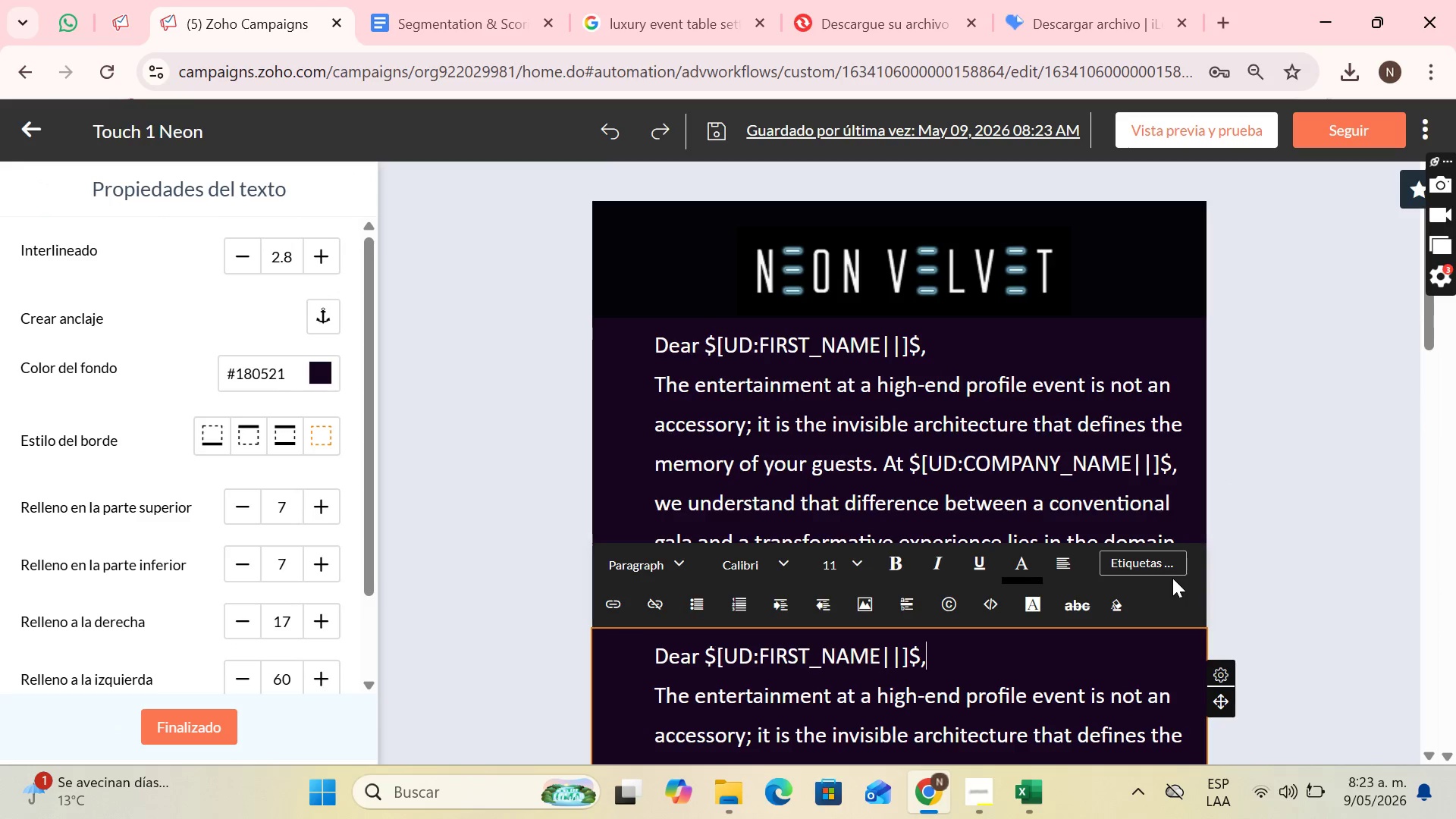 
scroll: coordinate [846, 607], scroll_direction: down, amount: 1.0
 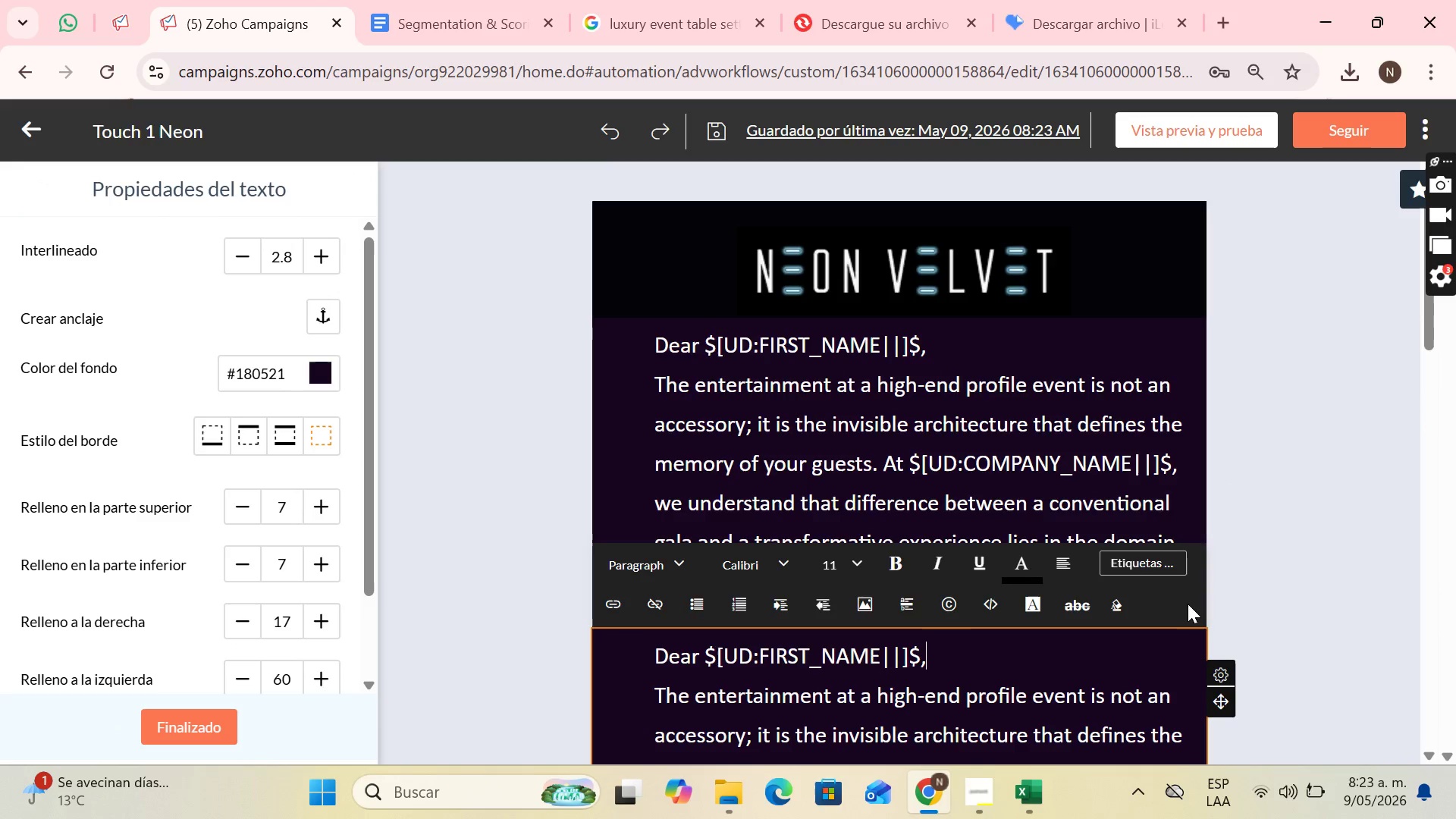 
left_click([1202, 617])
 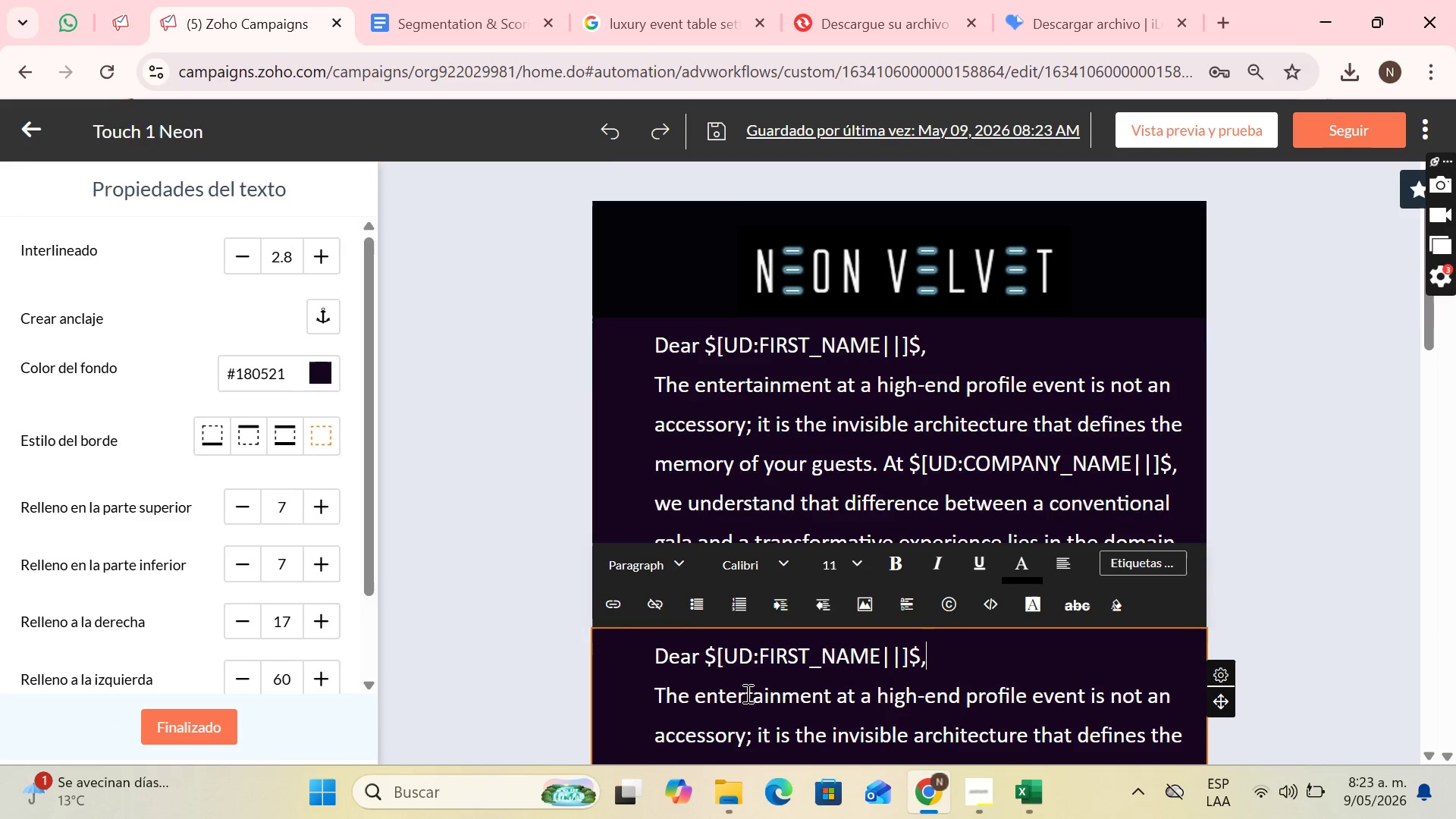 
left_click([918, 189])
 